 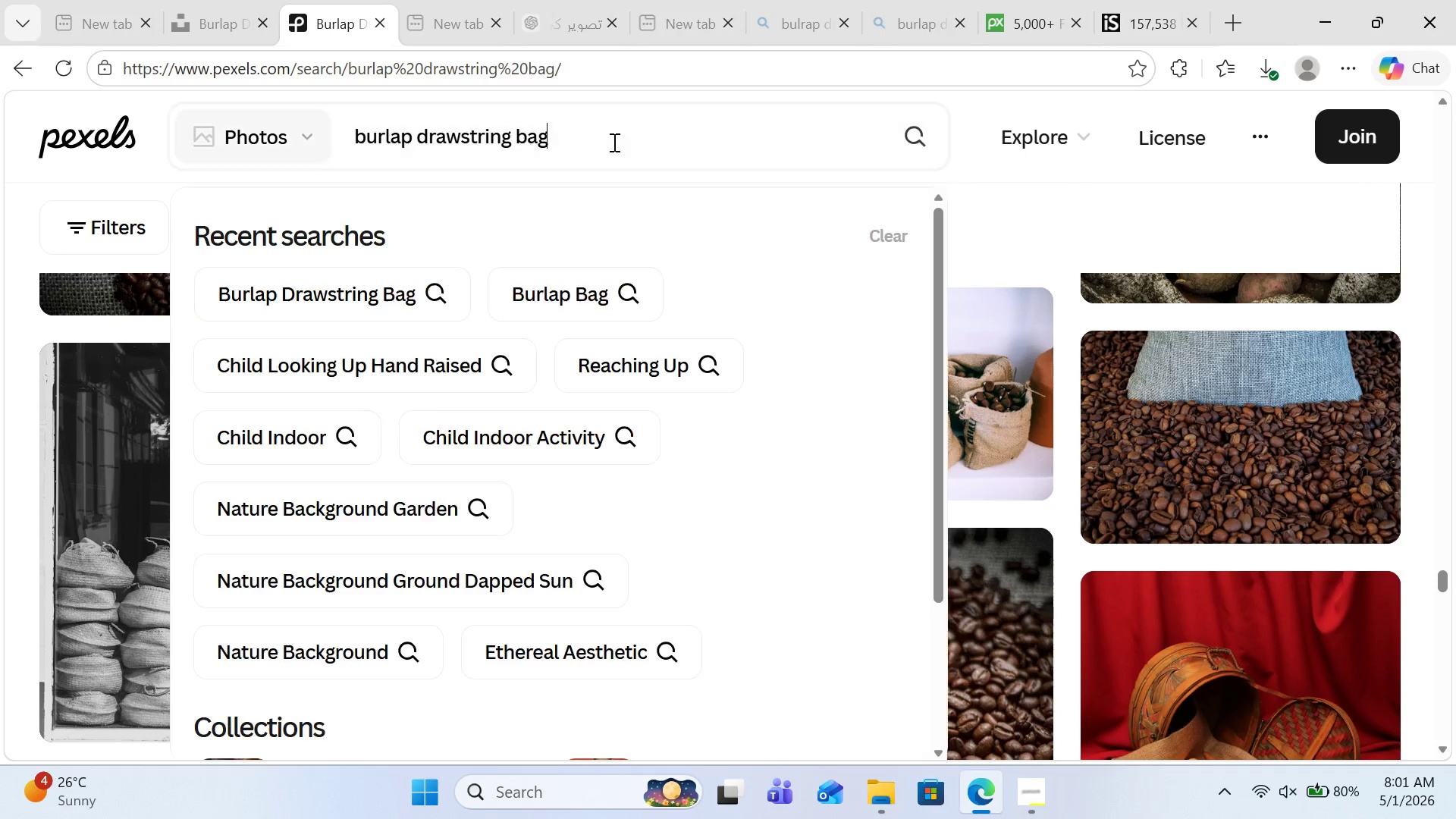 
key(Control+A)
 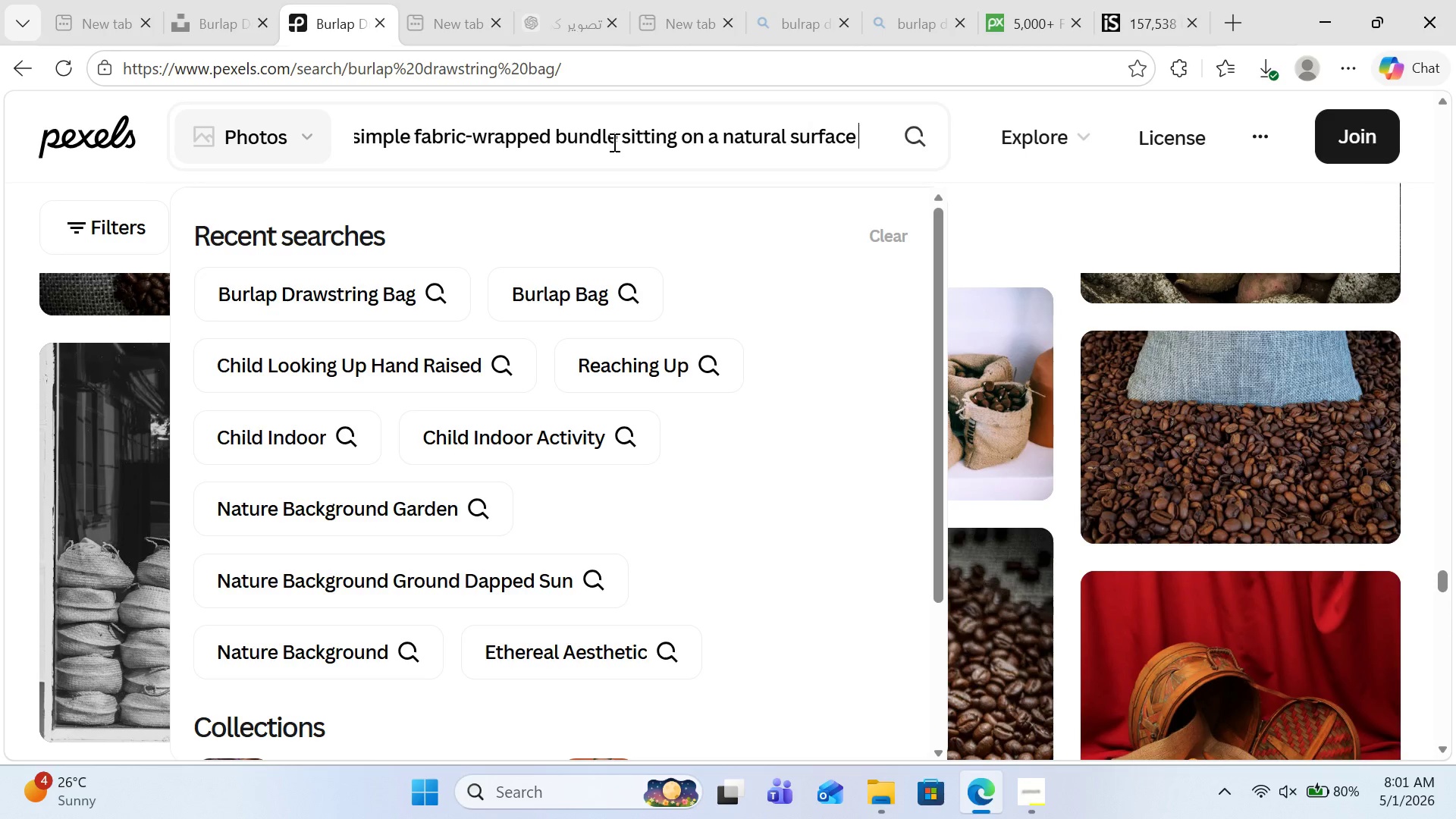 
key(Control+V)
 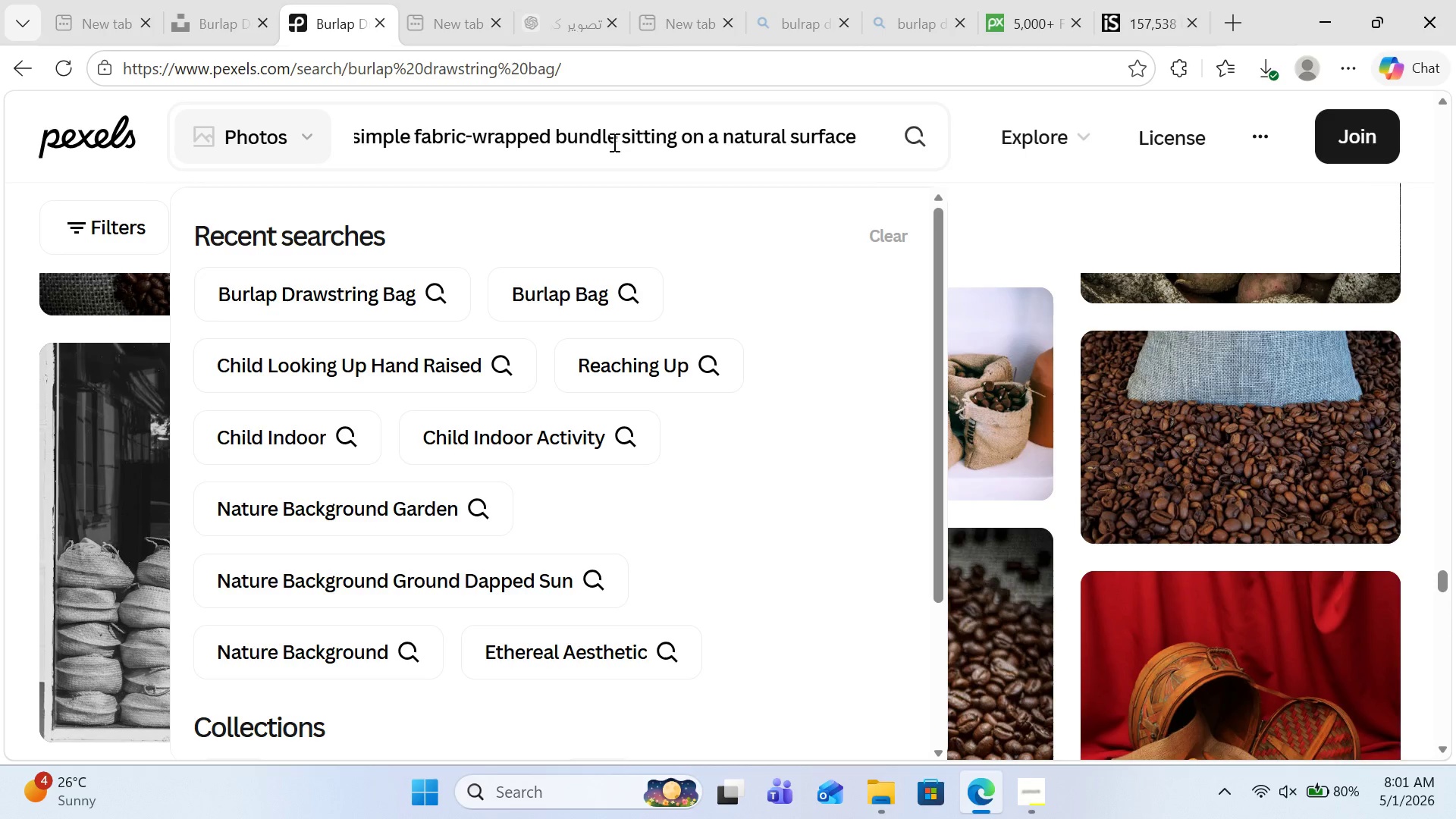 
key(Enter)
 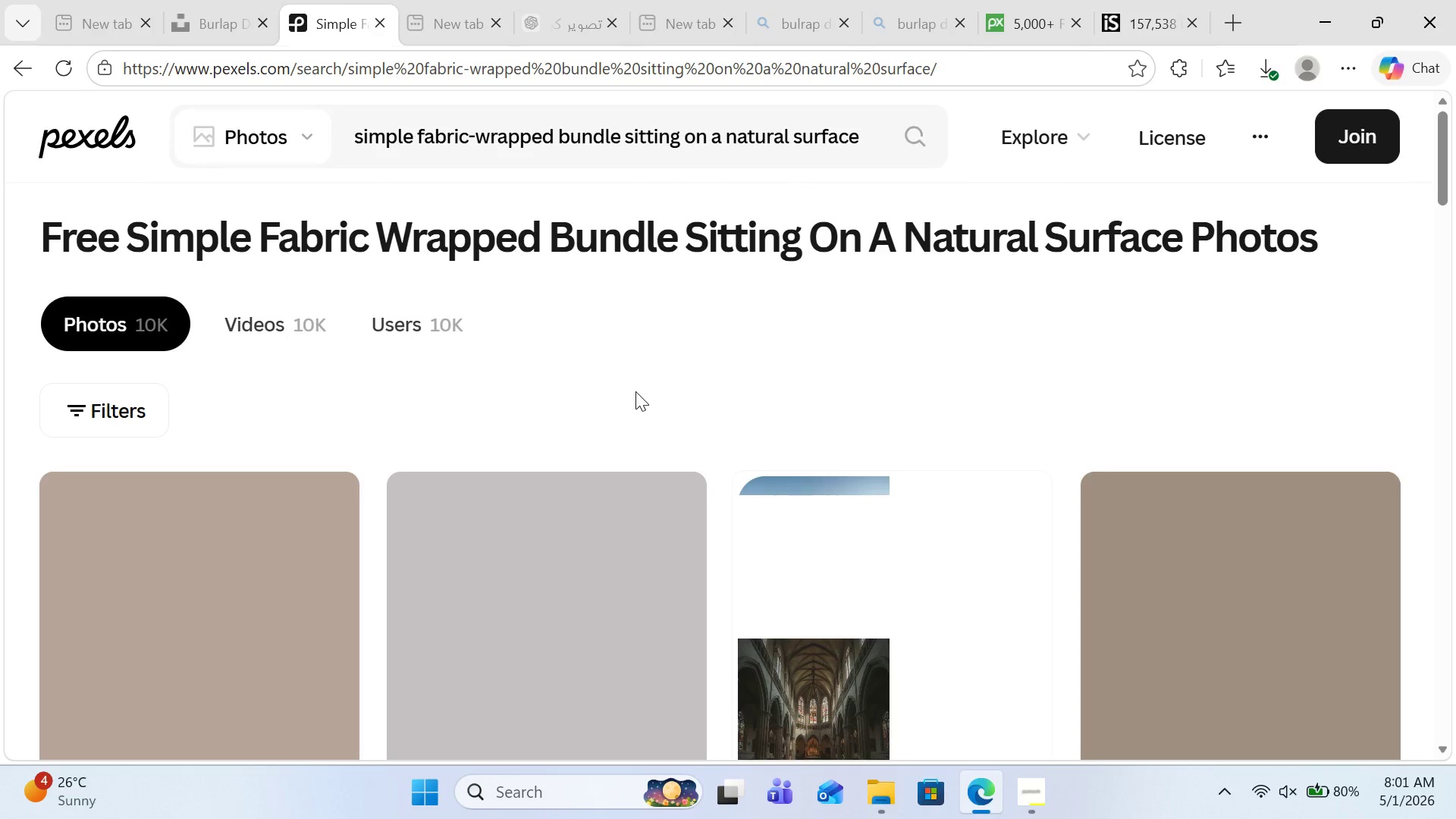 
wait(7.05)
 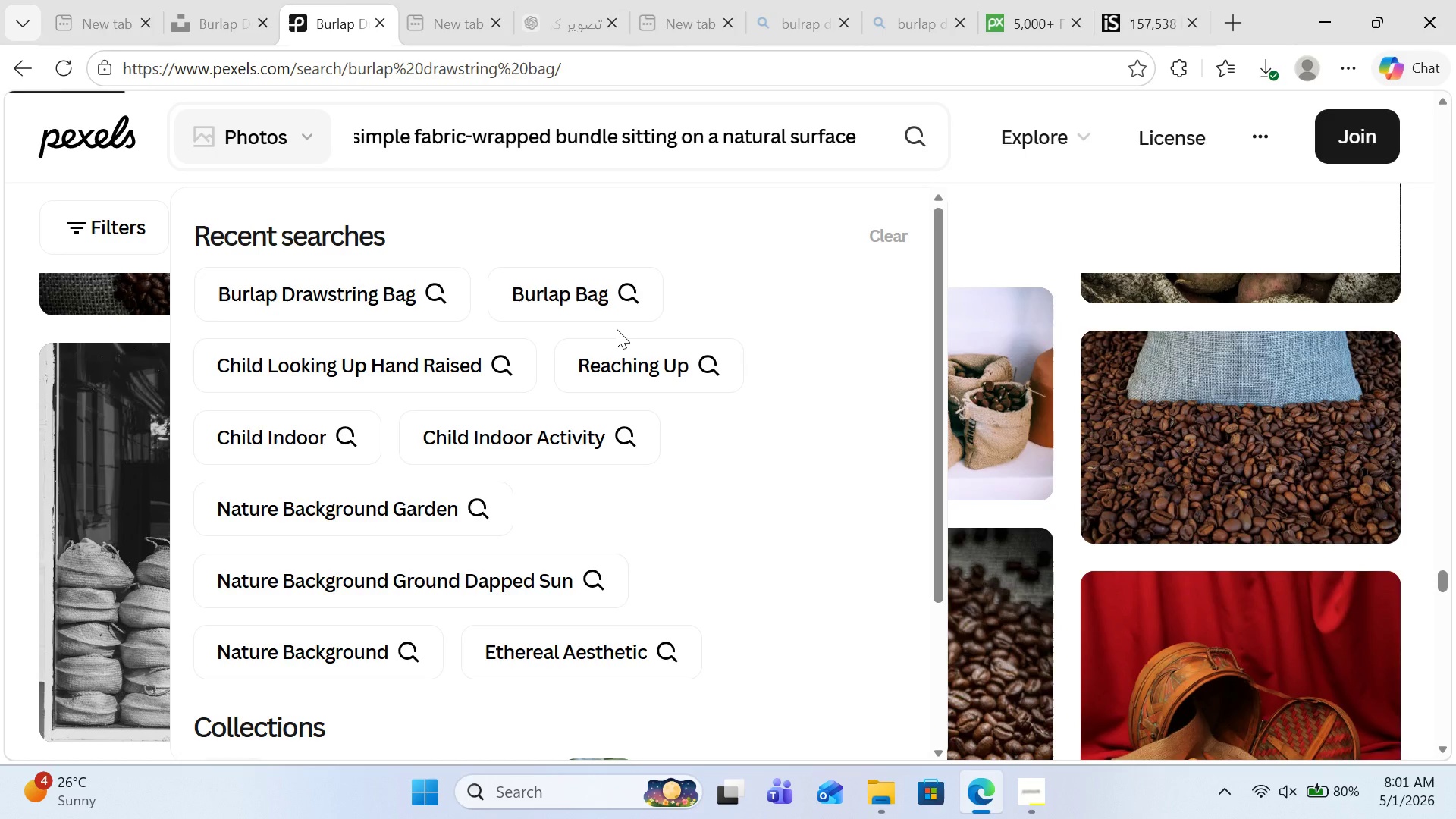 
scroll: coordinate [885, 353], scroll_direction: down, amount: 15.0
 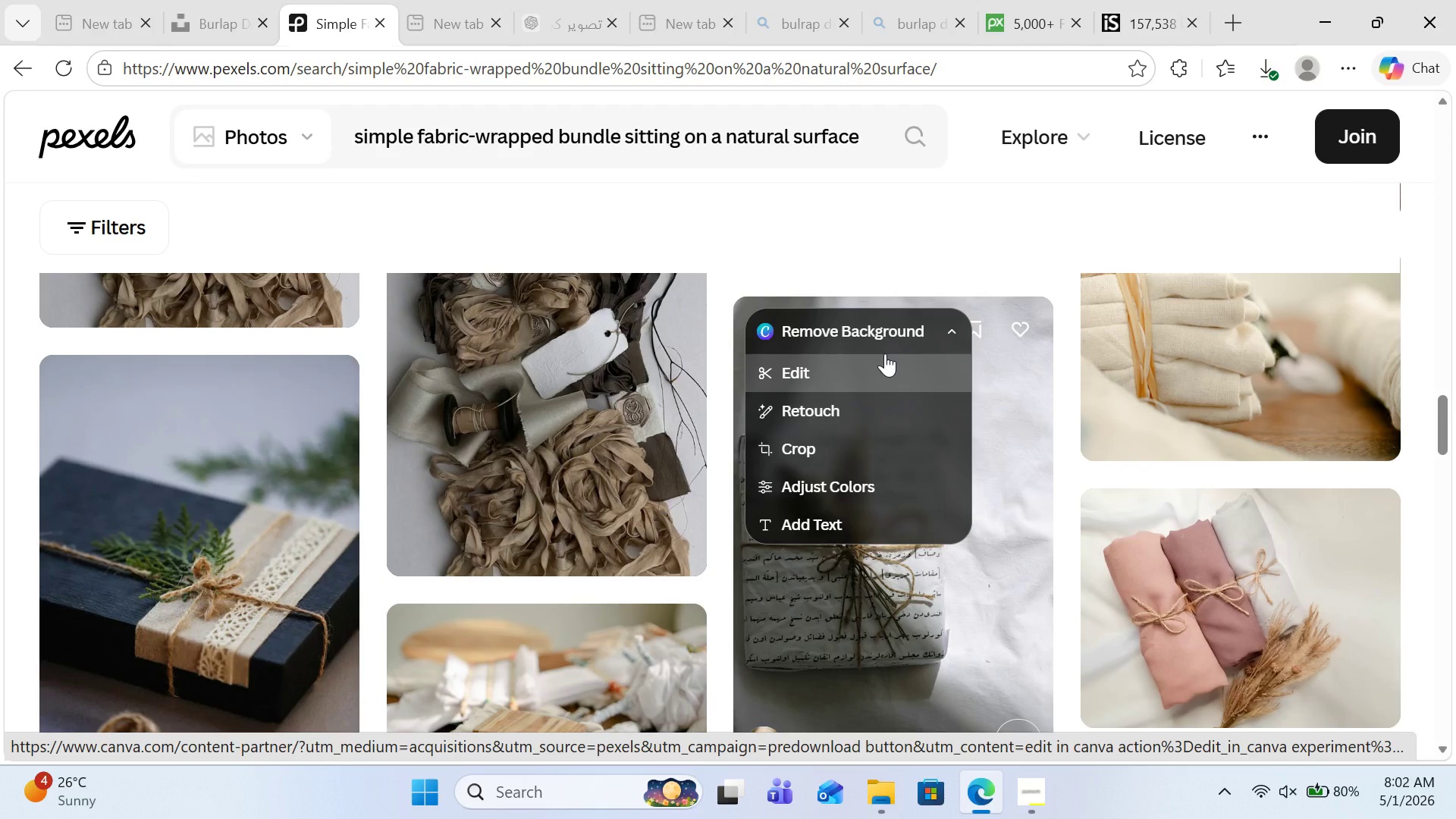 
scroll: coordinate [887, 352], scroll_direction: down, amount: 14.0
 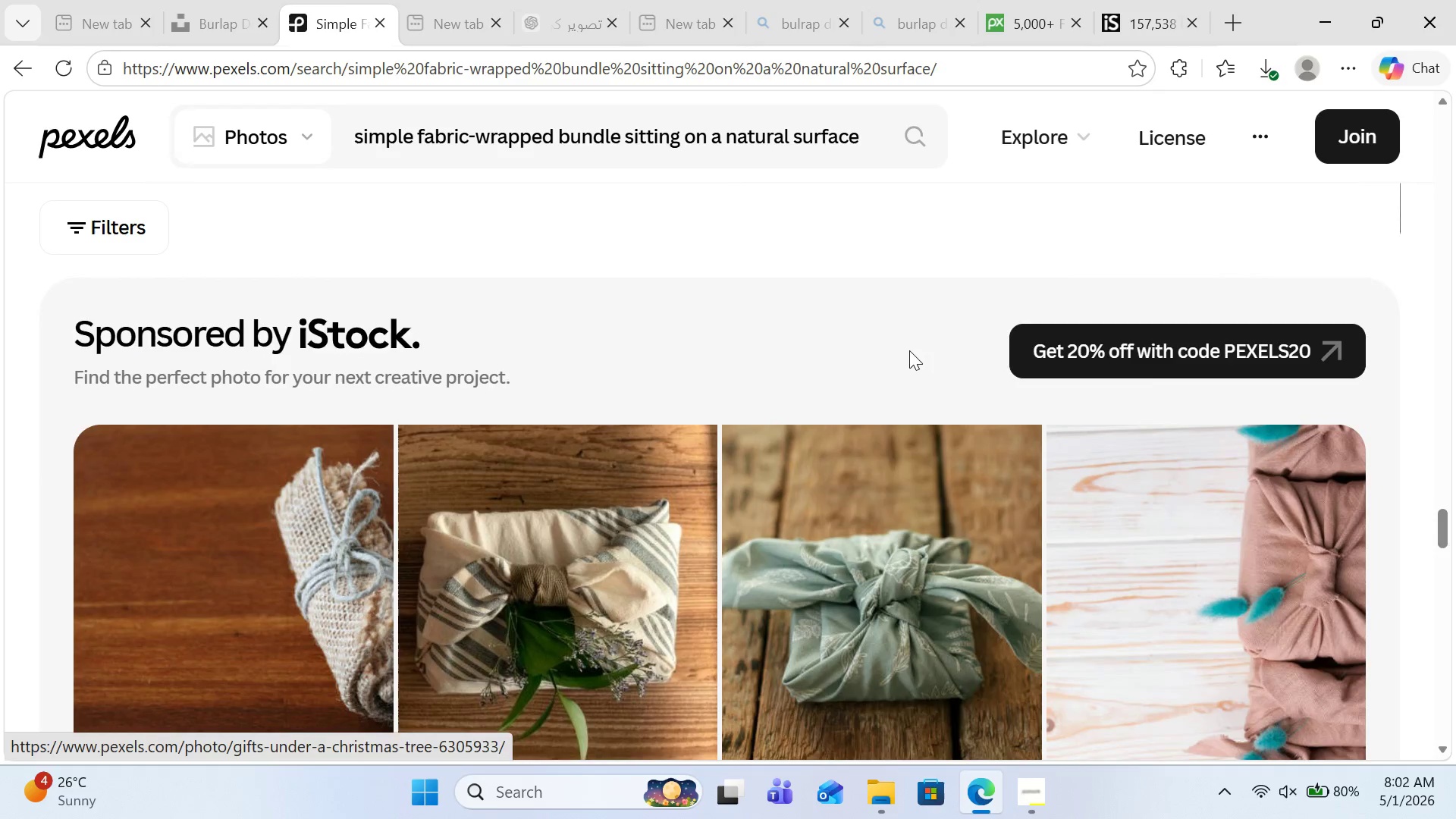 
scroll: coordinate [915, 342], scroll_direction: down, amount: 17.0
 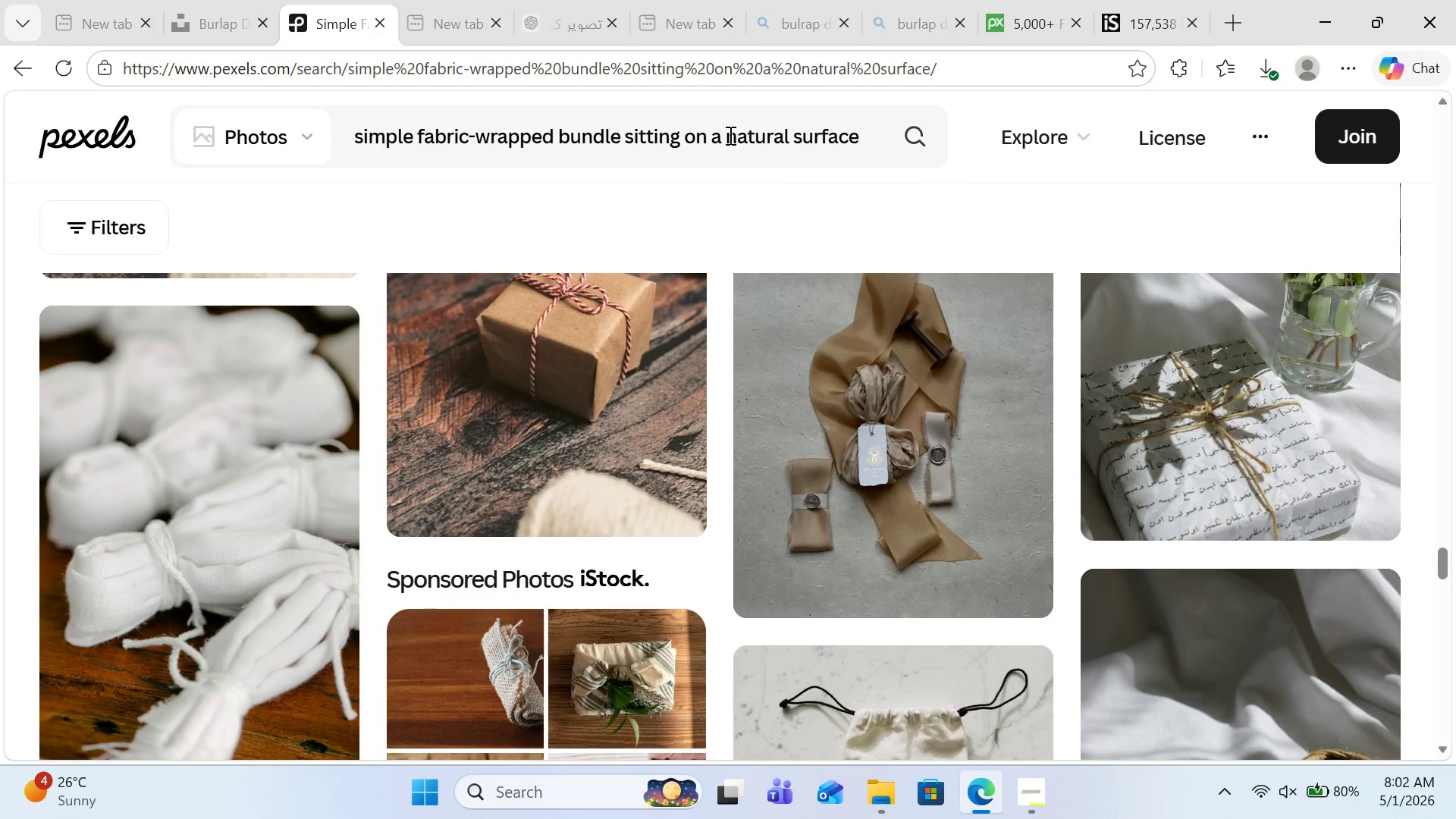 
scroll: coordinate [777, 171], scroll_direction: down, amount: 13.0
 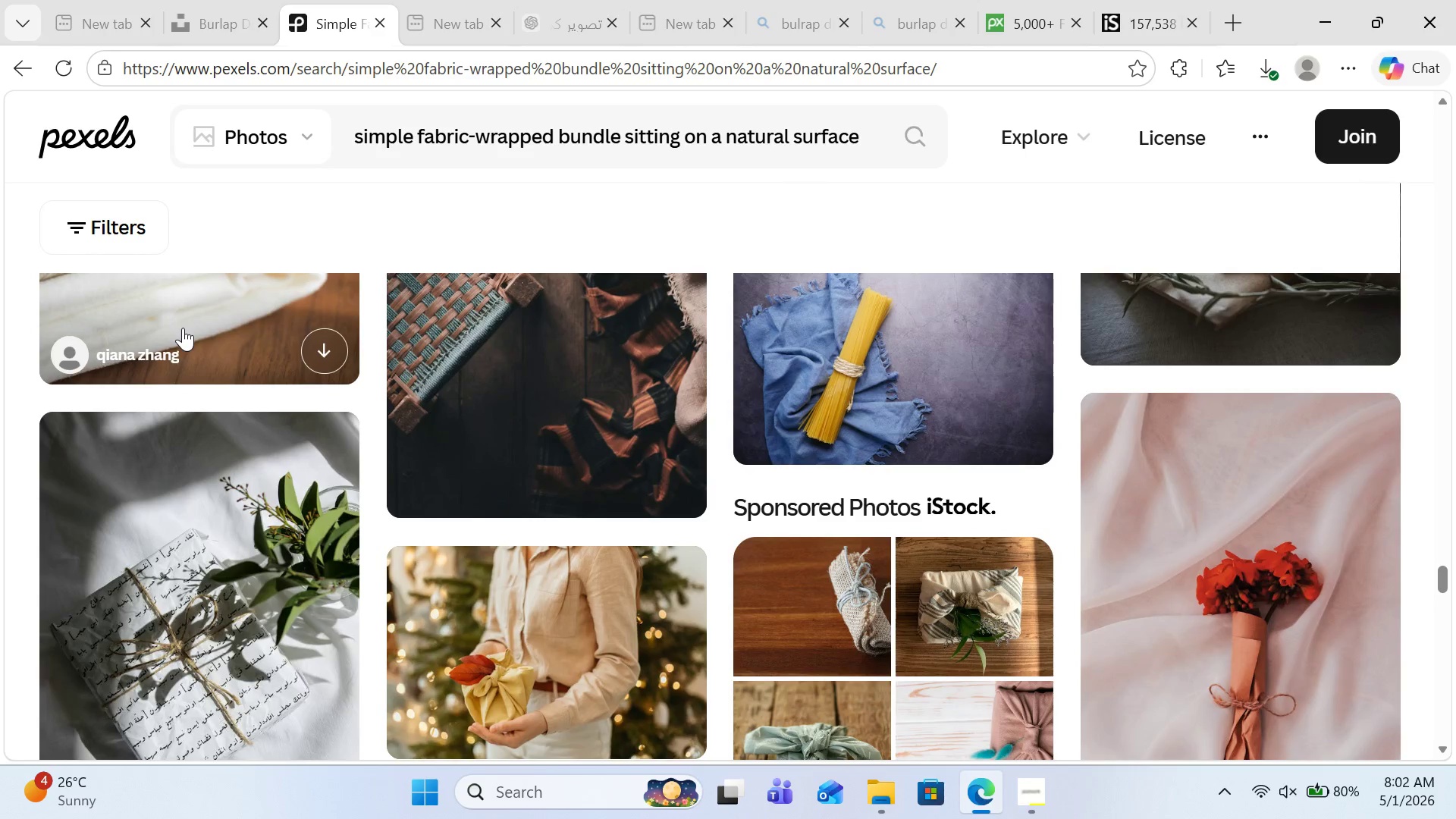 
left_click([183, 328])
 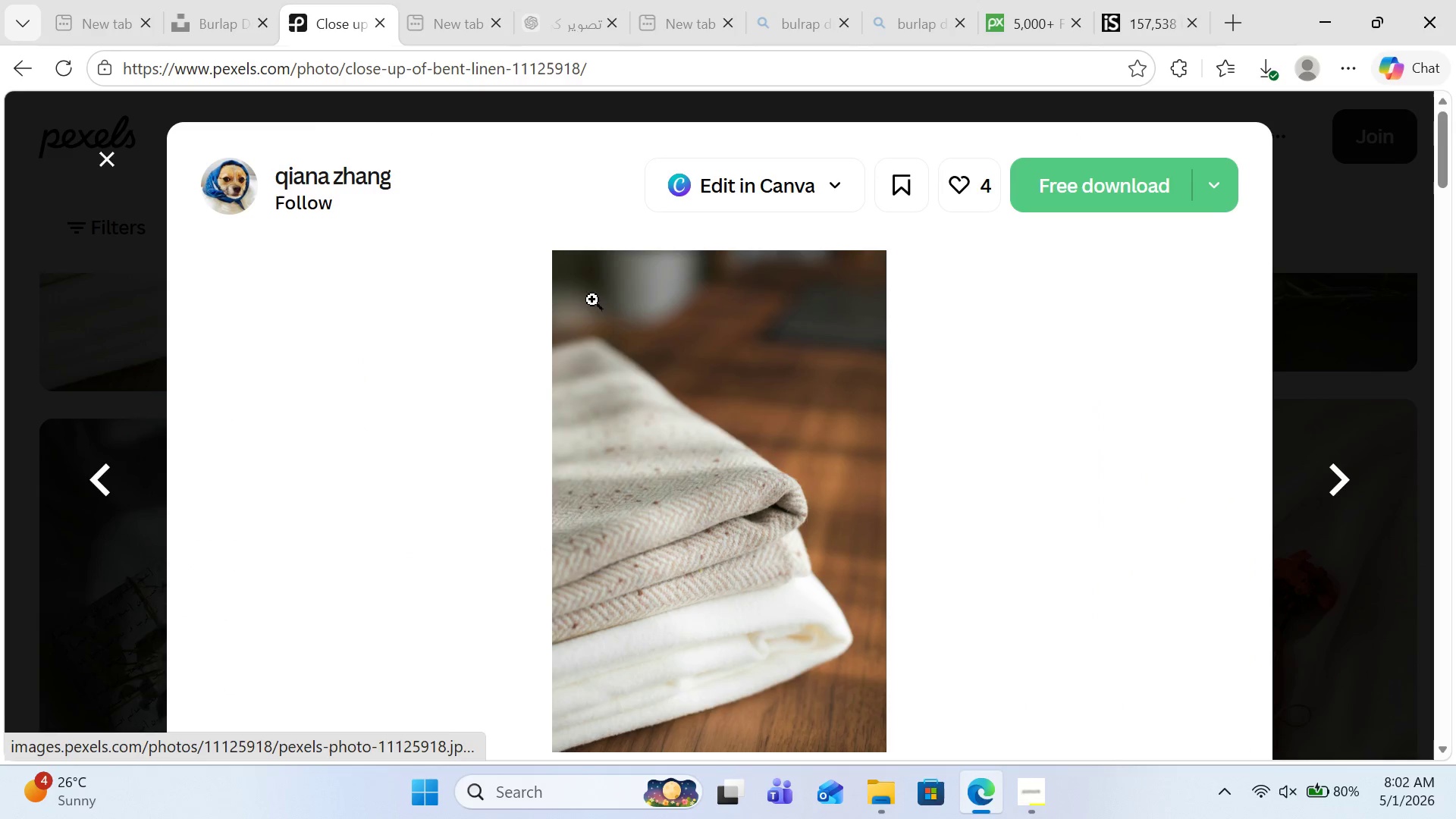 
scroll: coordinate [999, 350], scroll_direction: down, amount: 18.0
 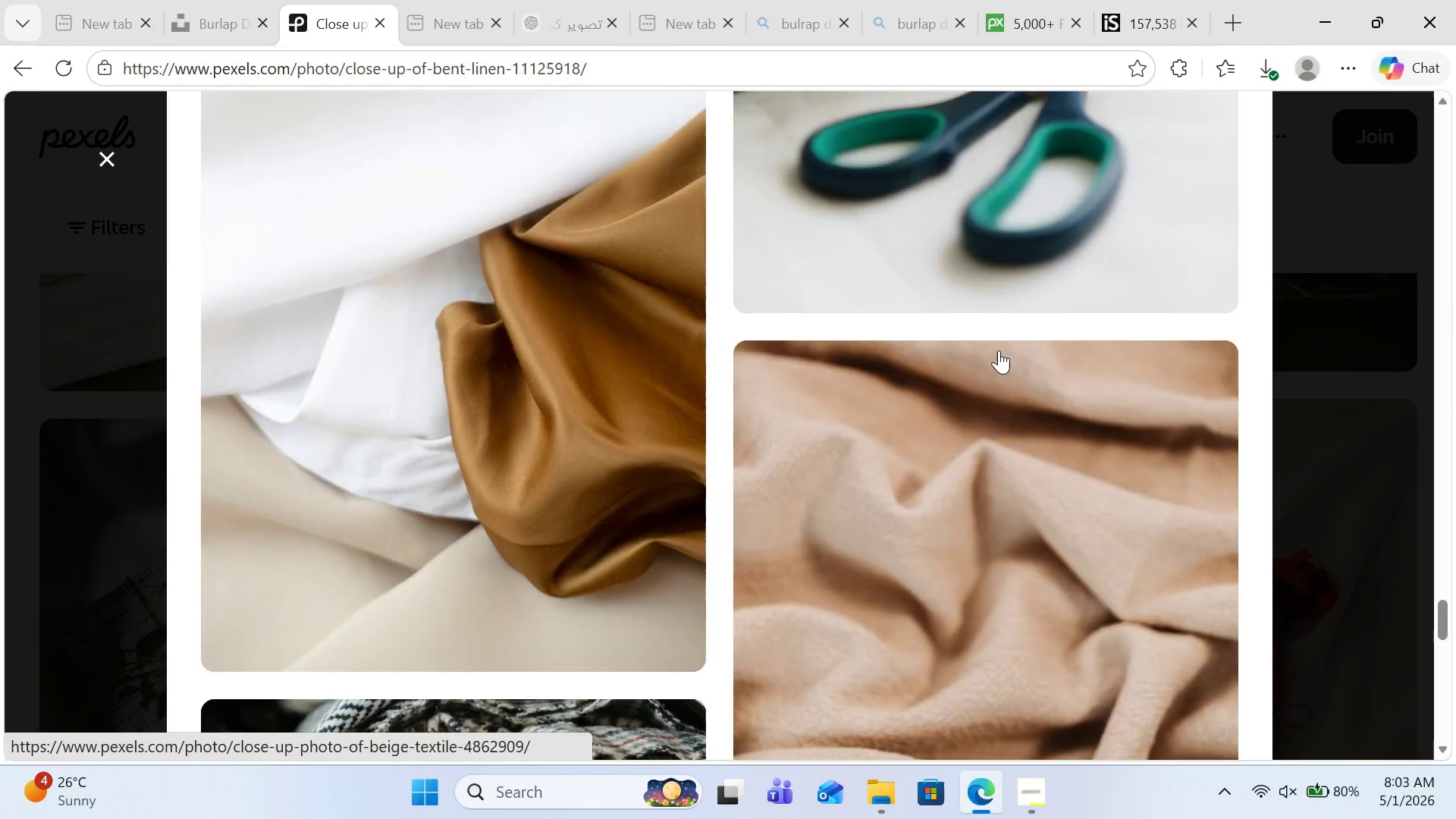 
scroll: coordinate [999, 350], scroll_direction: up, amount: 4.0
 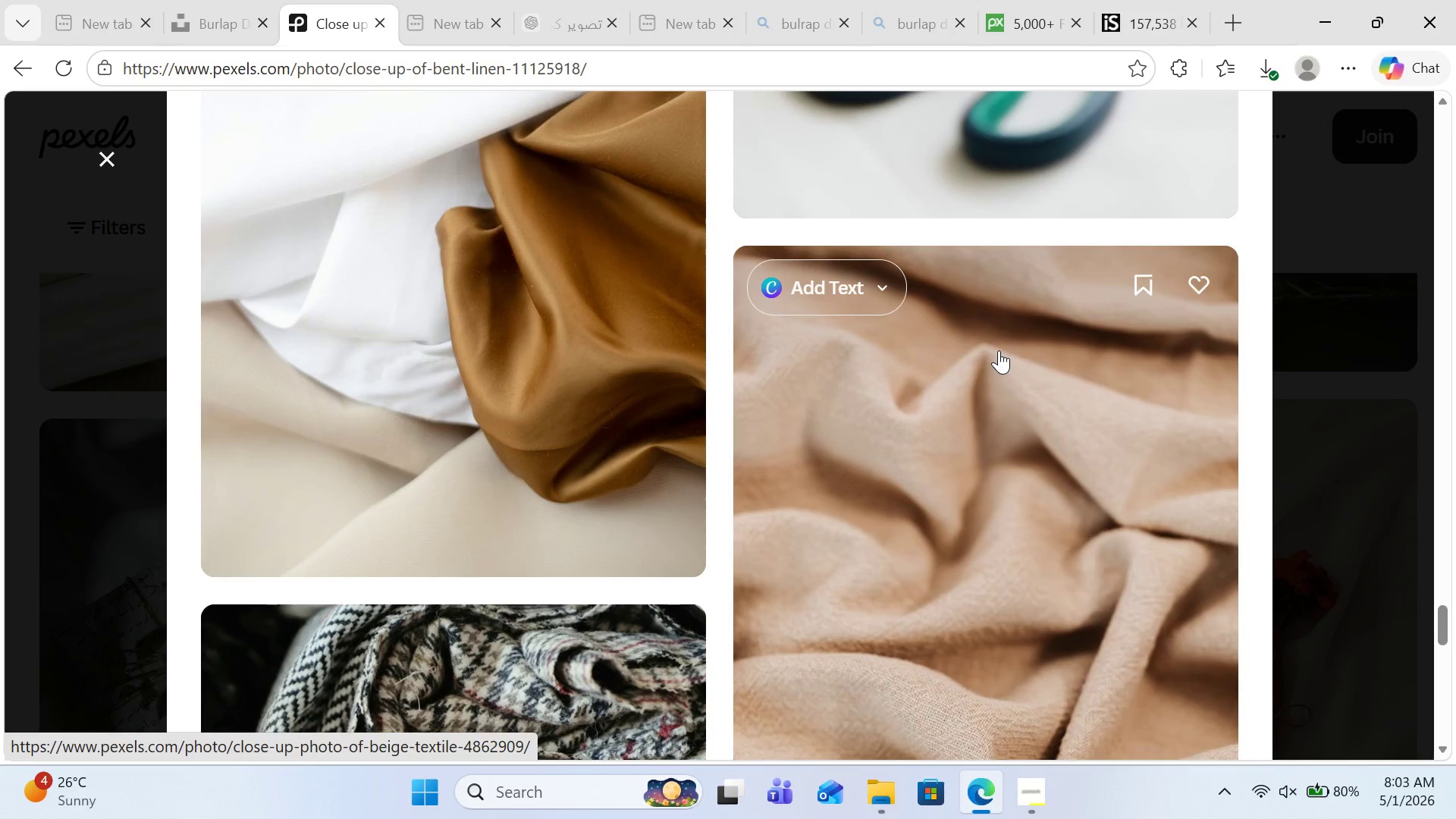 
scroll: coordinate [999, 350], scroll_direction: down, amount: 7.0
 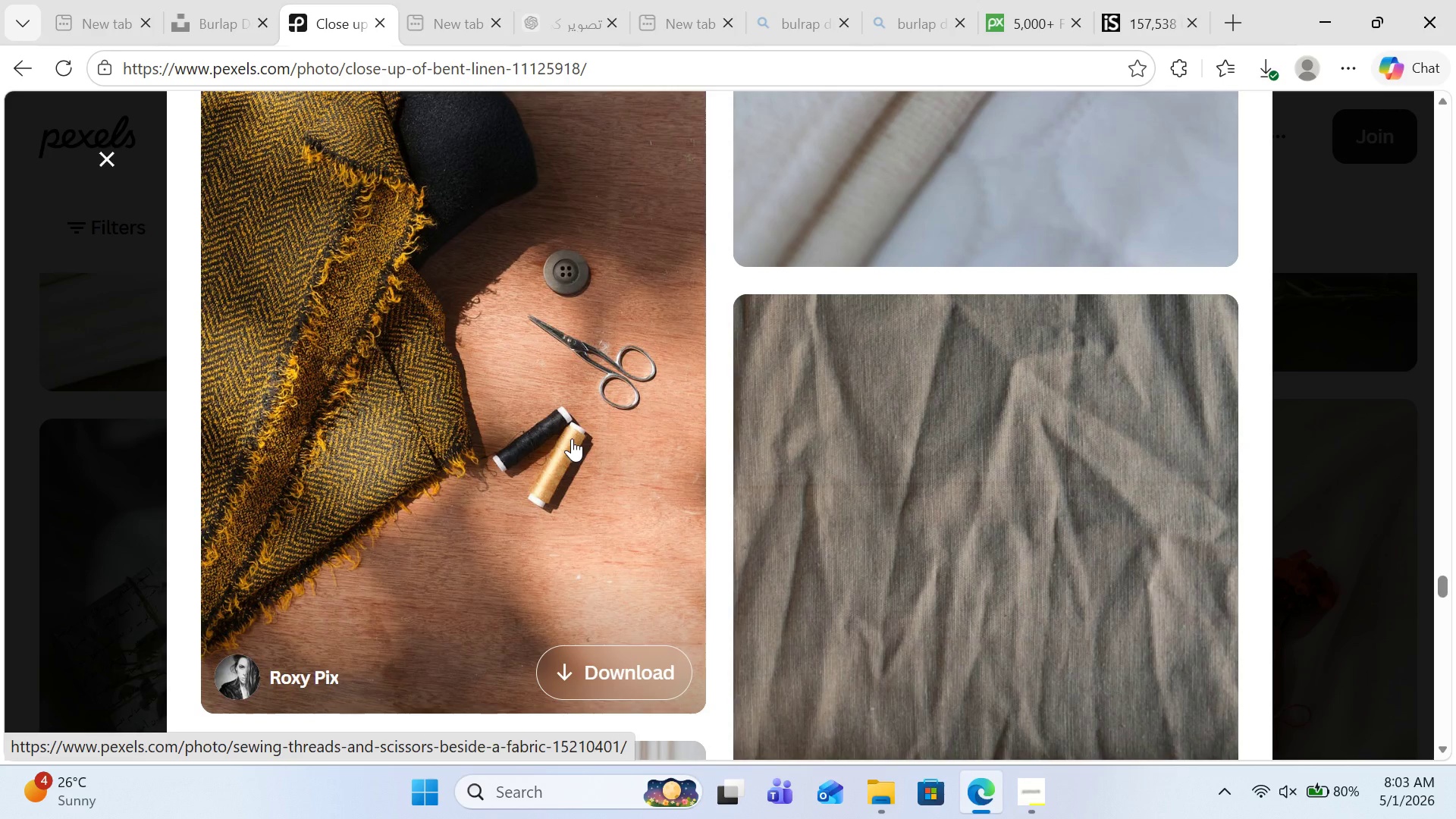 
left_click([572, 438])
 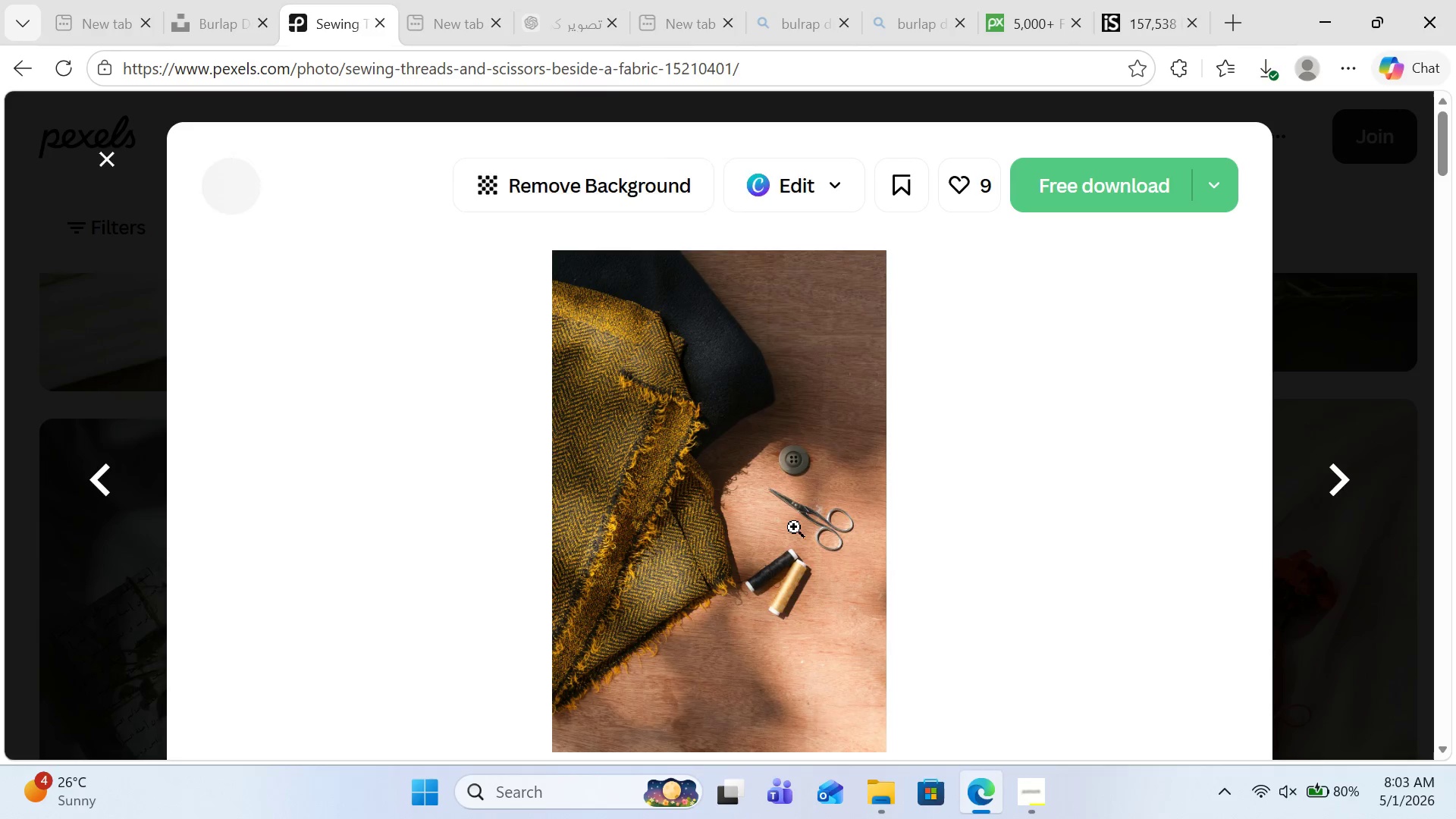 
scroll: coordinate [805, 514], scroll_direction: down, amount: 34.0
 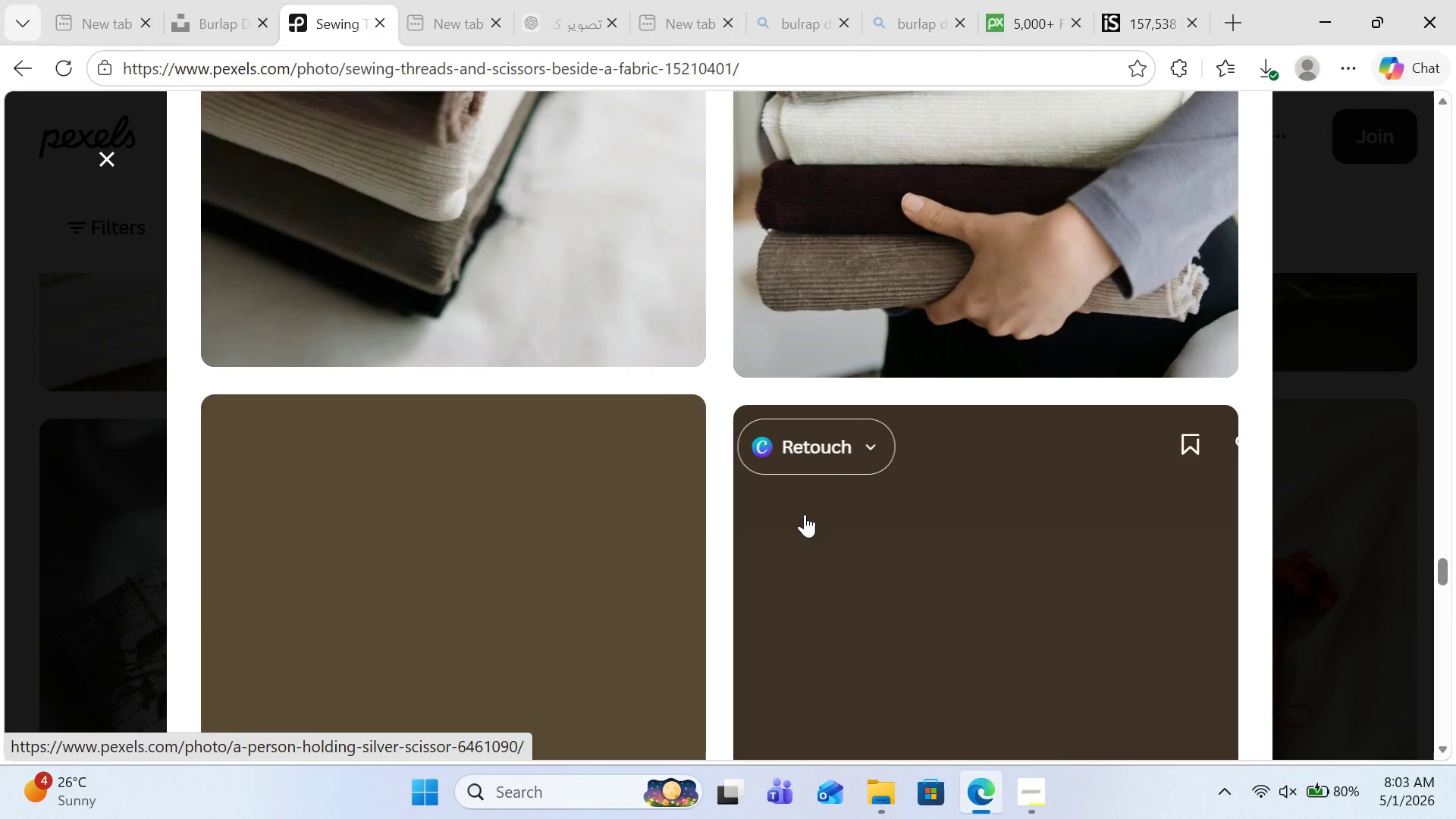 
scroll: coordinate [805, 514], scroll_direction: up, amount: 3.0
 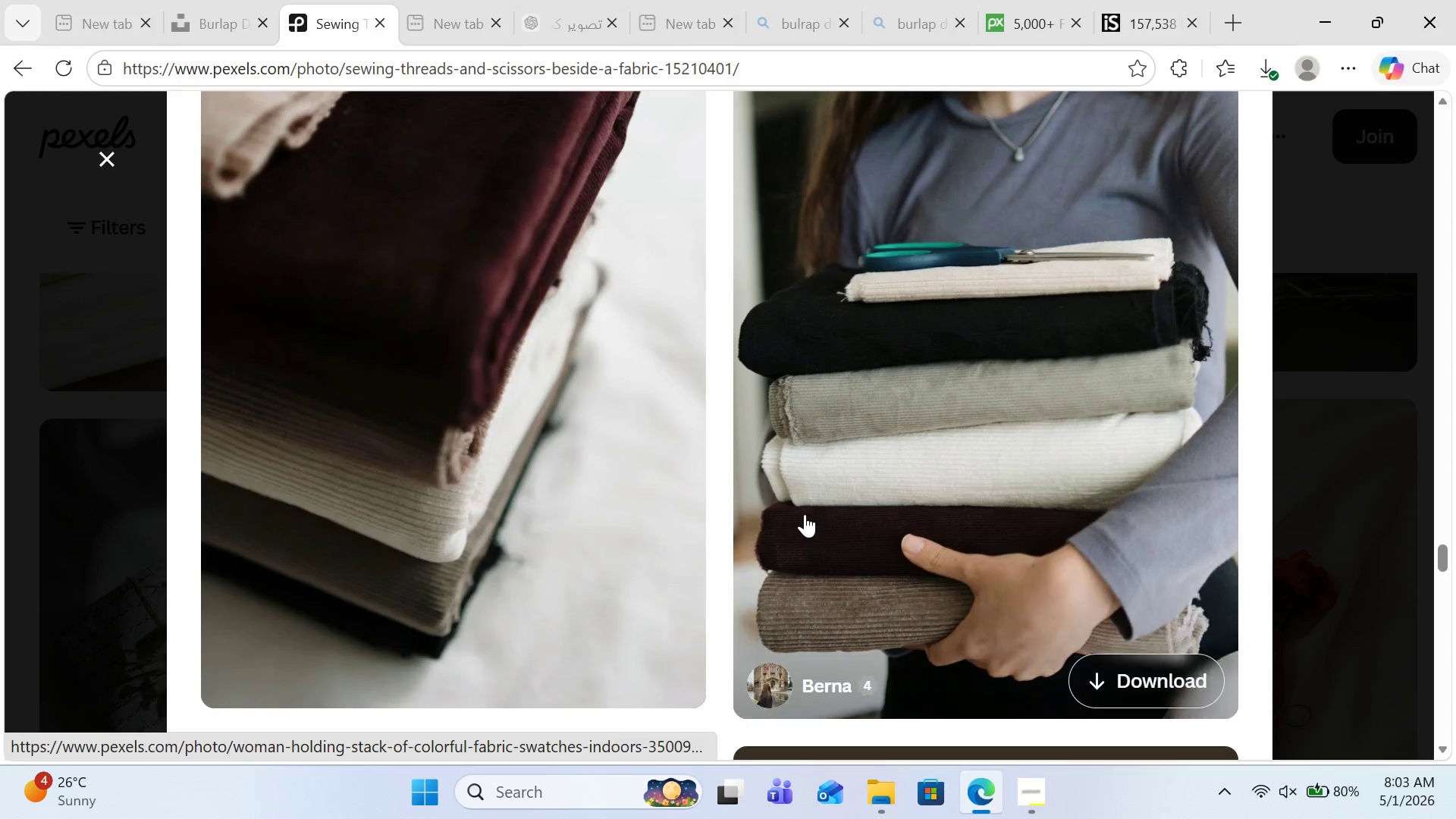 
scroll: coordinate [805, 514], scroll_direction: down, amount: 14.0
 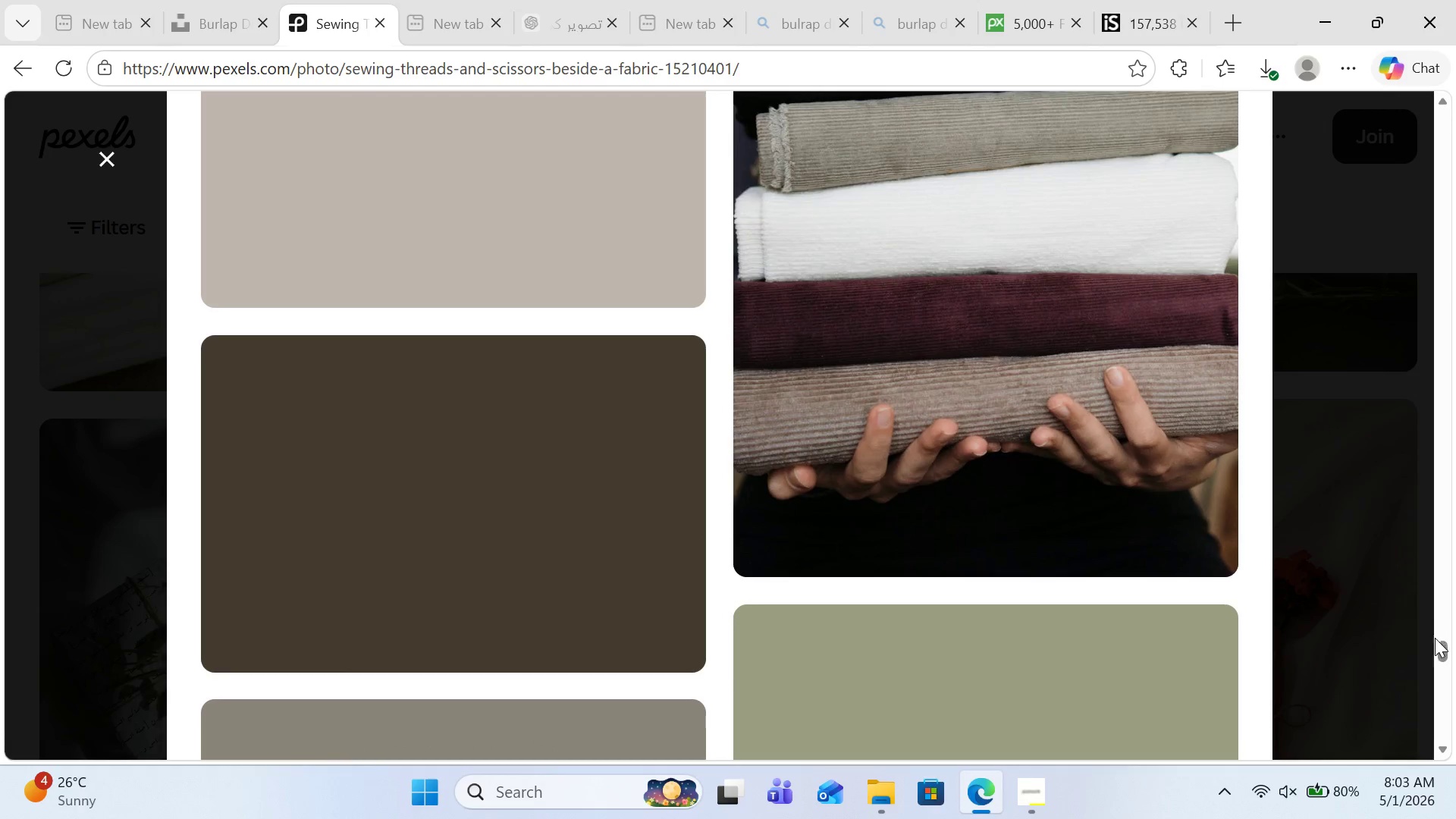 
left_click_drag(start_coordinate=[1441, 654], to_coordinate=[1421, 60])
 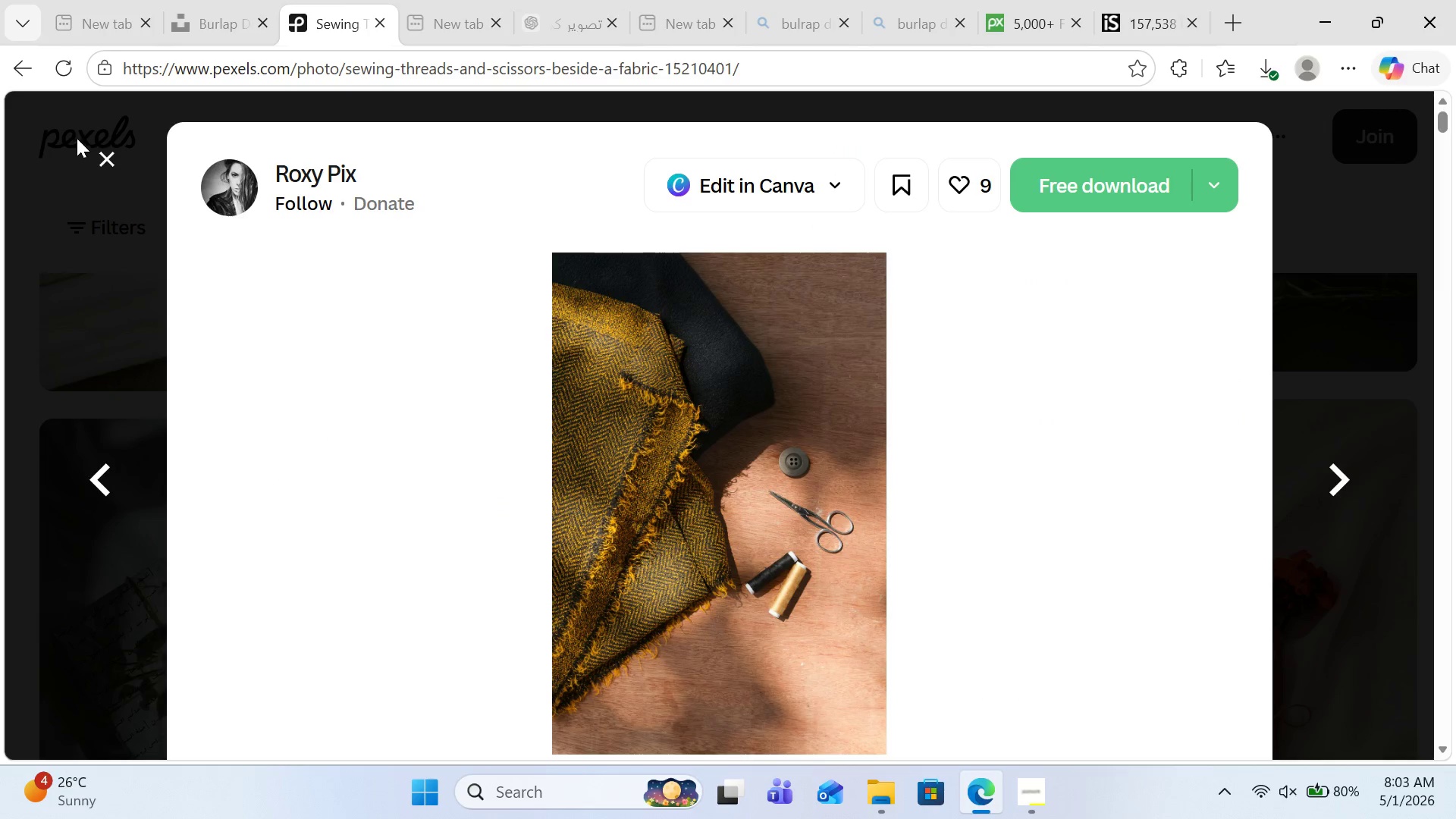 
left_click([92, 149])
 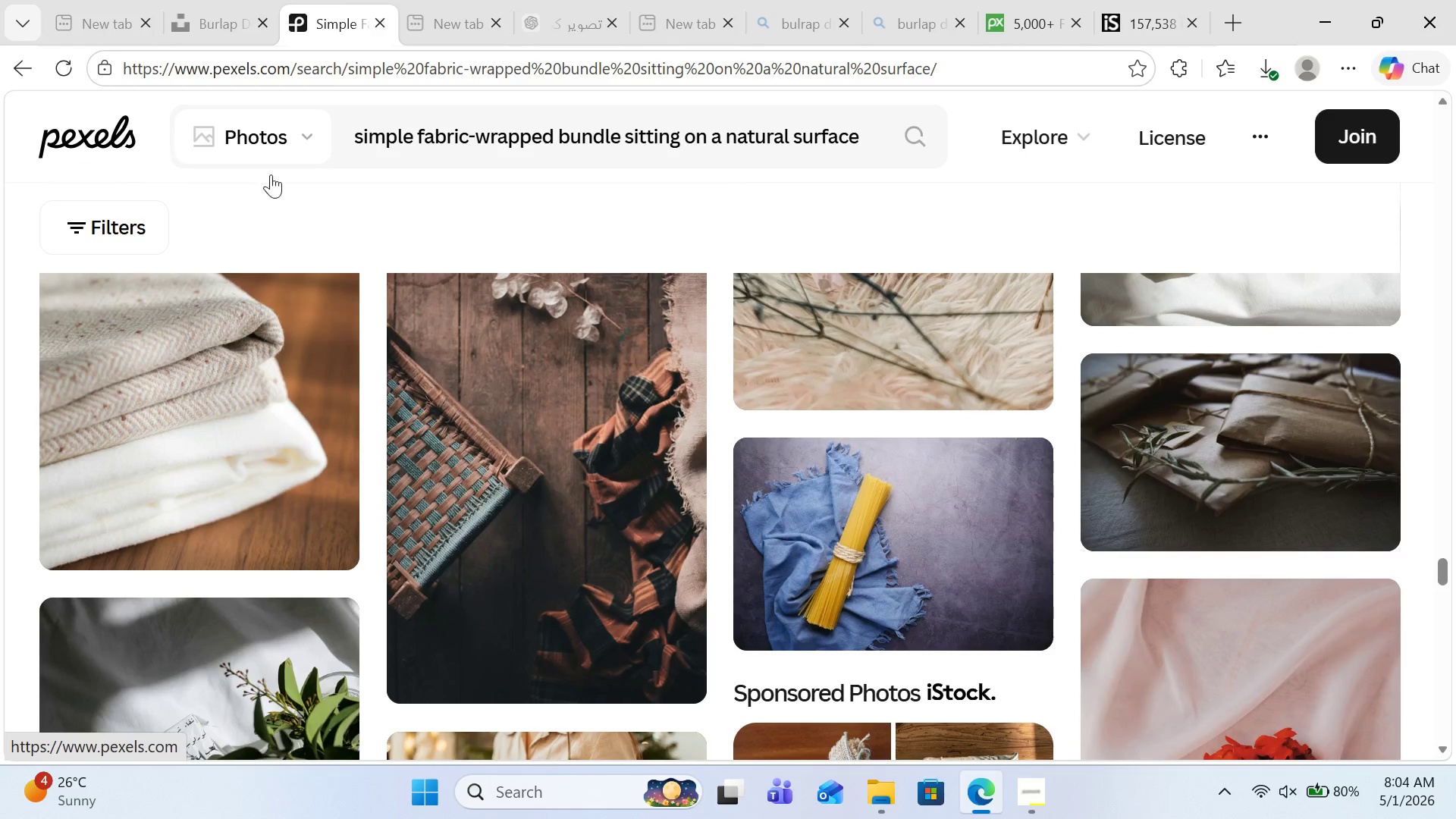 
scroll: coordinate [495, 218], scroll_direction: up, amount: 2.0
 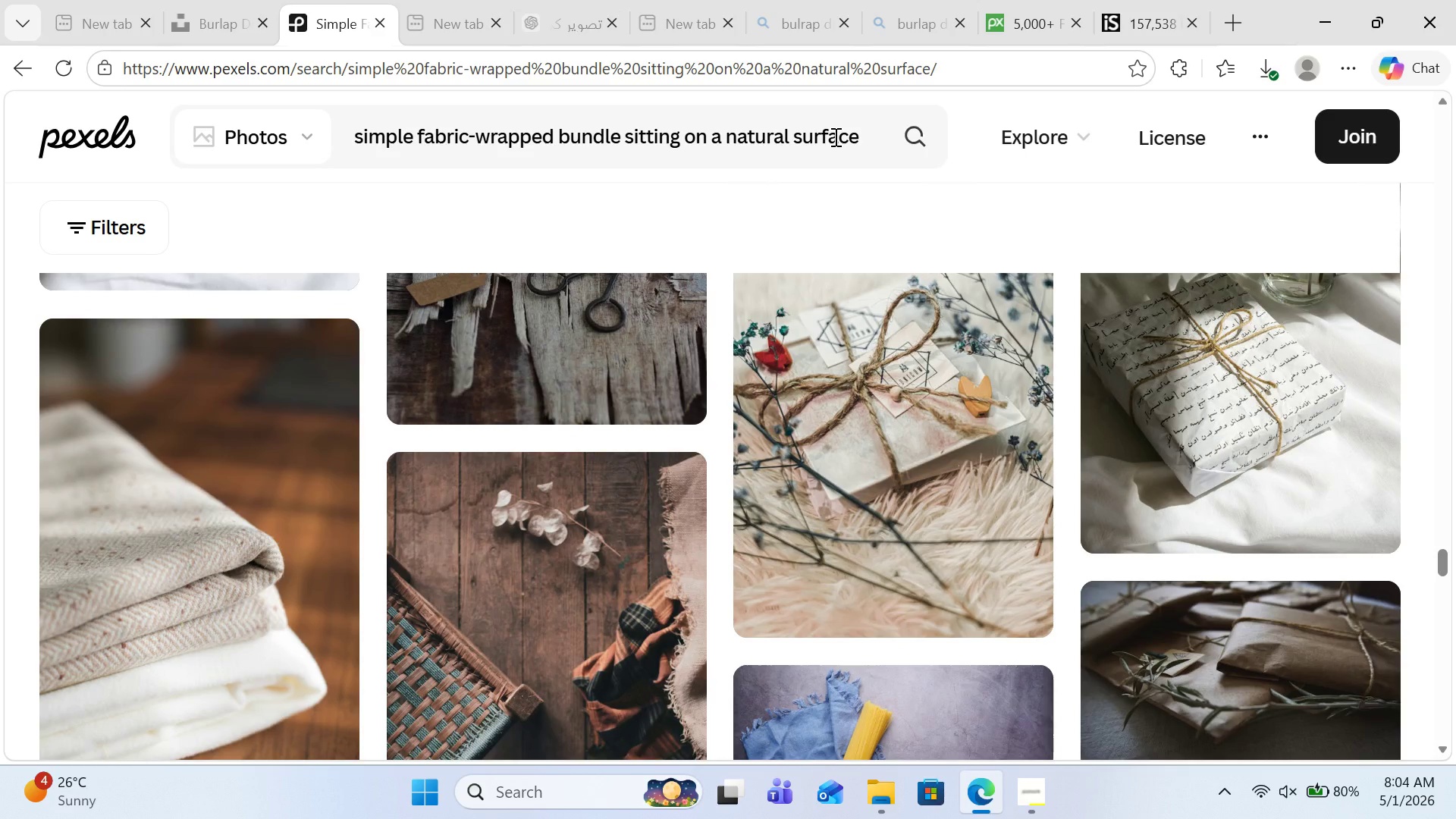 
left_click([834, 136])
 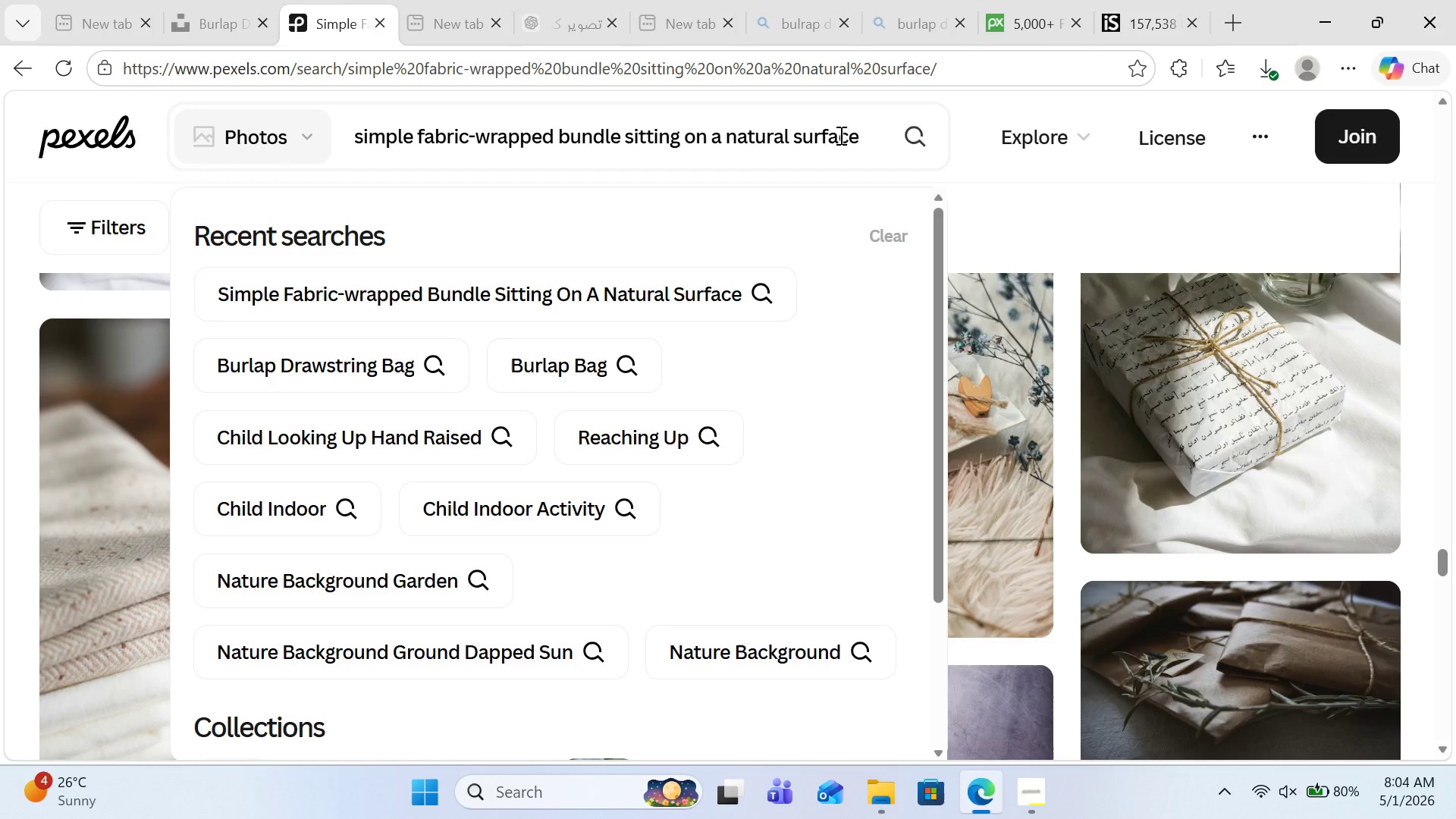 
left_click([854, 134])
 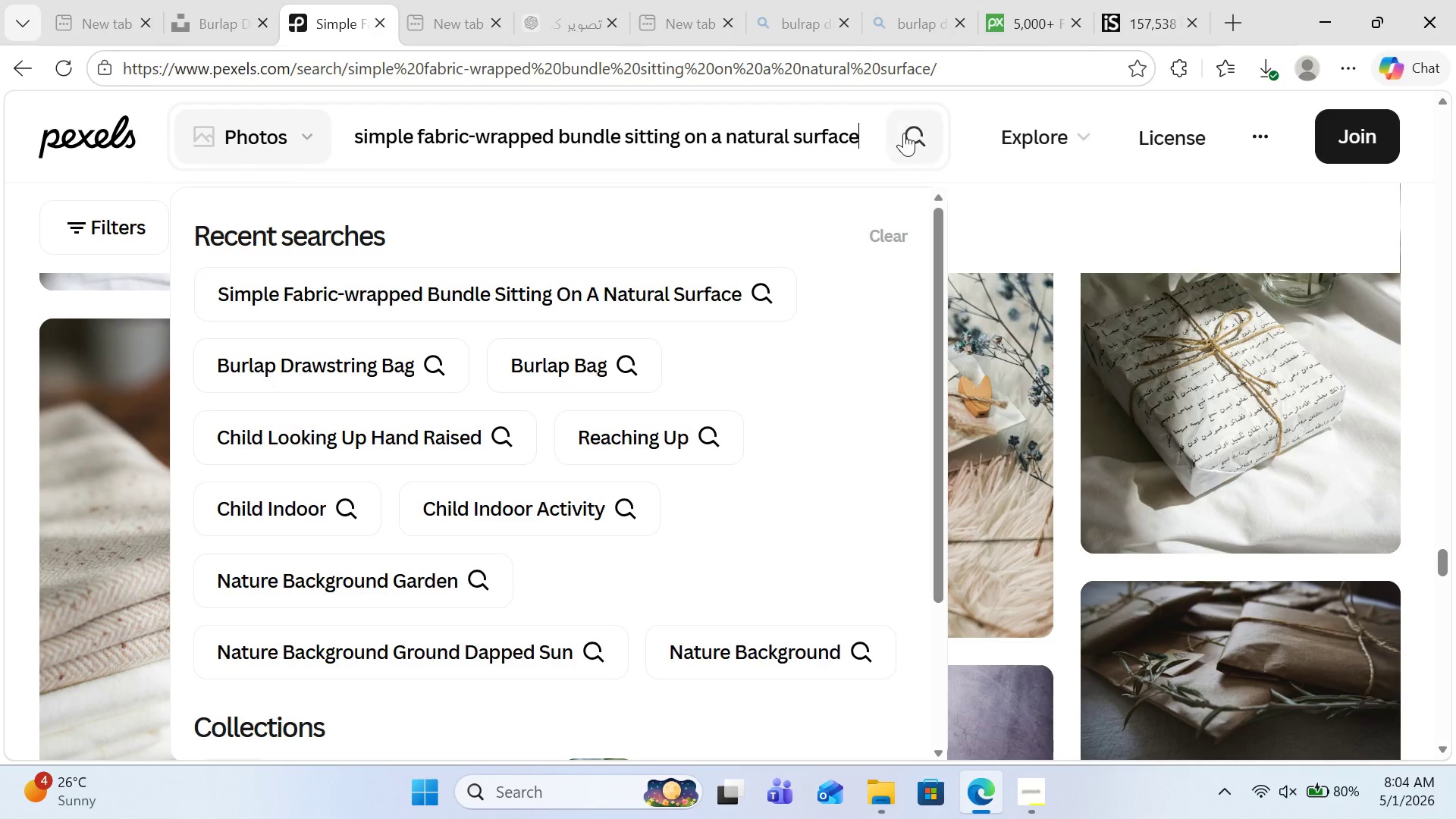 
type( top view)
 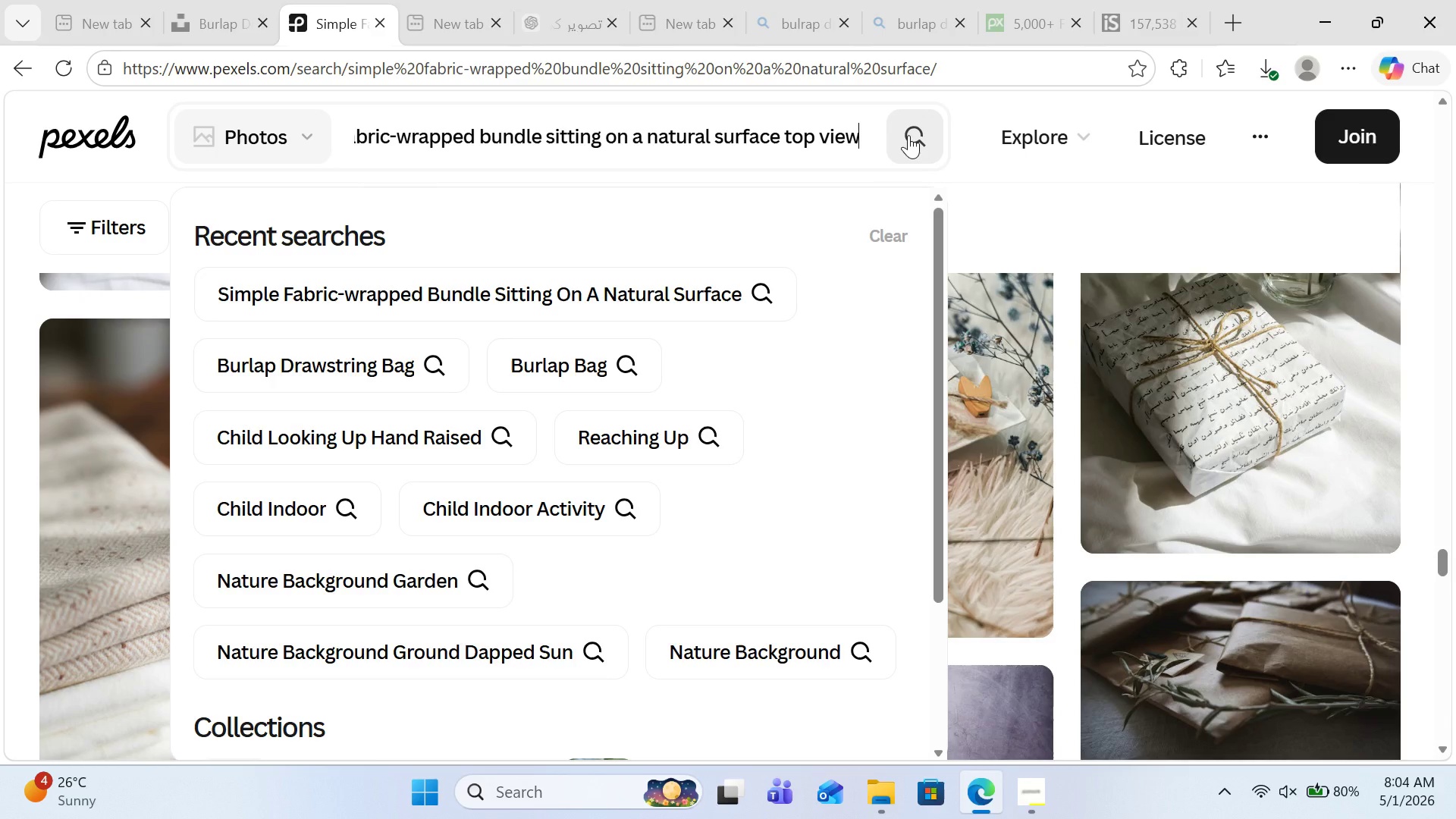 
key(Enter)
 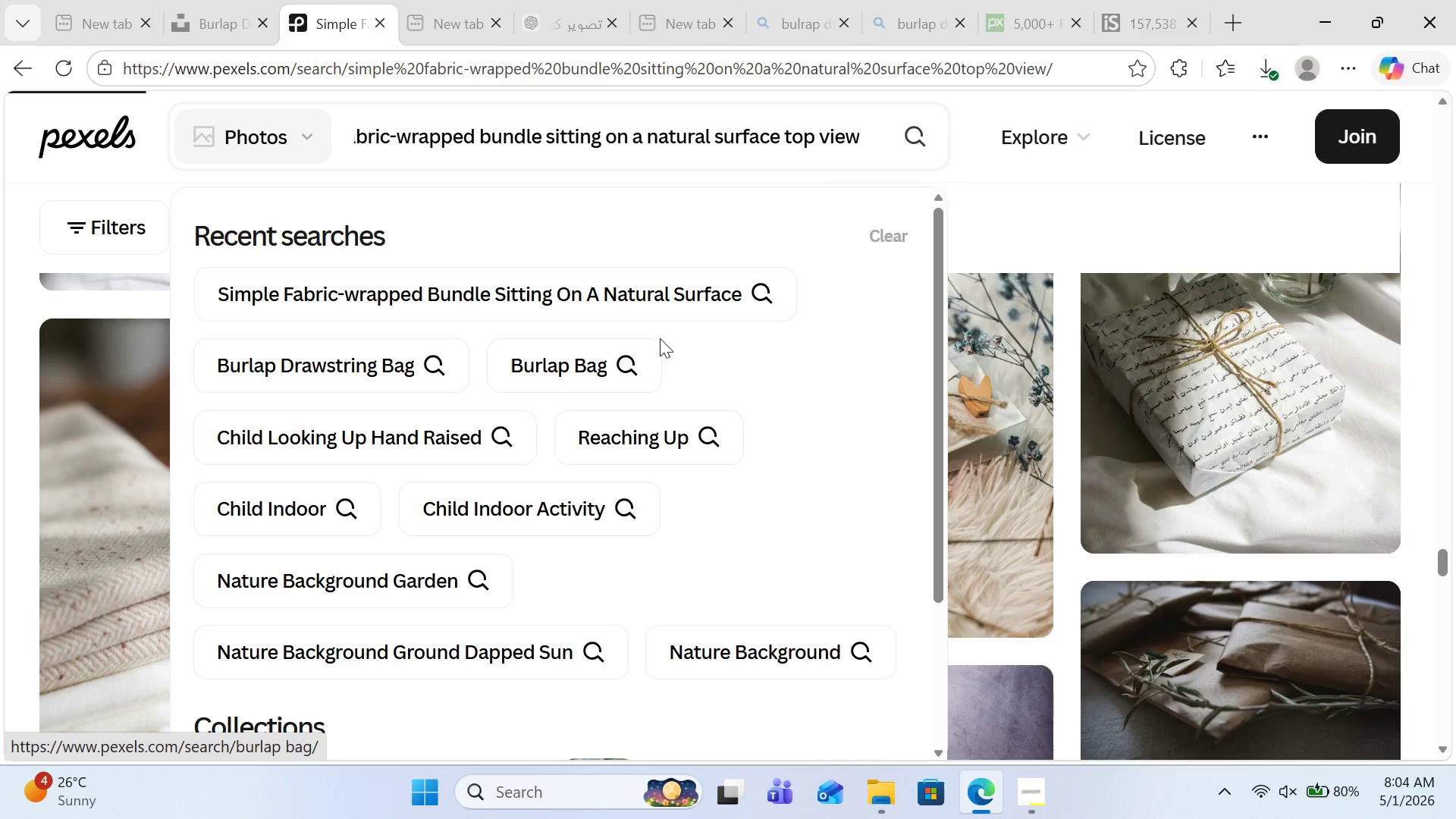 
scroll: coordinate [666, 338], scroll_direction: down, amount: 9.0
 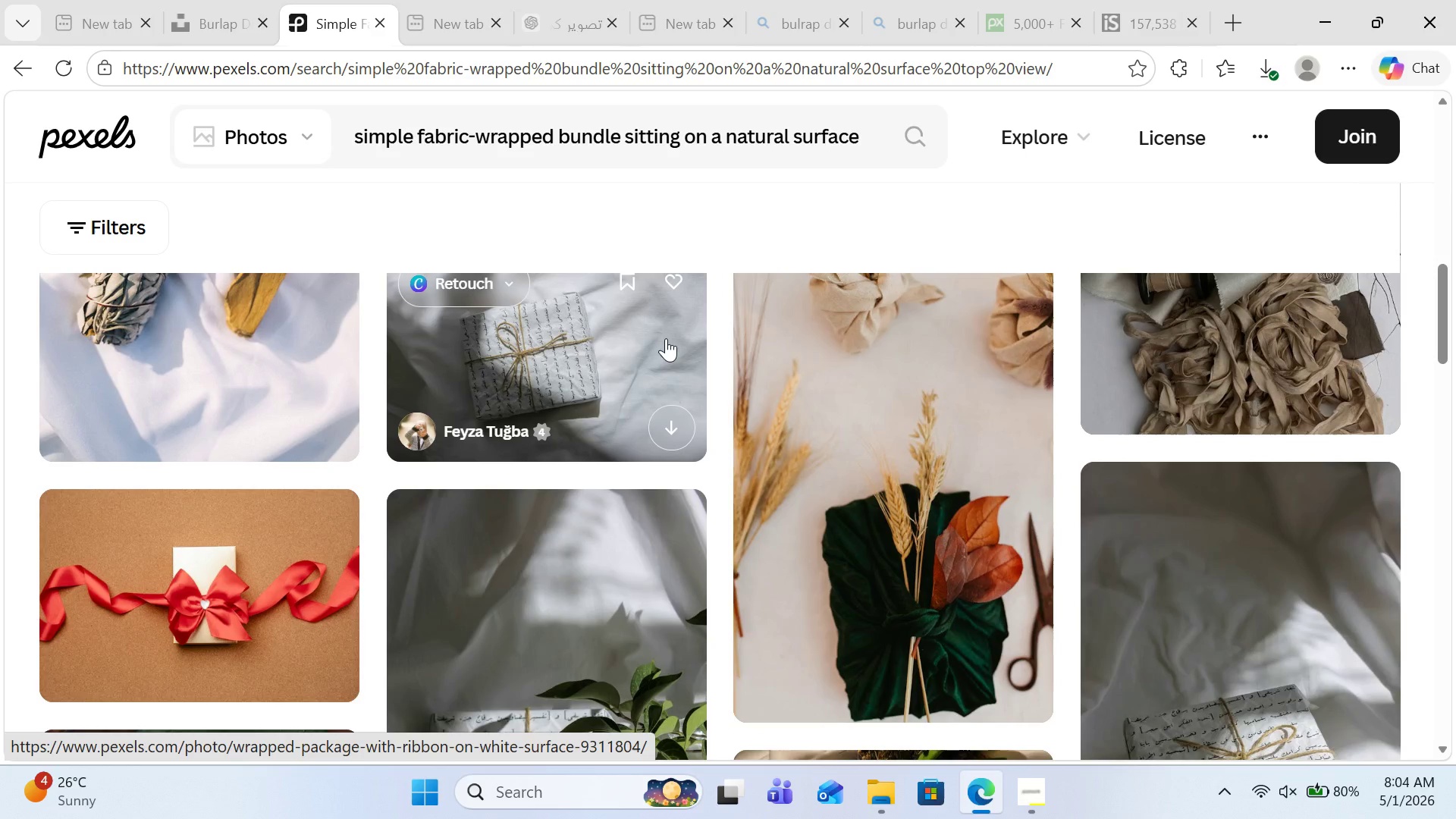 
scroll: coordinate [613, 352], scroll_direction: up, amount: 5.0
 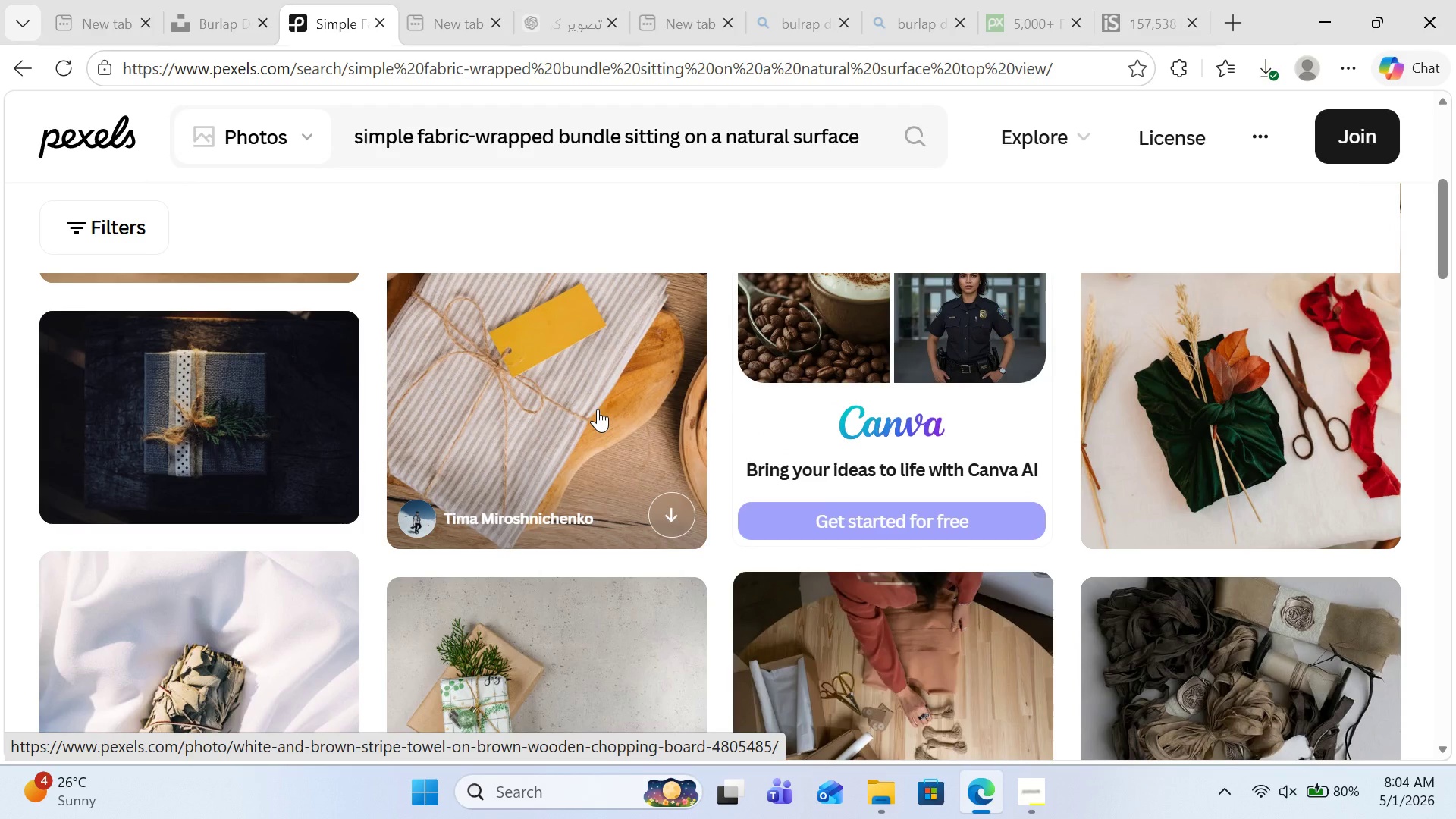 
left_click([598, 409])
 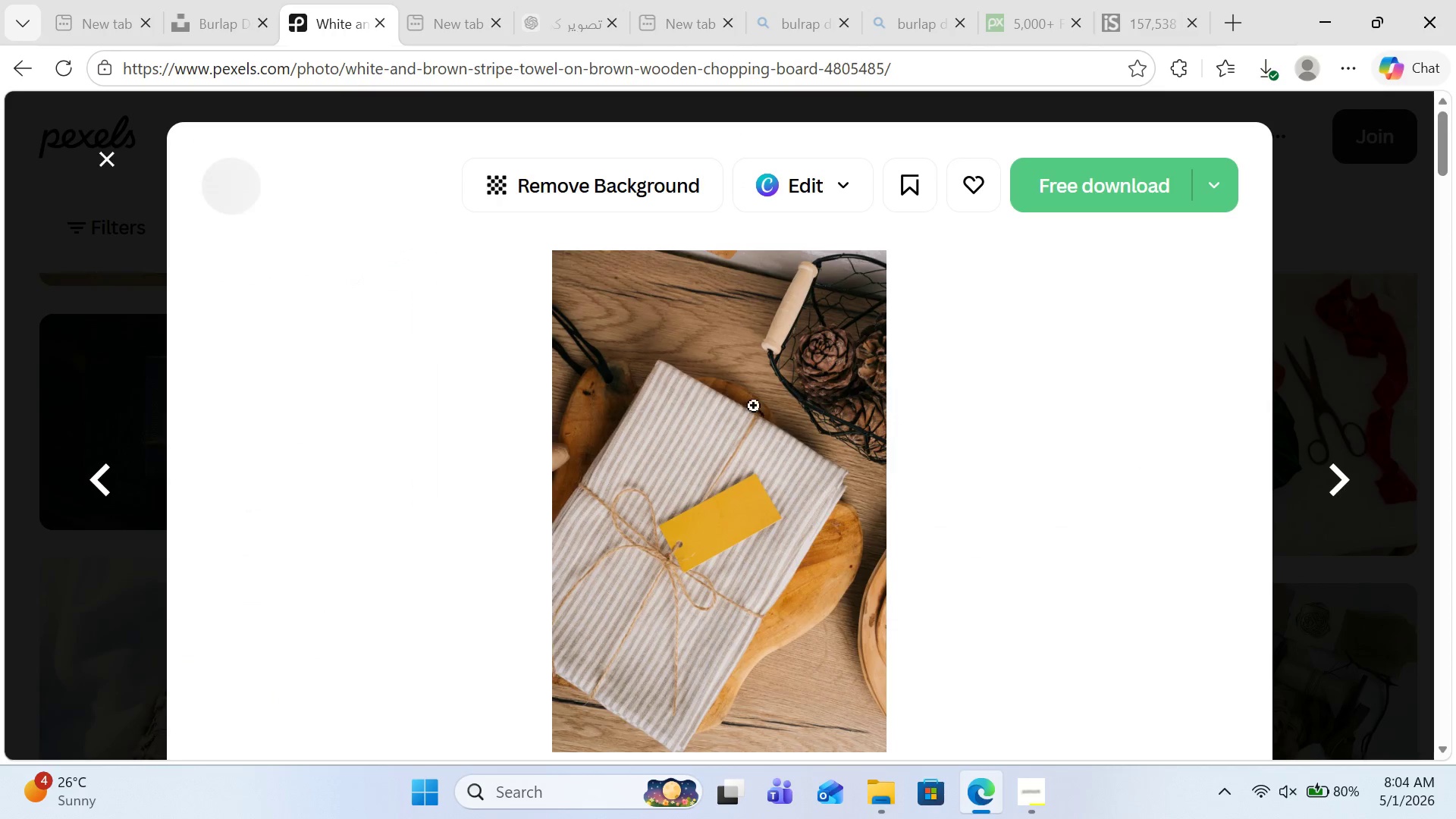 
scroll: coordinate [783, 410], scroll_direction: down, amount: 13.0
 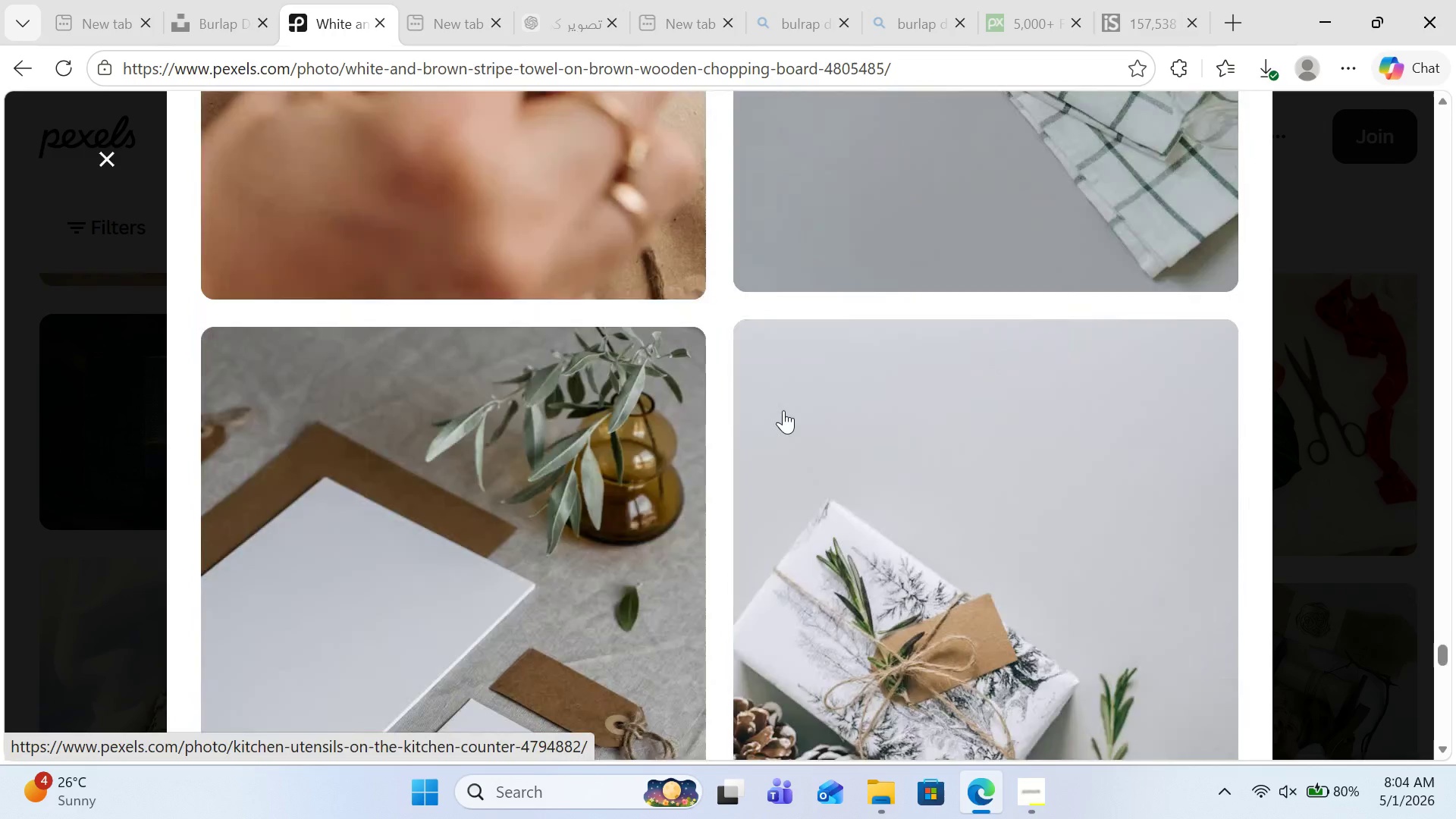 
scroll: coordinate [612, 340], scroll_direction: up, amount: 2.0
 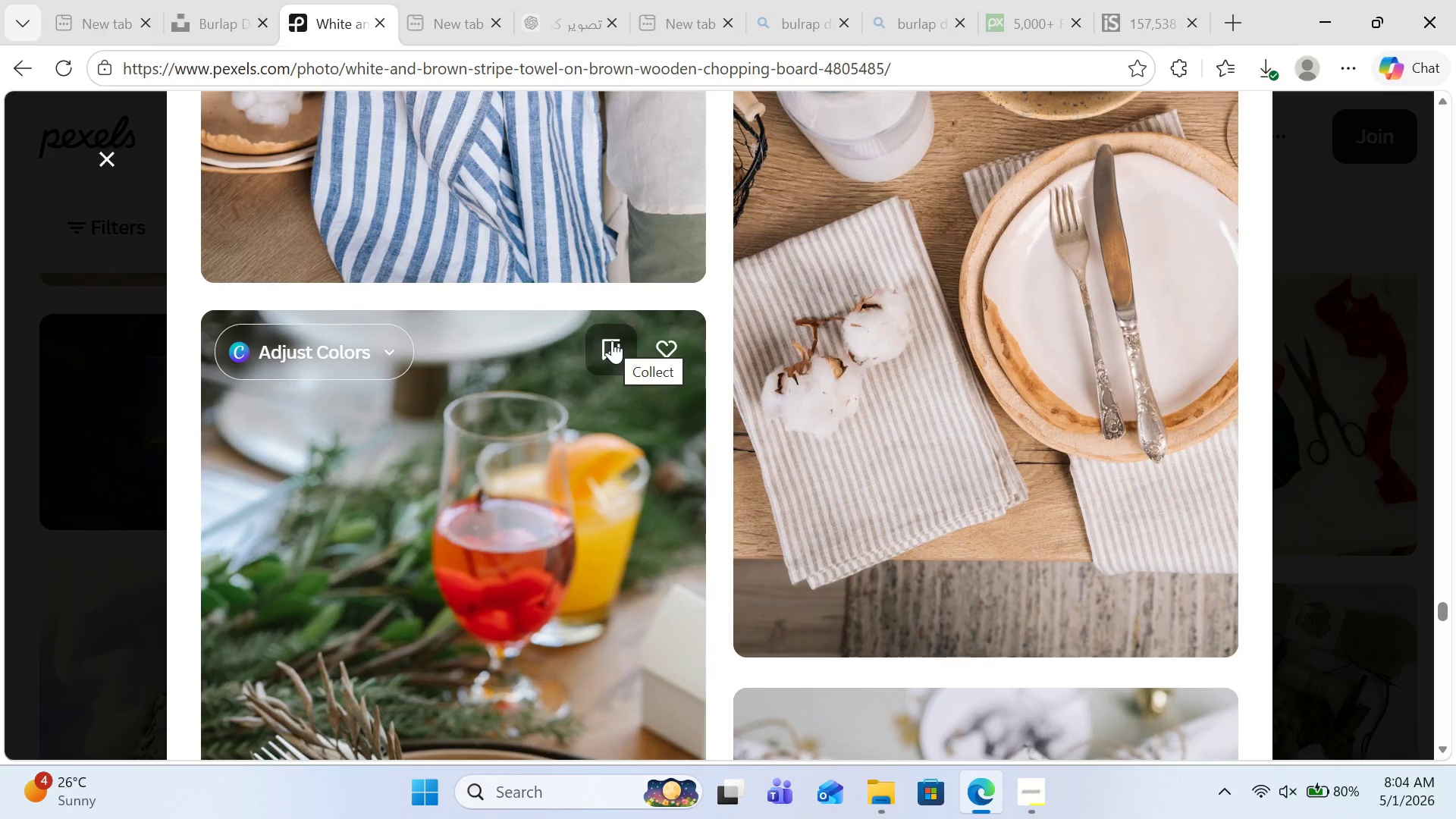 
scroll: coordinate [685, 331], scroll_direction: down, amount: 44.0
 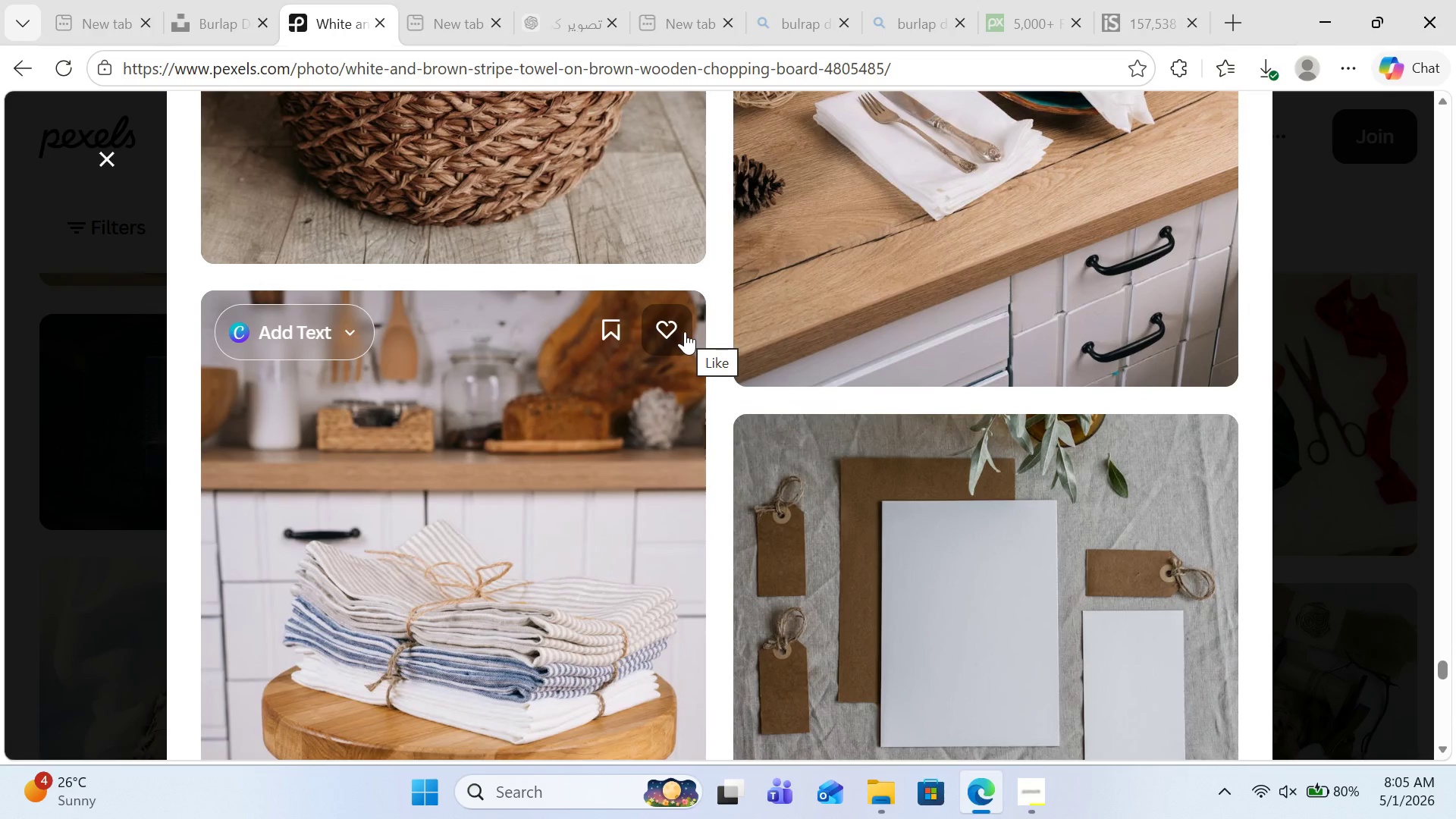 
key(Escape)
 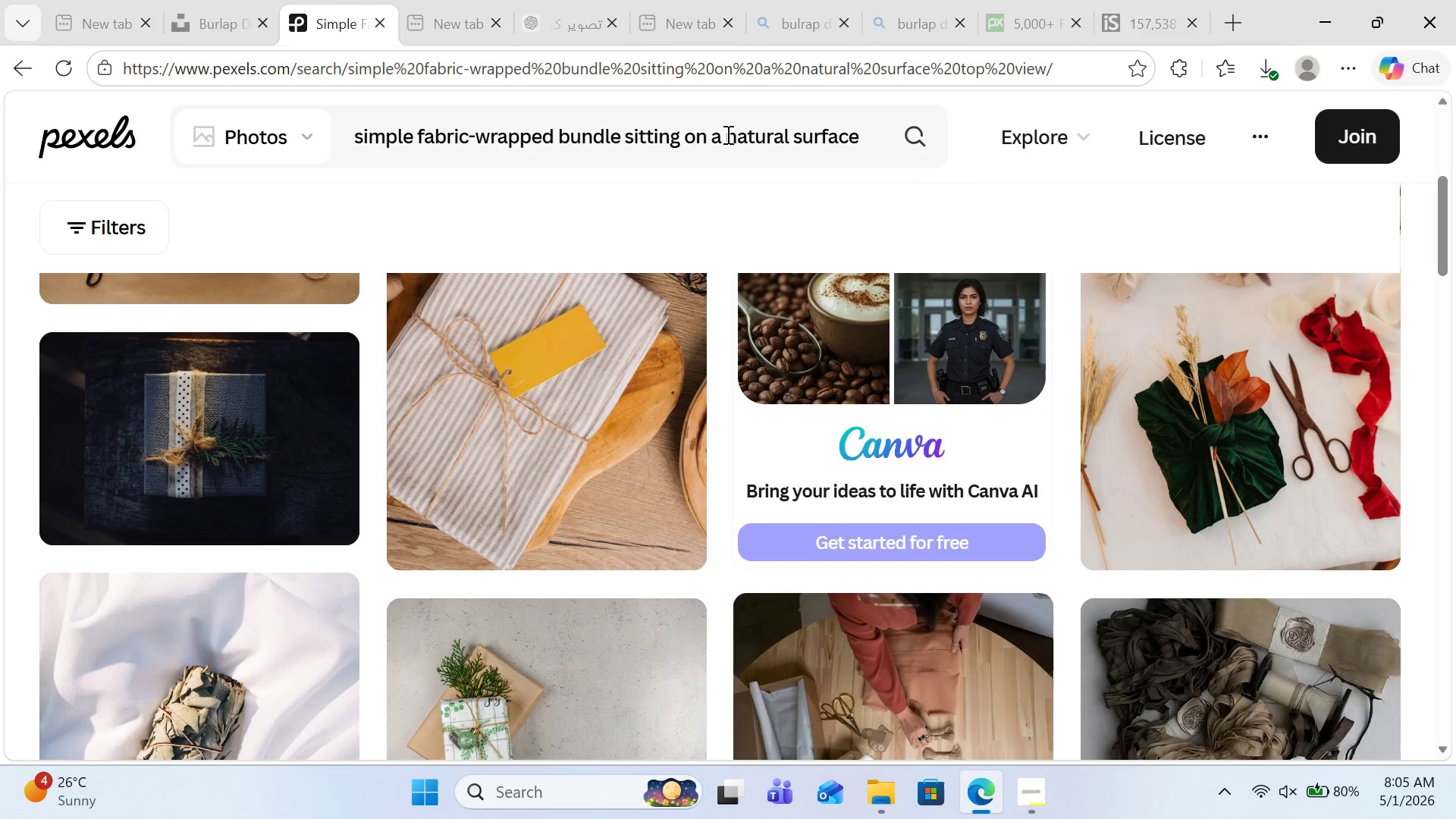 
left_click_drag(start_coordinate=[711, 140], to_coordinate=[1015, 136])
 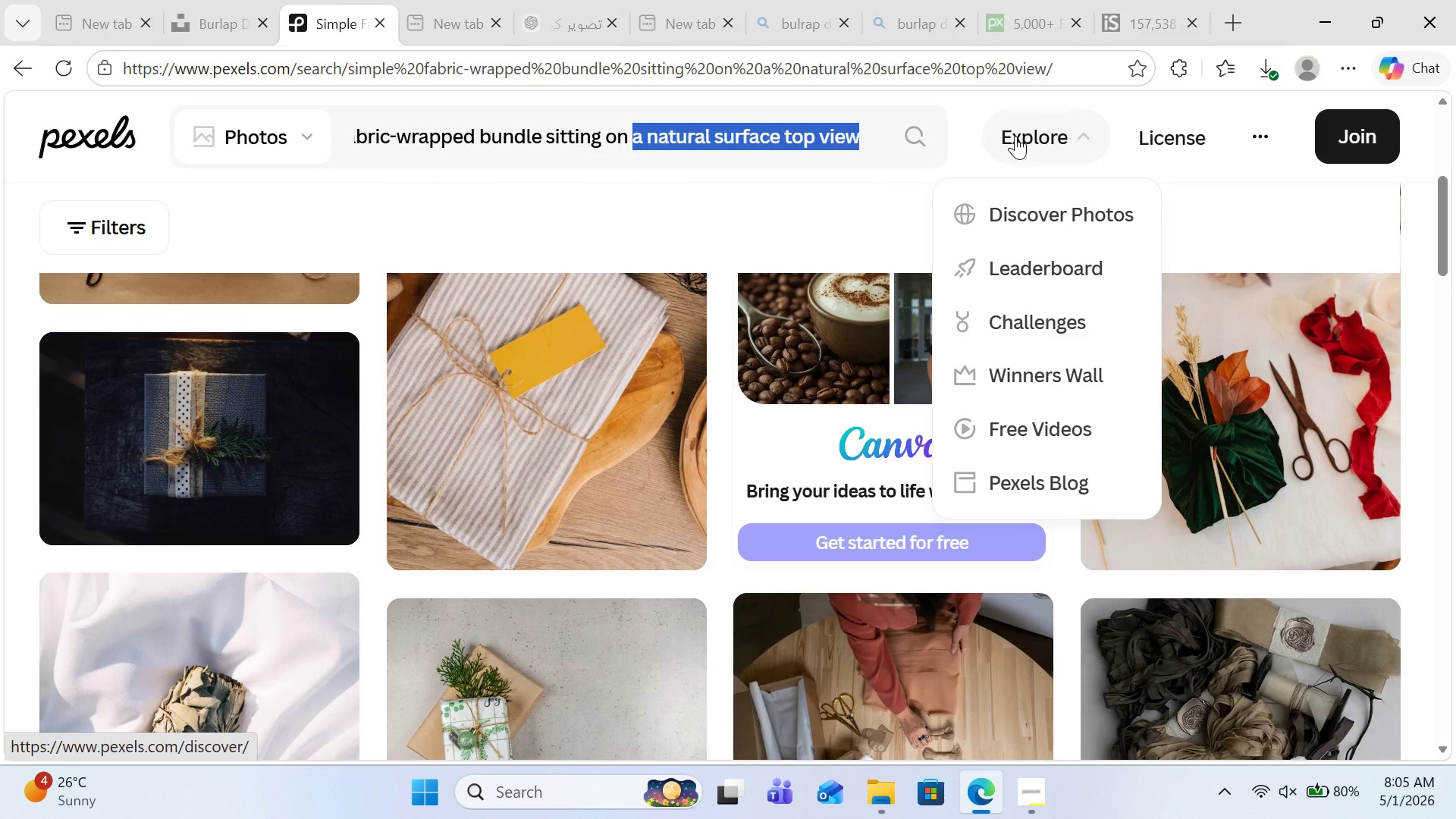 
key(Backspace)
type(wood)
 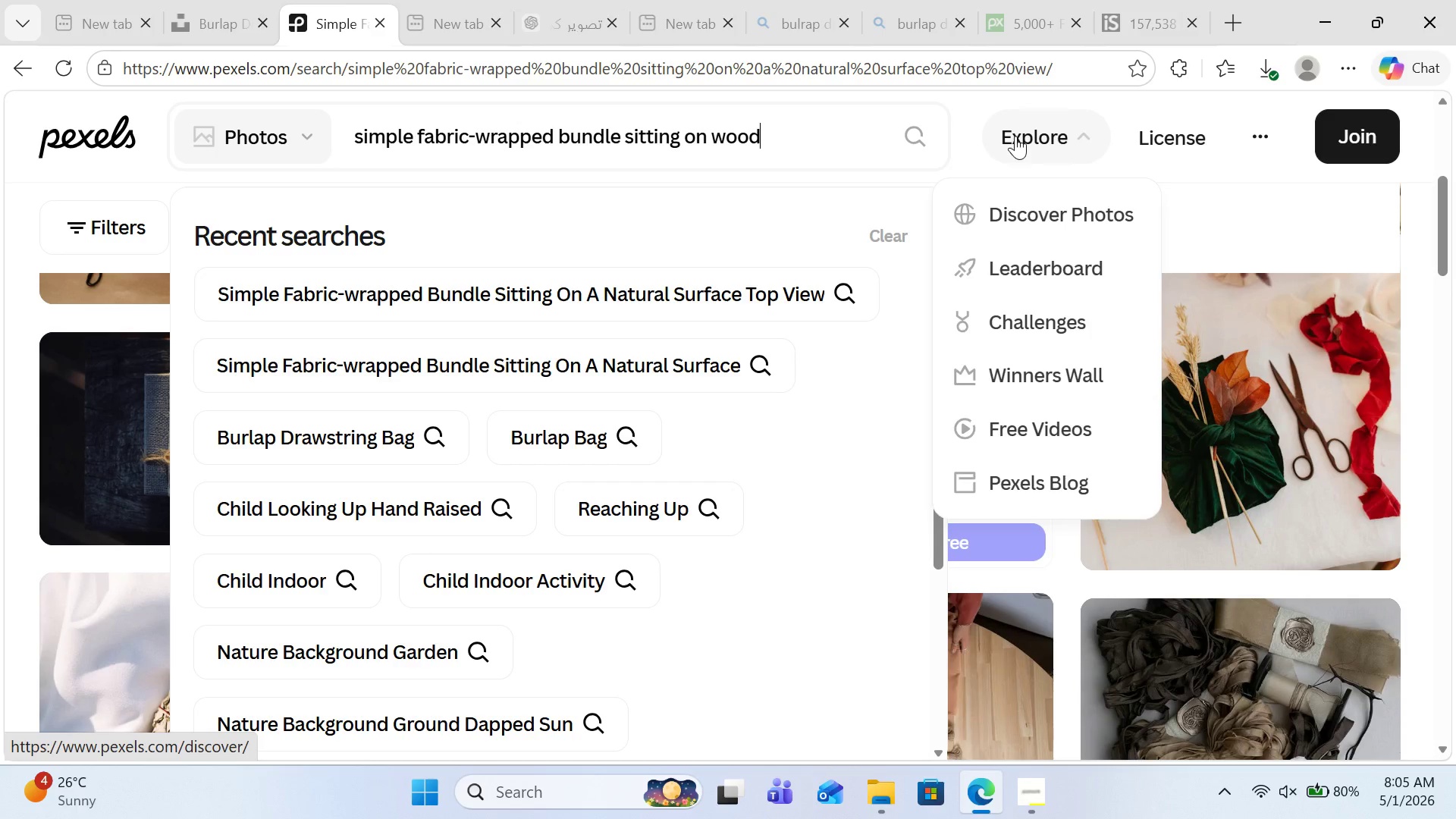 
key(Enter)
 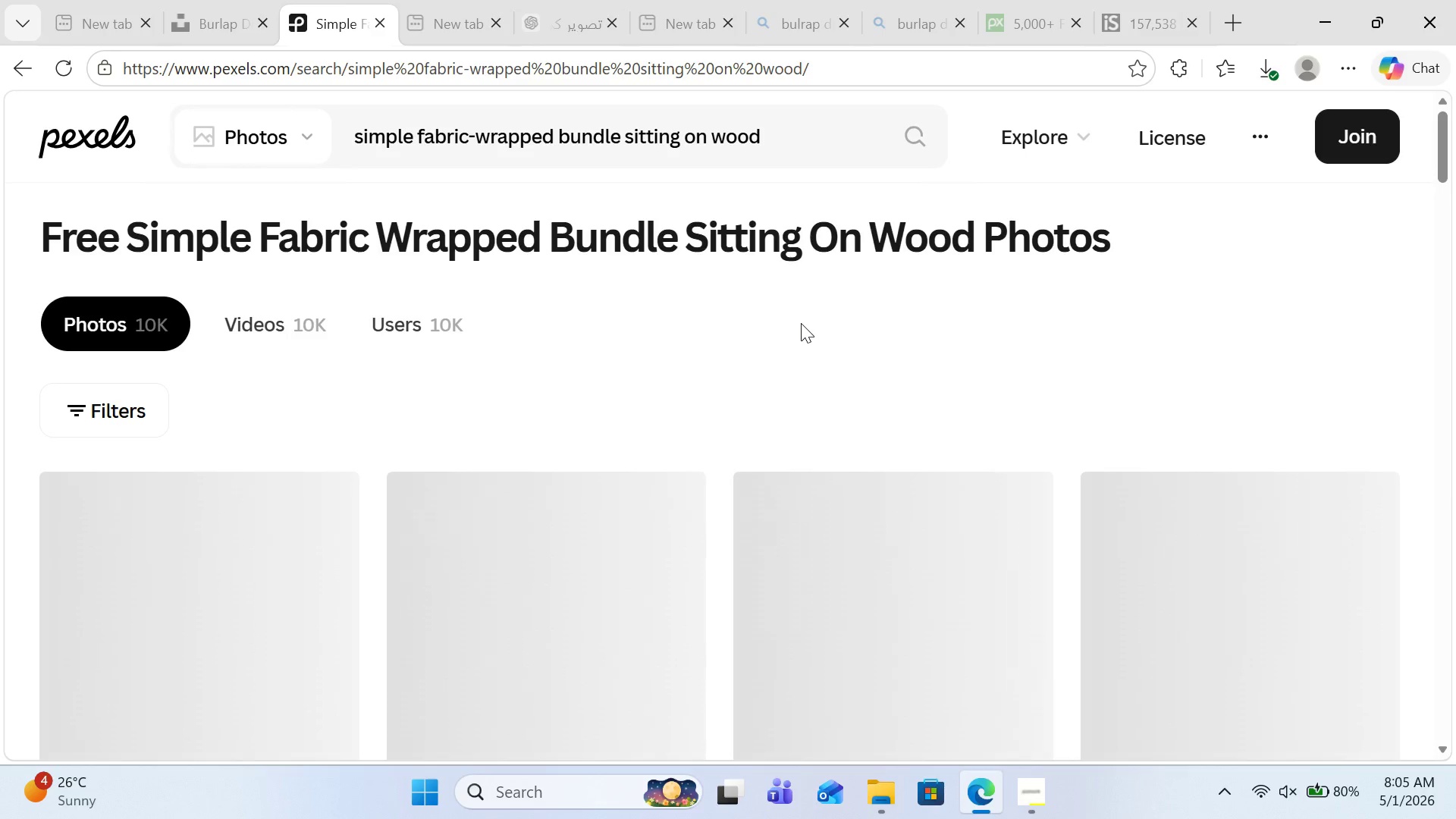 
wait(6.12)
 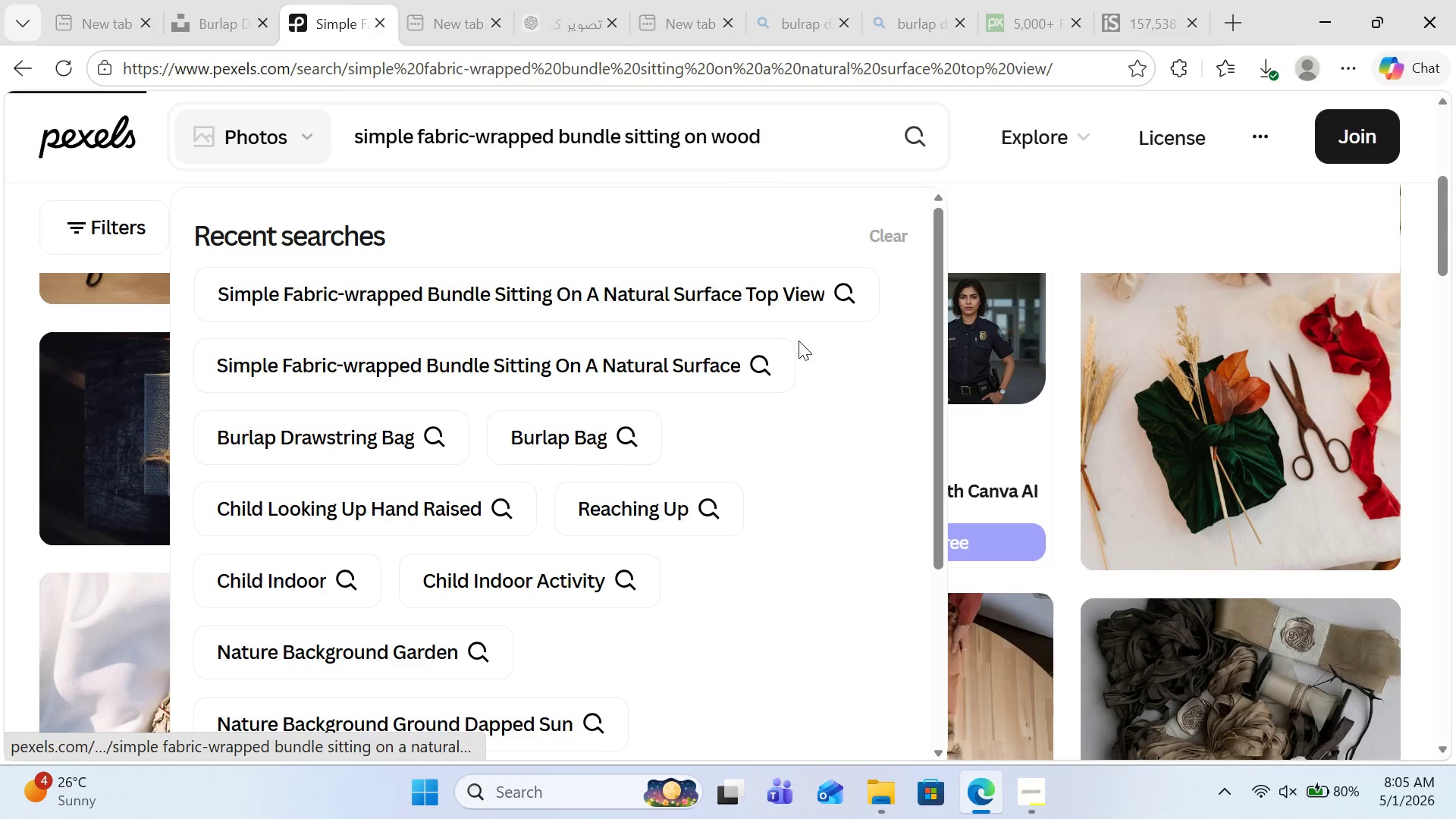 
scroll: coordinate [801, 323], scroll_direction: down, amount: 17.0
 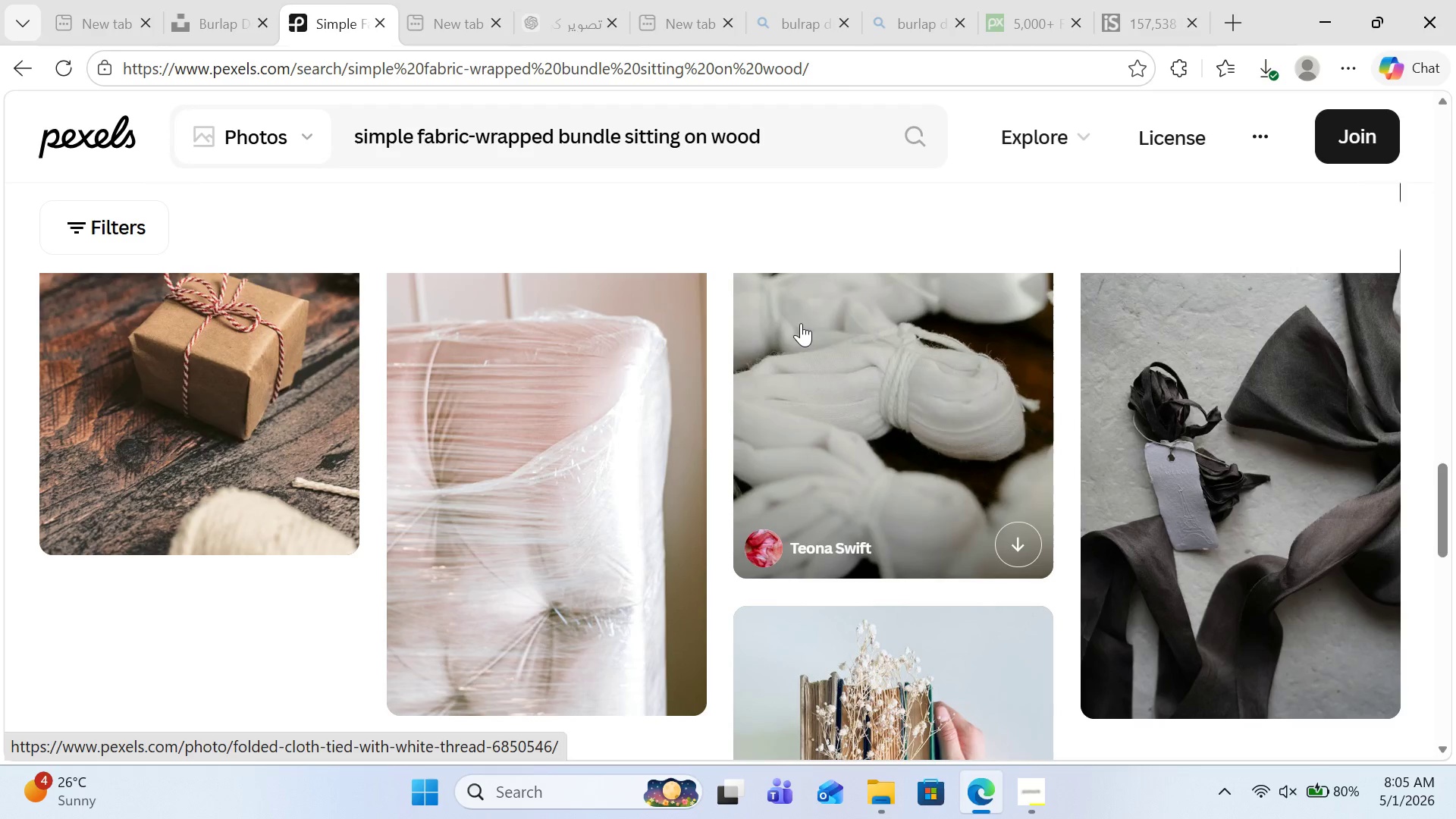 
scroll: coordinate [918, 357], scroll_direction: down, amount: 24.0
 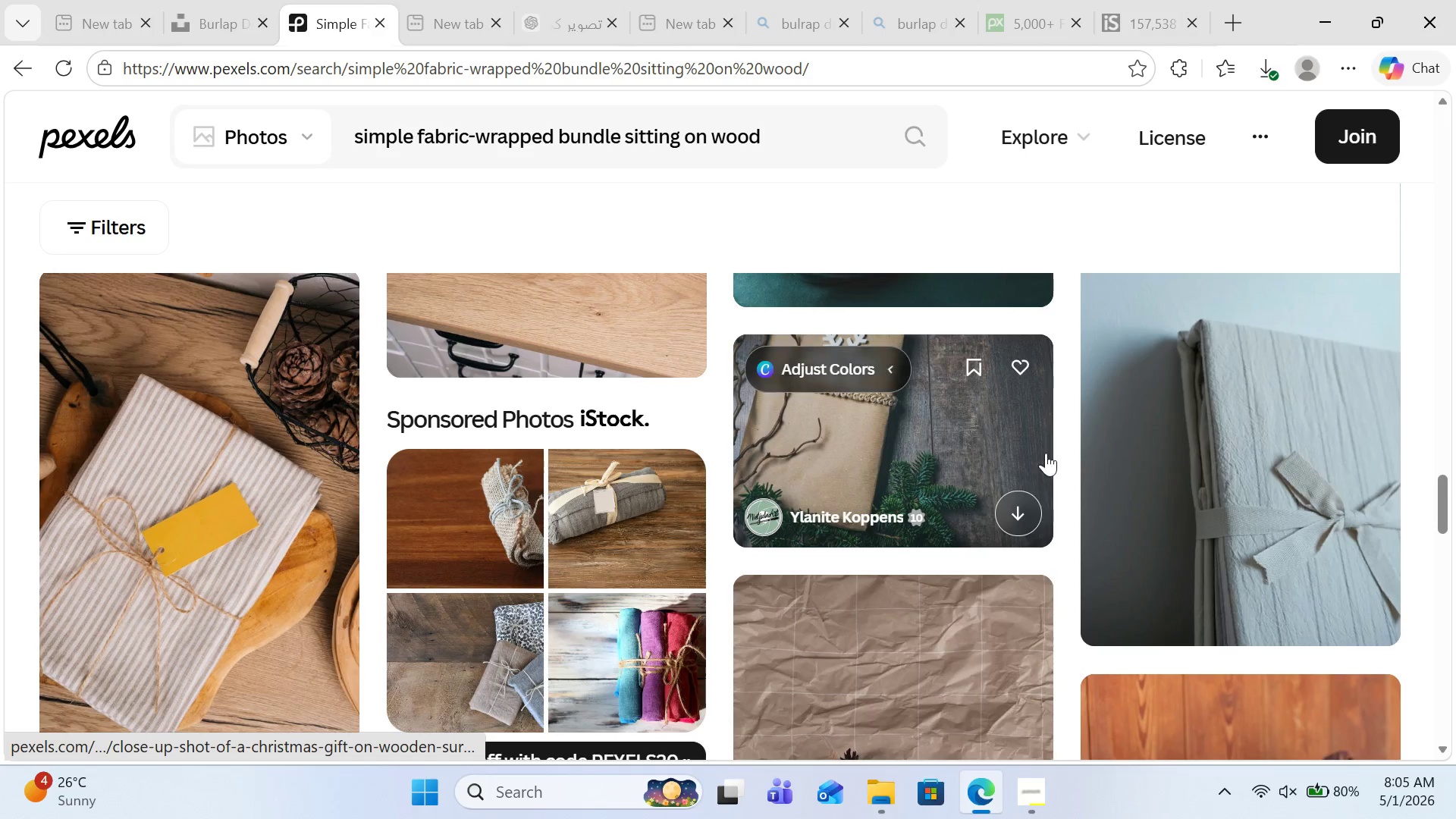 
scroll: coordinate [1048, 451], scroll_direction: down, amount: 19.0
 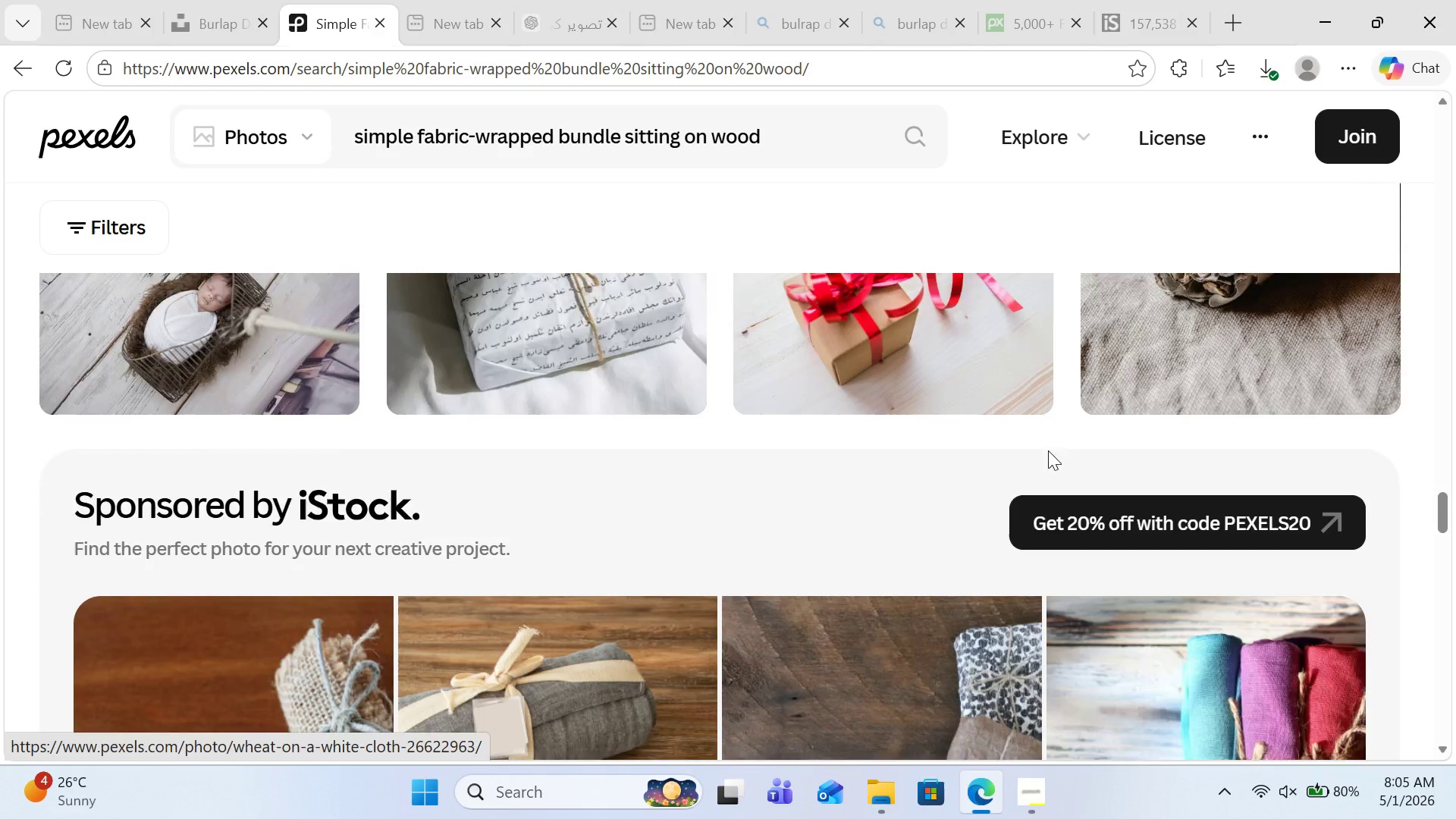 
scroll: coordinate [1048, 444], scroll_direction: down, amount: 15.0
 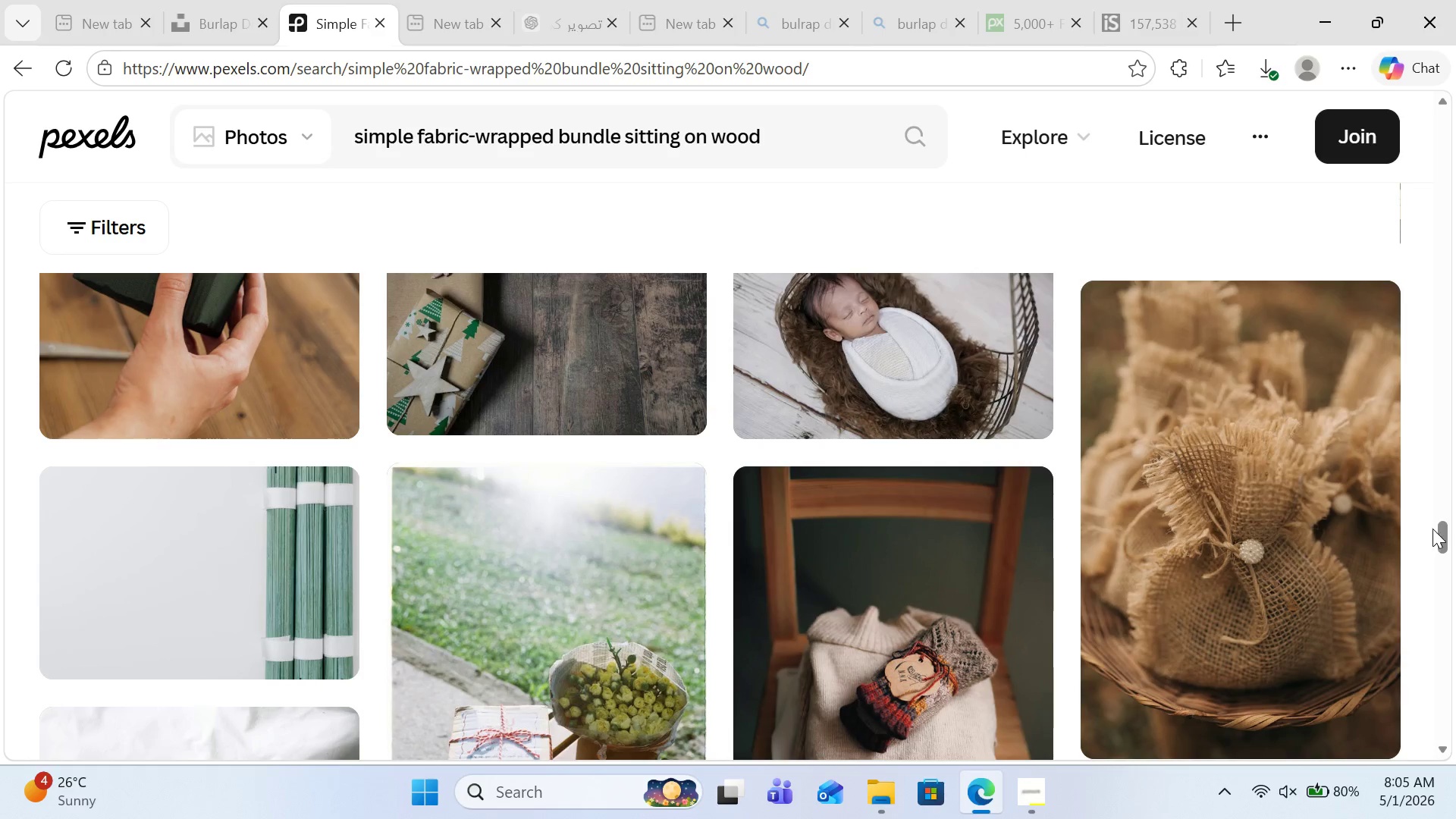 
left_click_drag(start_coordinate=[1446, 536], to_coordinate=[1455, 120])
 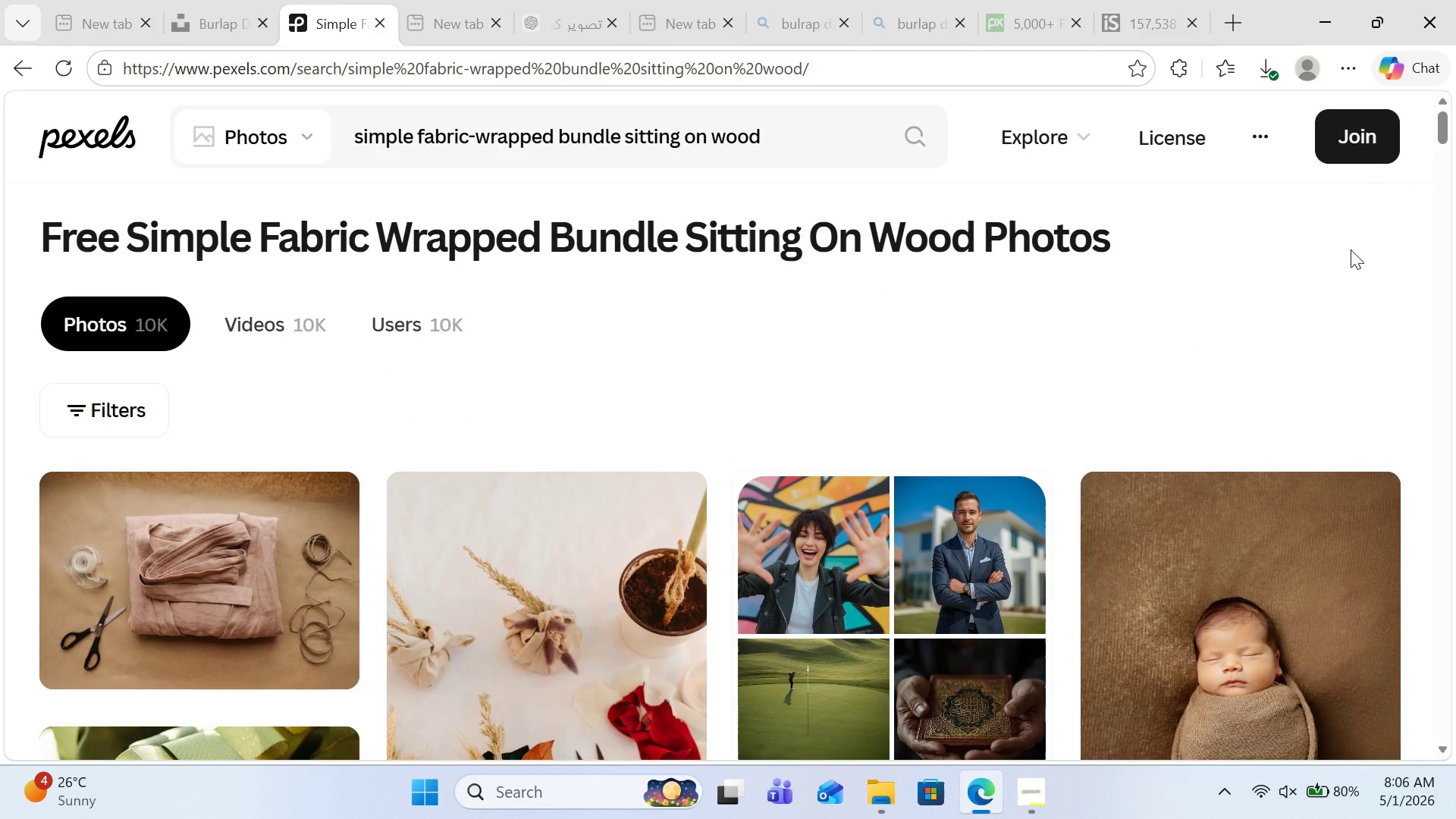 
scroll: coordinate [1250, 272], scroll_direction: down, amount: 8.0
 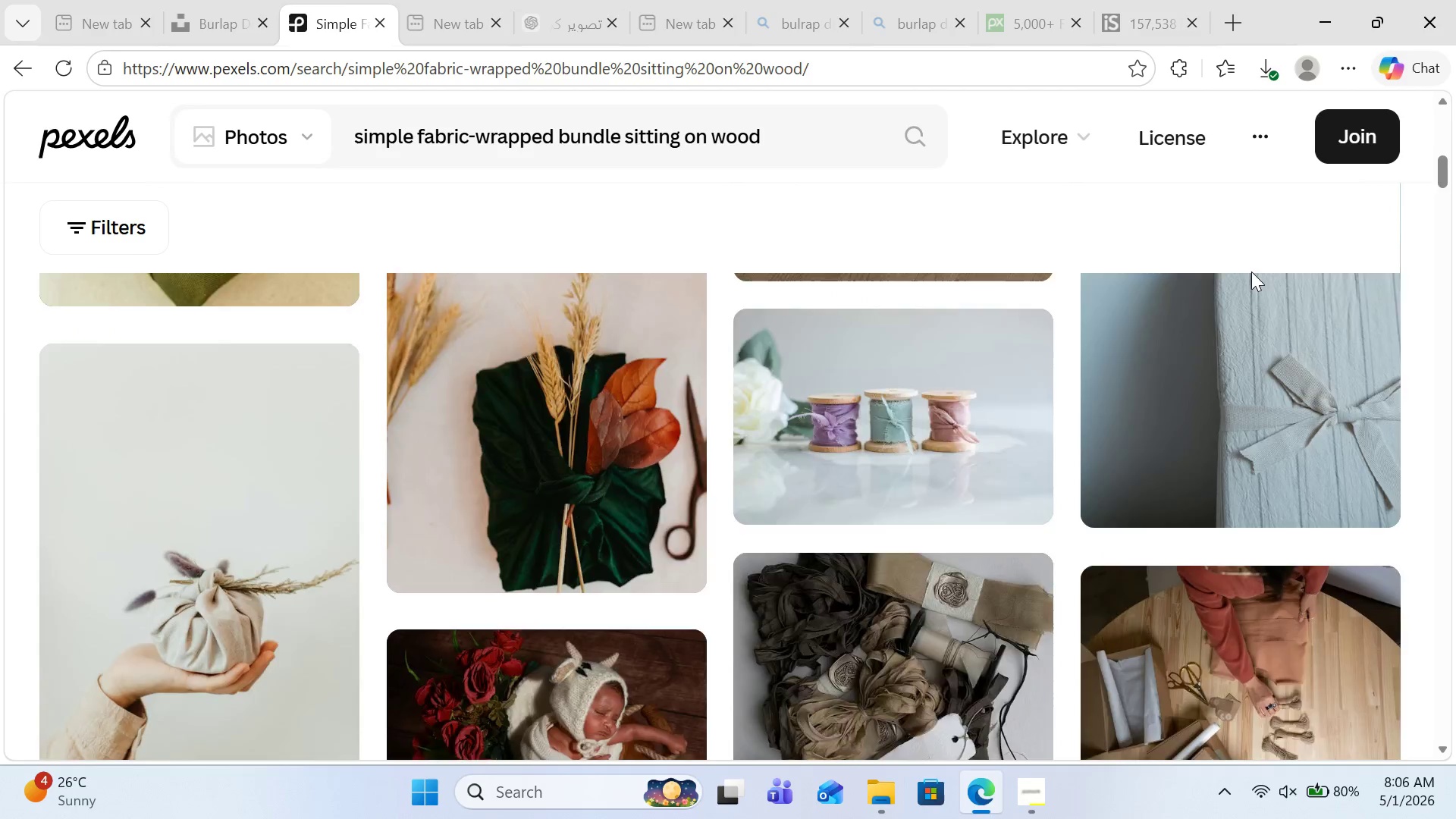 
scroll: coordinate [1251, 261], scroll_direction: up, amount: 13.0
 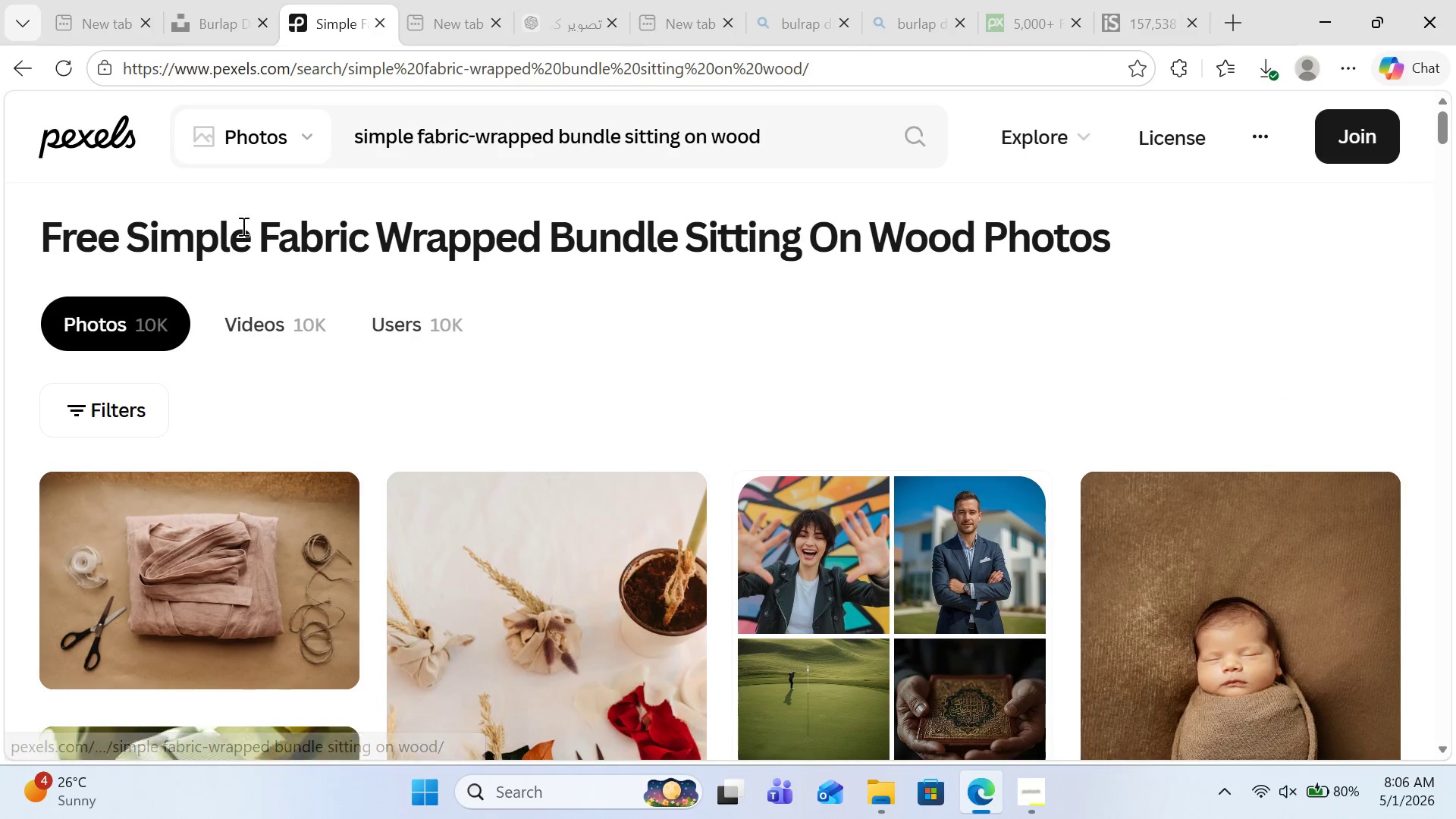 
left_click_drag(start_coordinate=[249, 231], to_coordinate=[22, 234])
 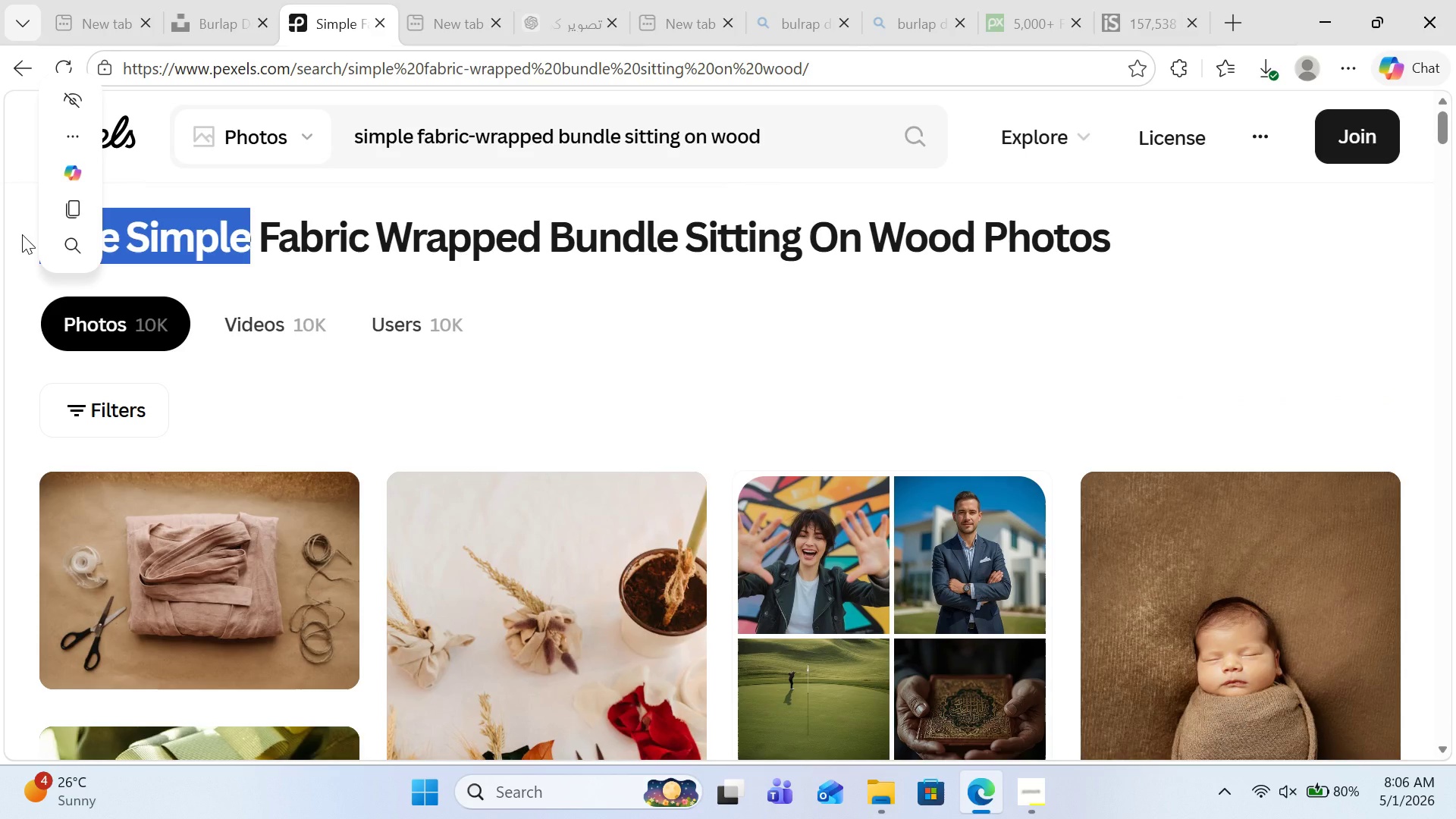 
key(Backspace)
 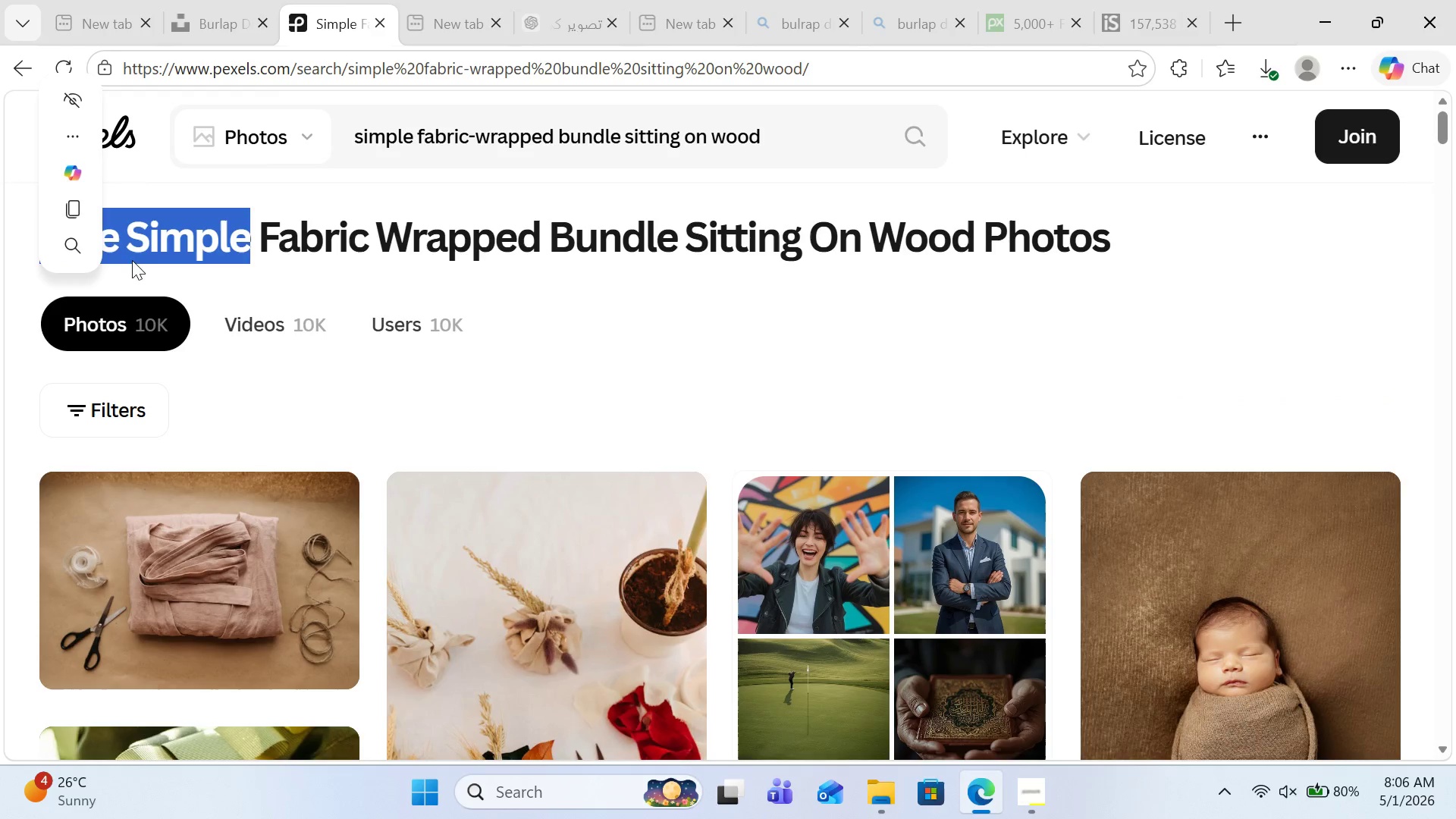 
key(Backspace)
 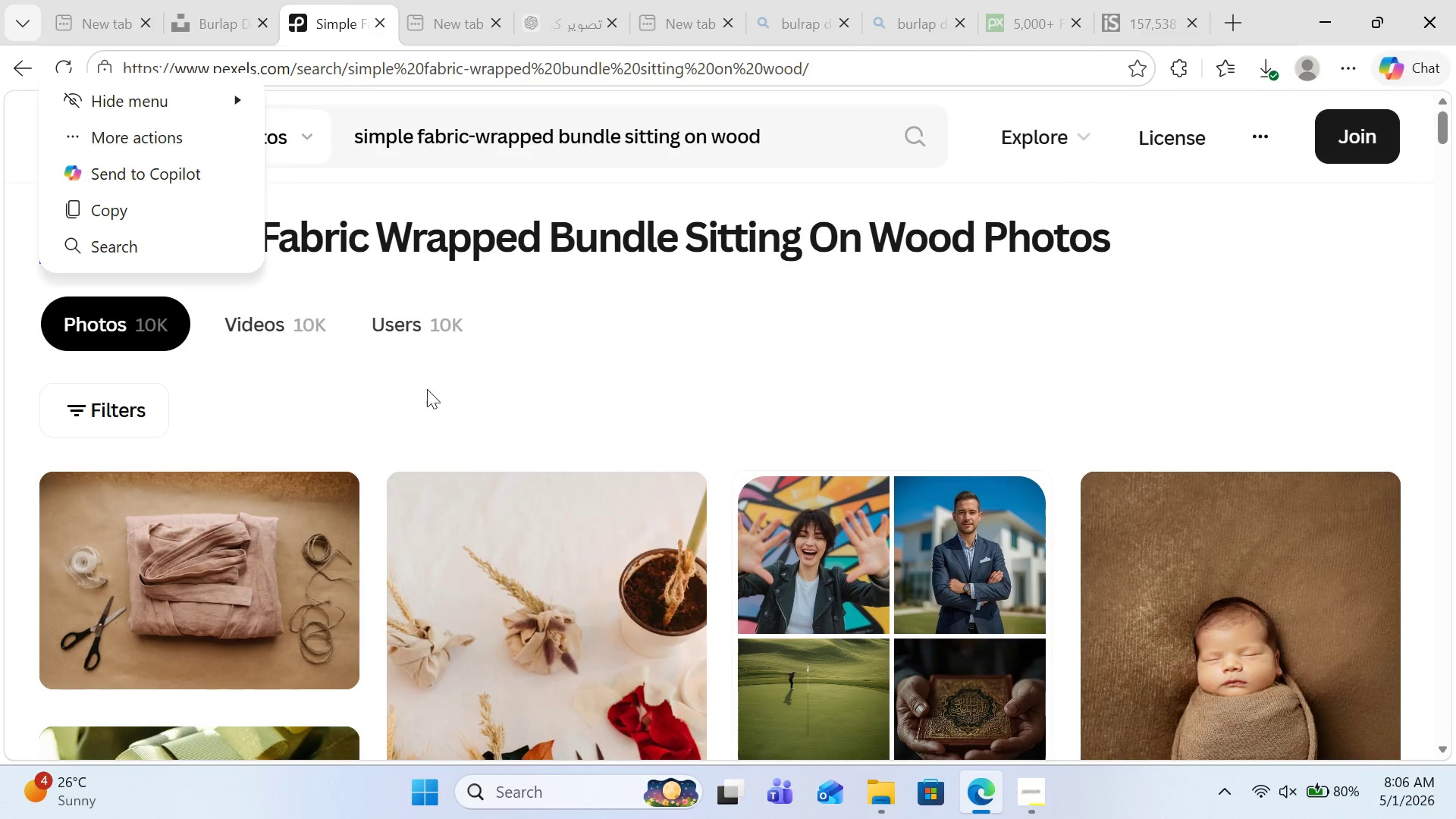 
left_click([592, 366])
 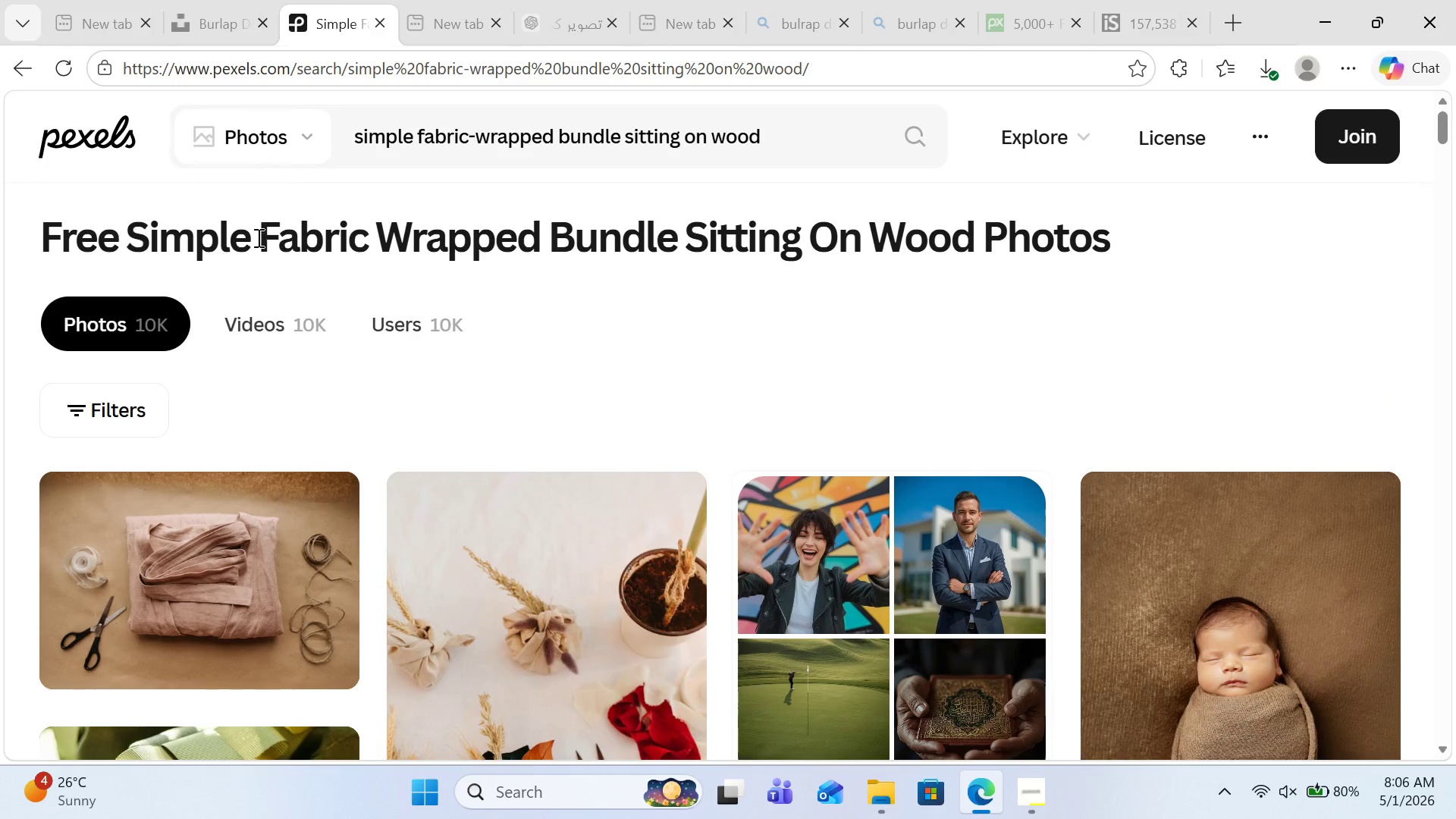 
left_click_drag(start_coordinate=[257, 234], to_coordinate=[970, 255])
 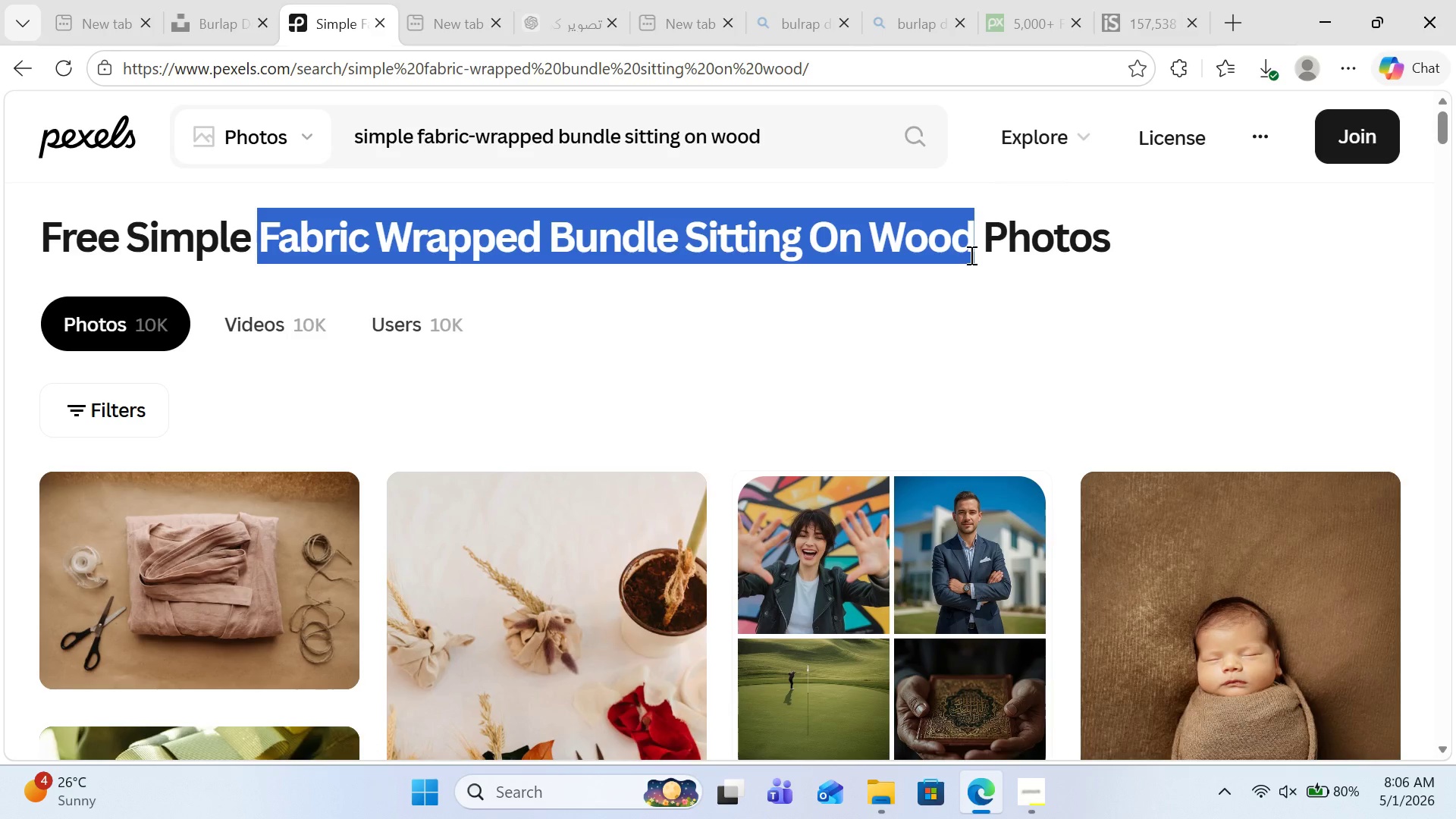 
key(Control+C)
 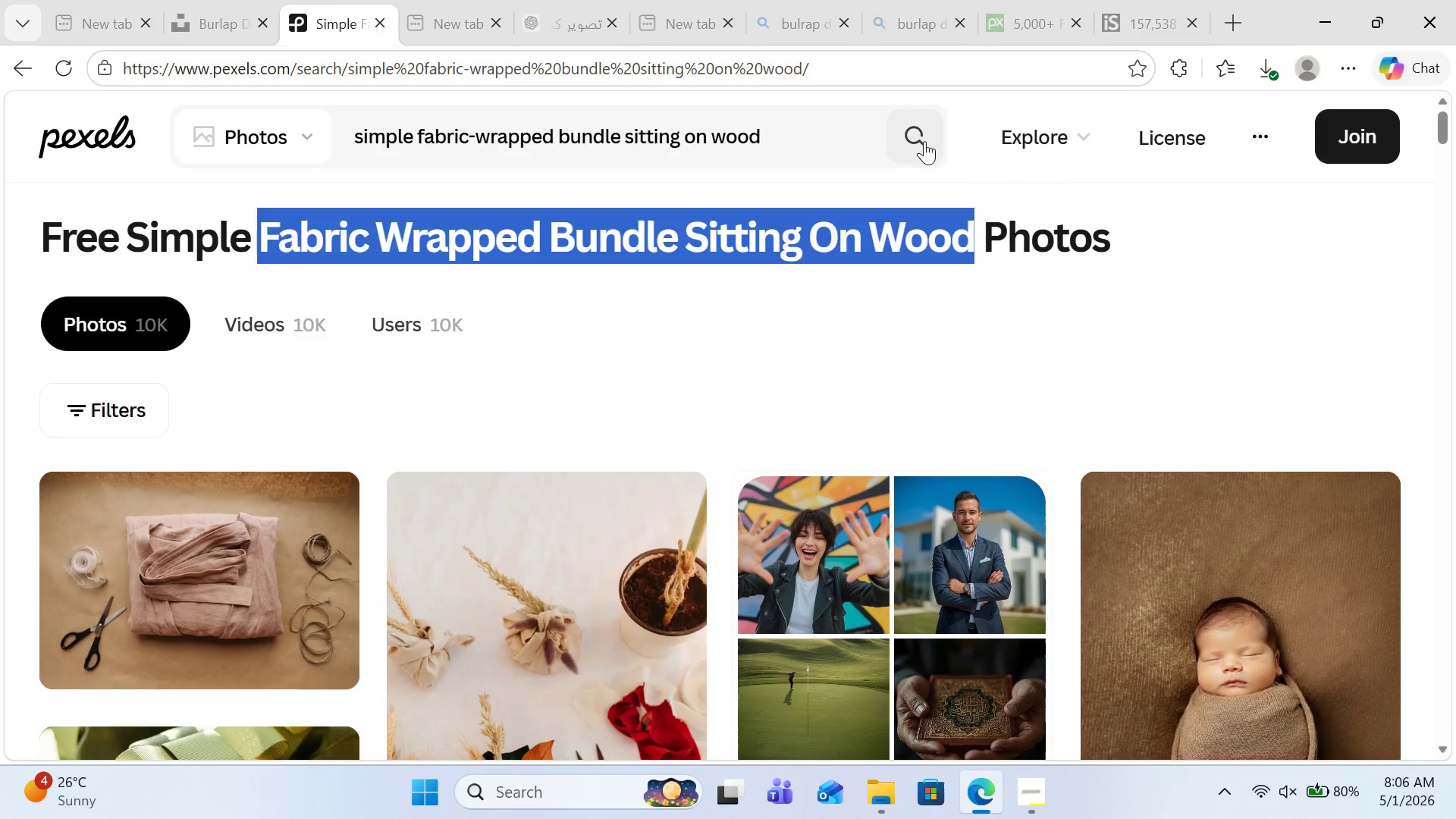 
left_click([905, 141])
 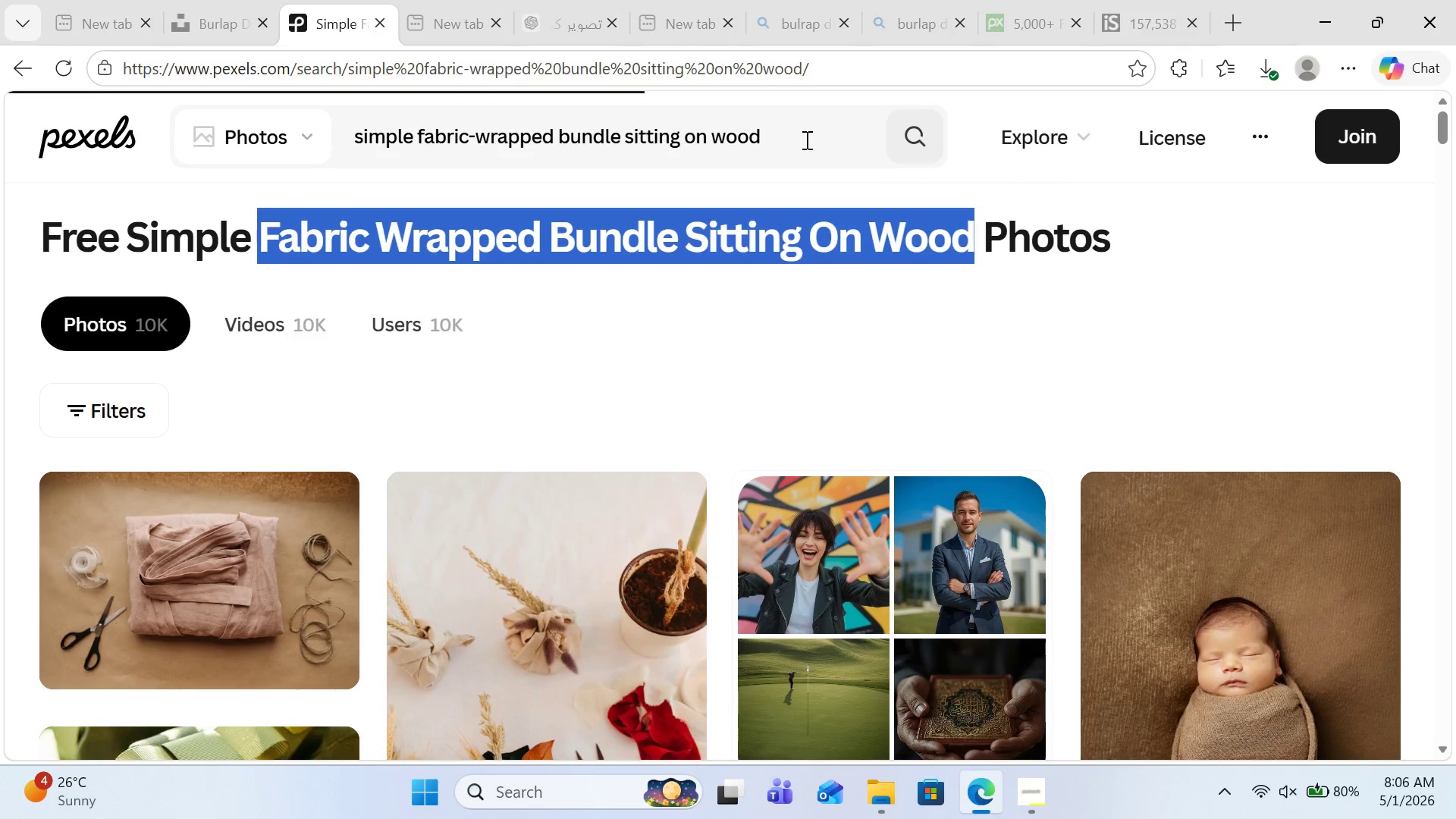 
left_click([805, 140])
 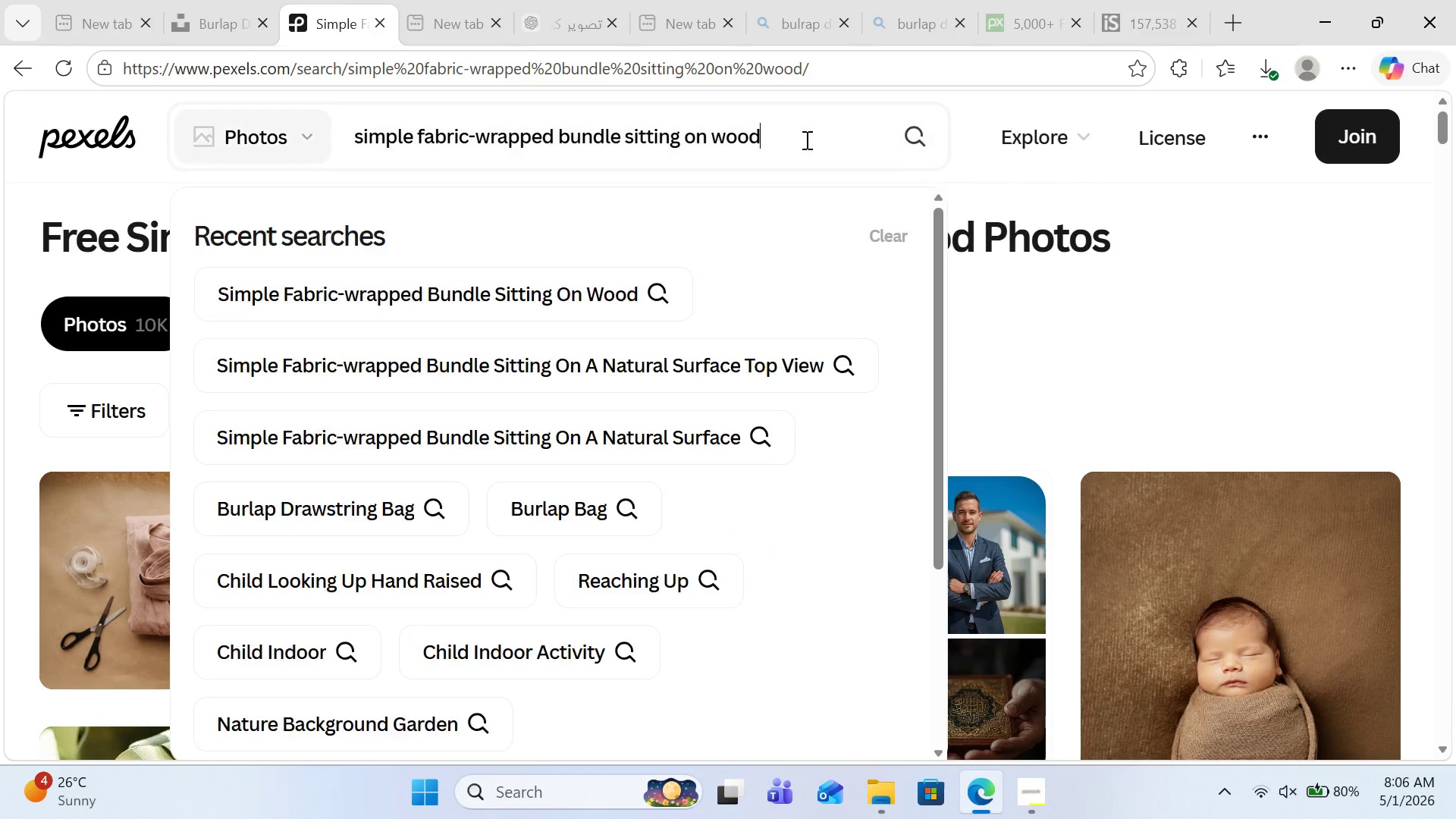 
key(Control+A)
 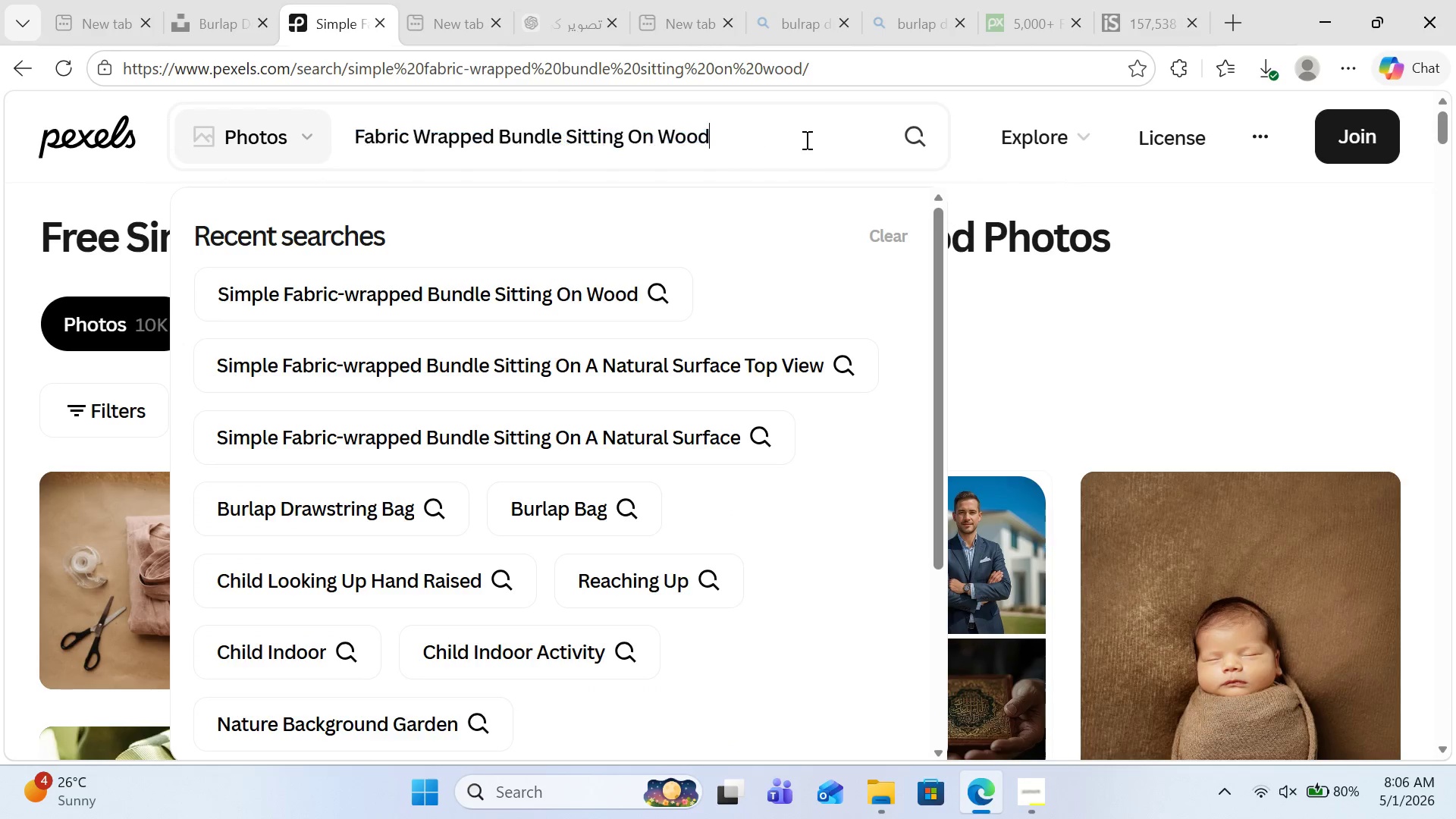 
key(Control+V)
 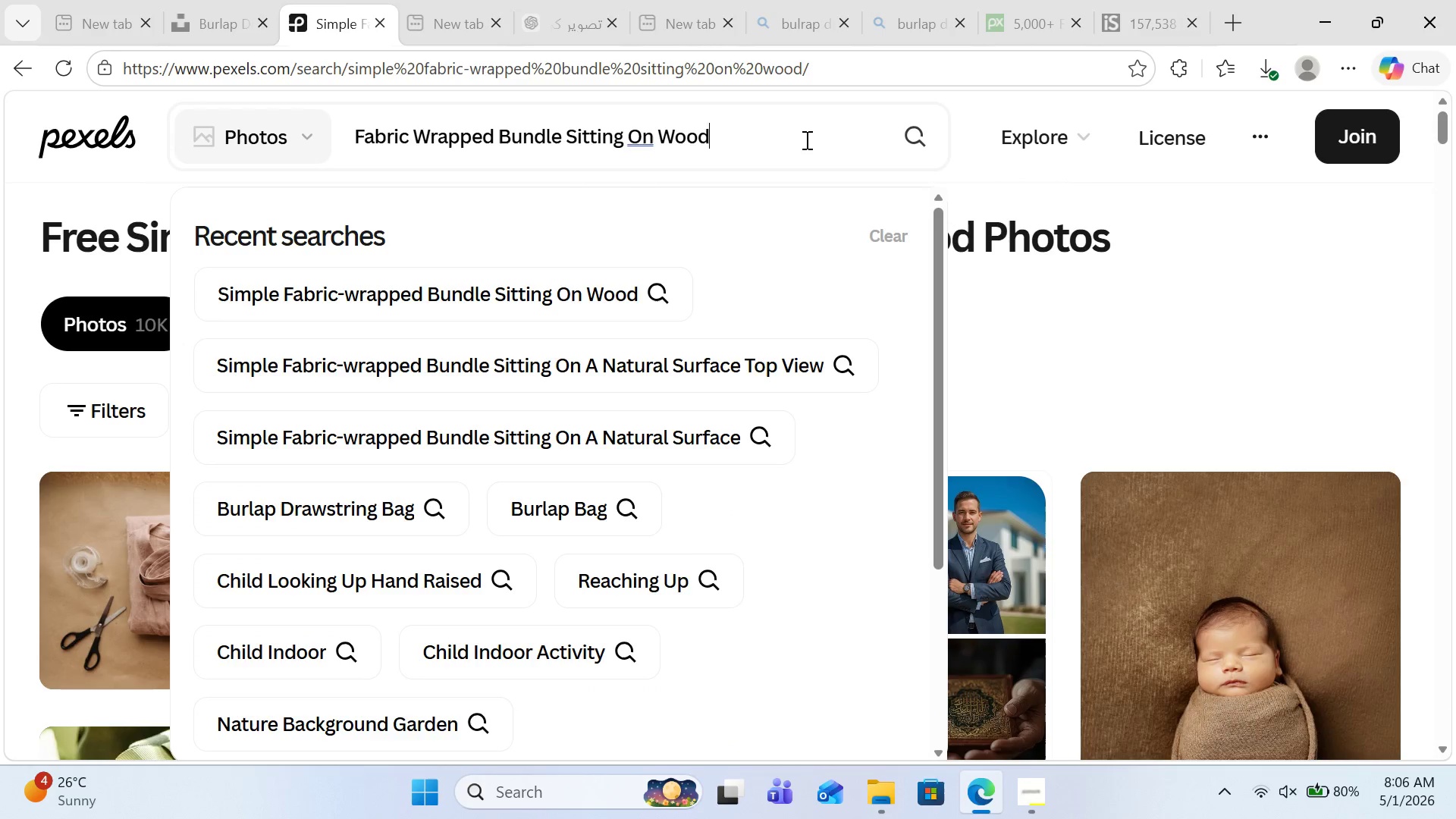 
key(Enter)
 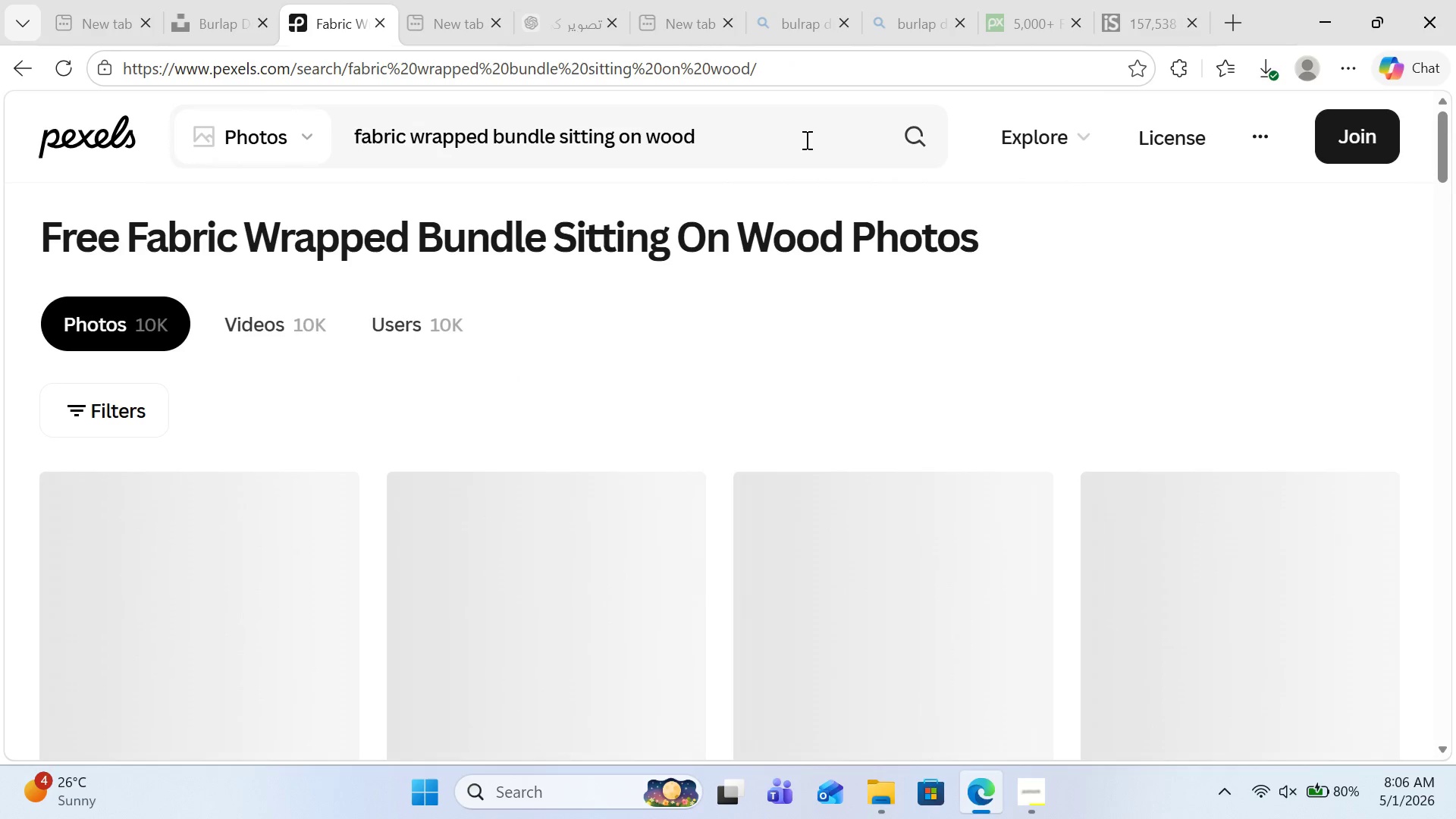 
wait(5.39)
 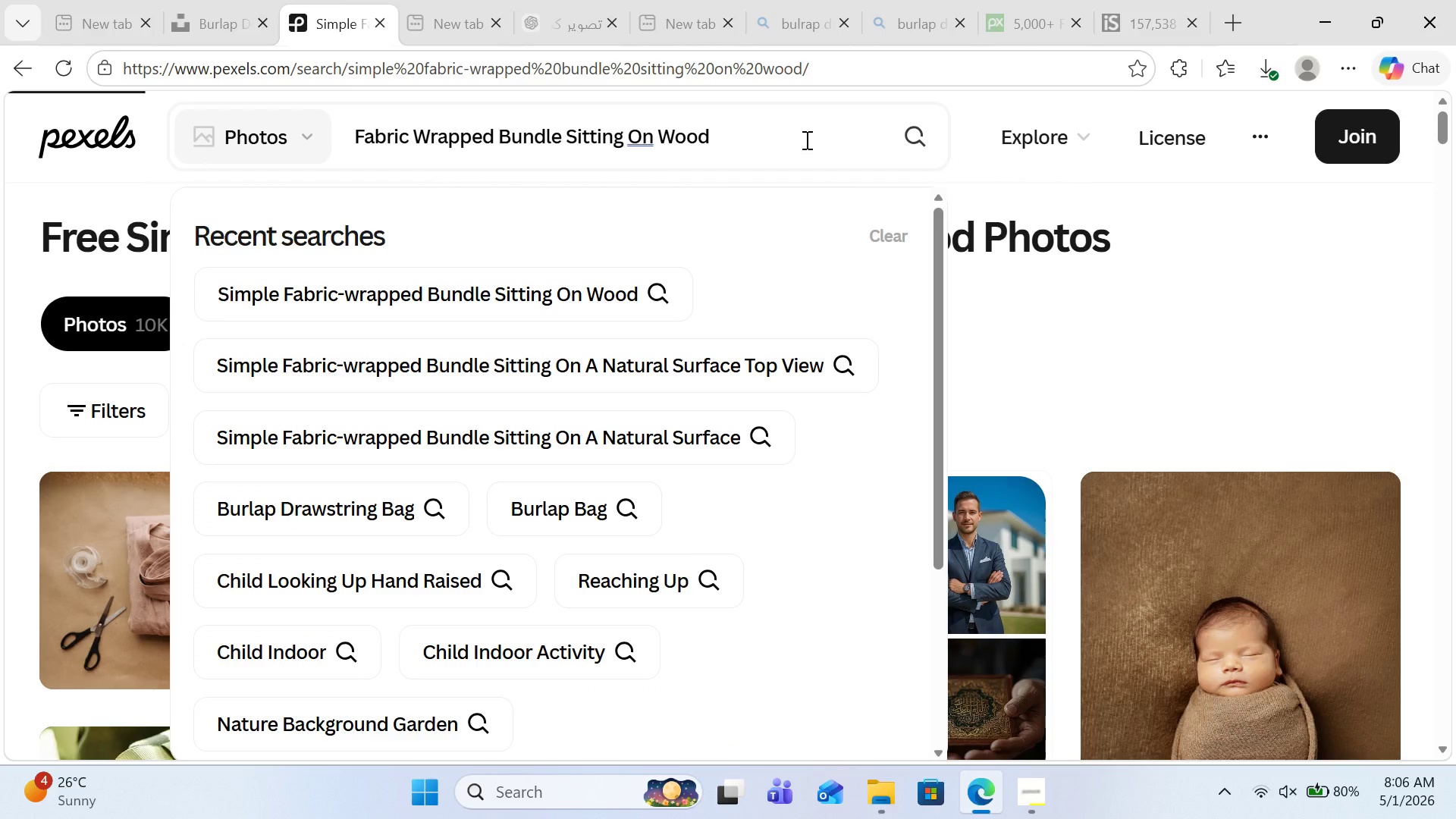 
scroll: coordinate [855, 311], scroll_direction: down, amount: 22.0
 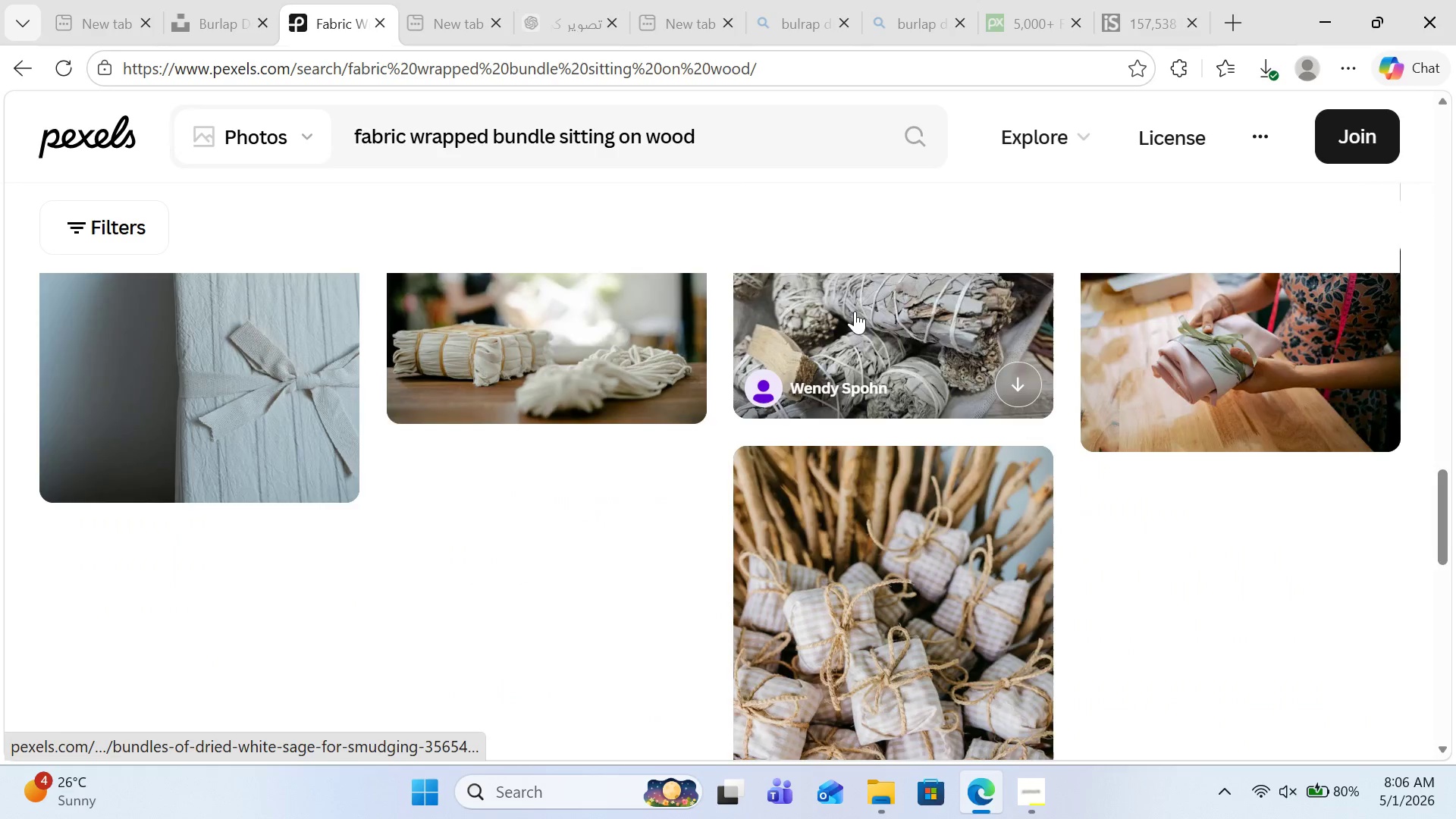 
scroll: coordinate [855, 305], scroll_direction: down, amount: 9.0
 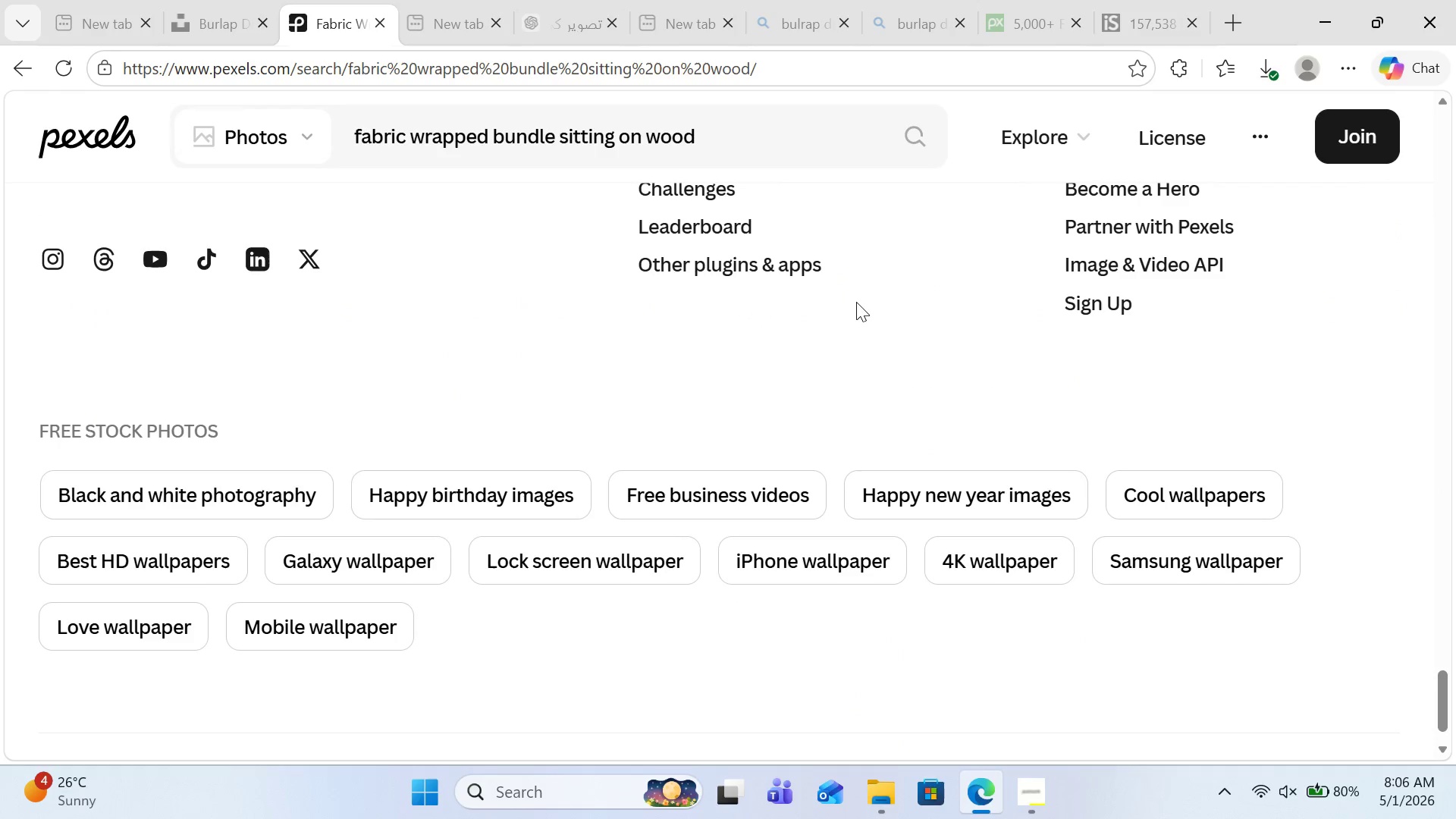 
scroll: coordinate [857, 287], scroll_direction: up, amount: 10.0
 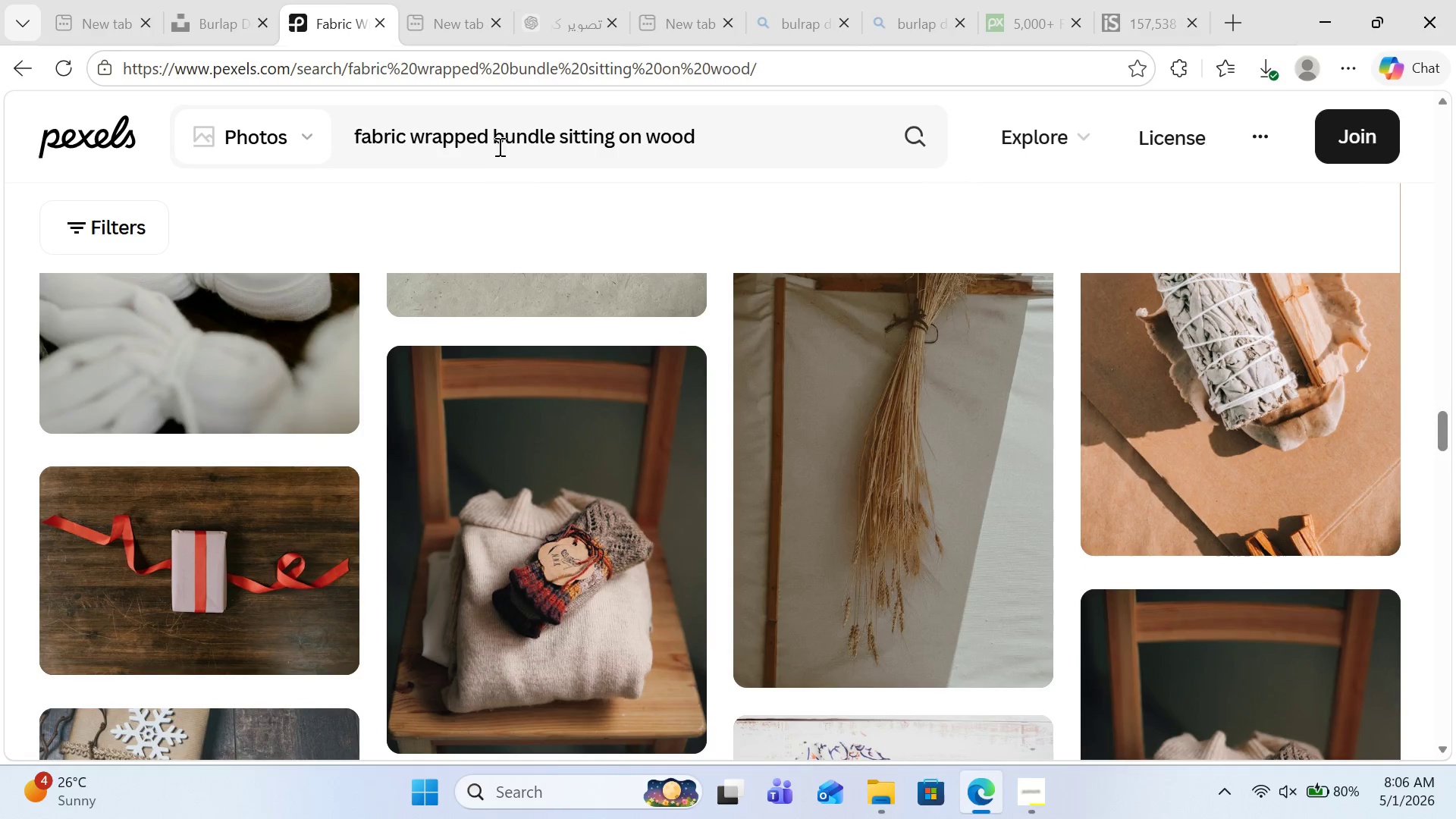 
left_click([494, 141])
 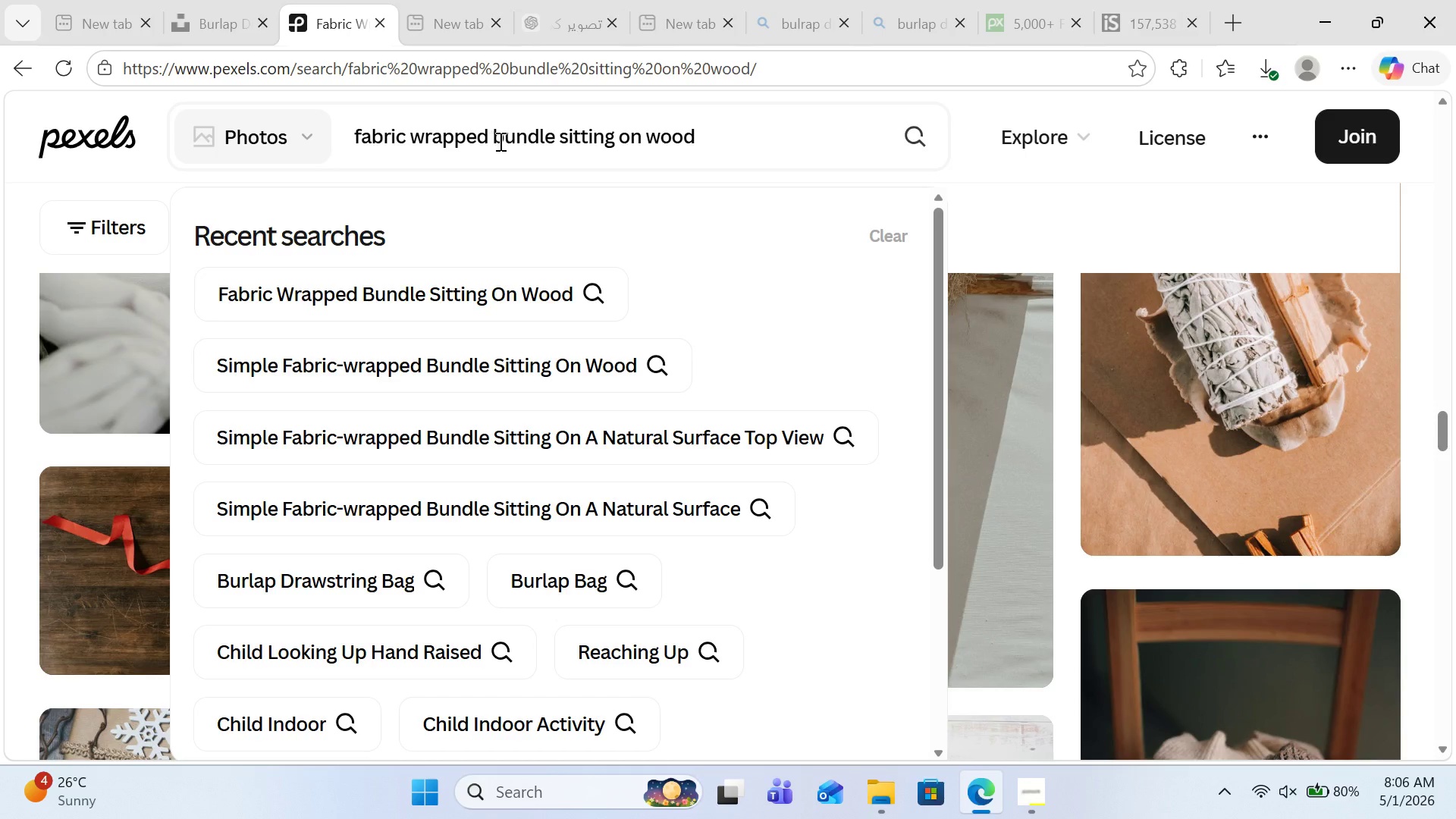 
hold_key(key=Backspace, duration=0.61)
 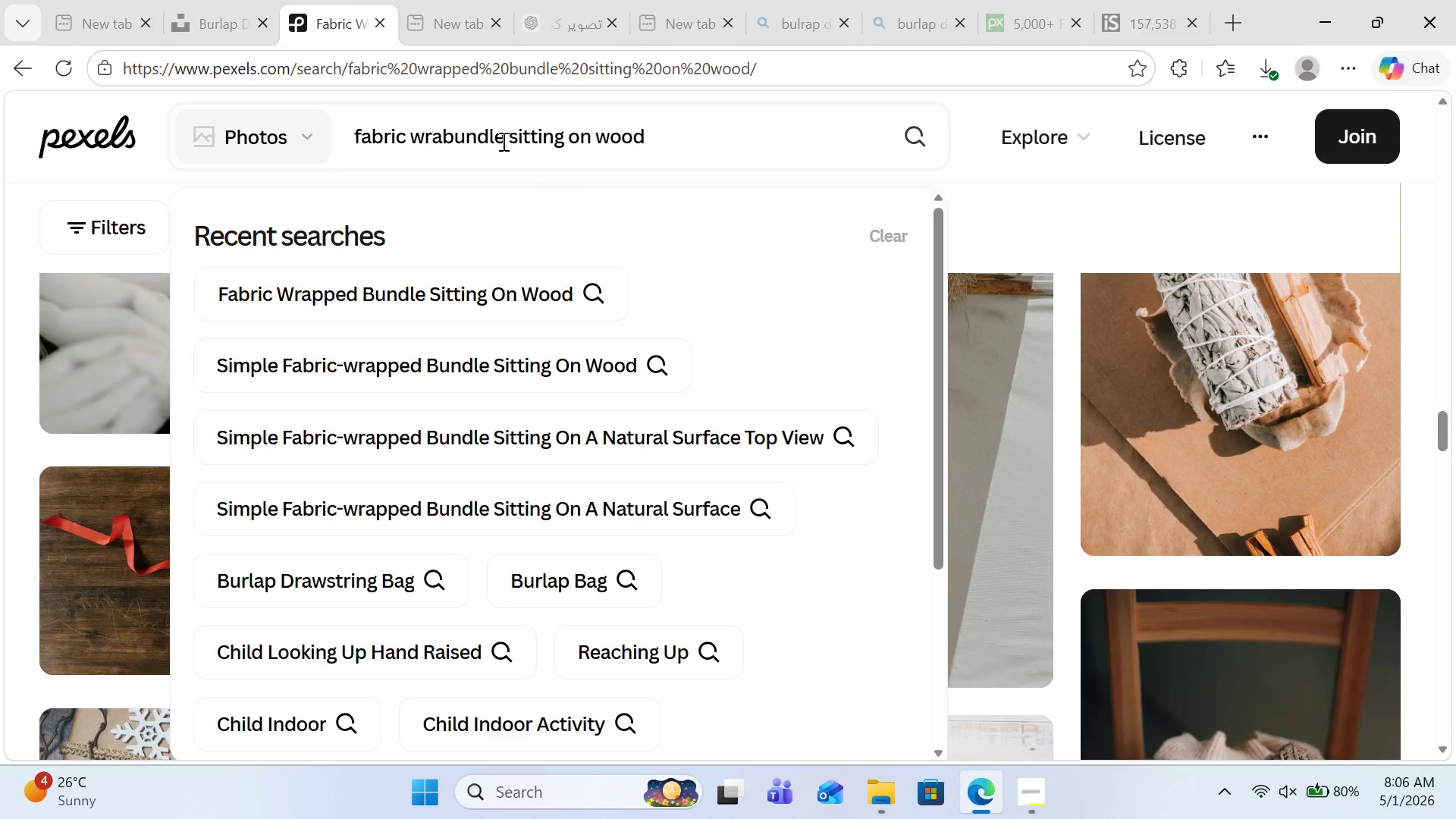 
key(Backspace)
 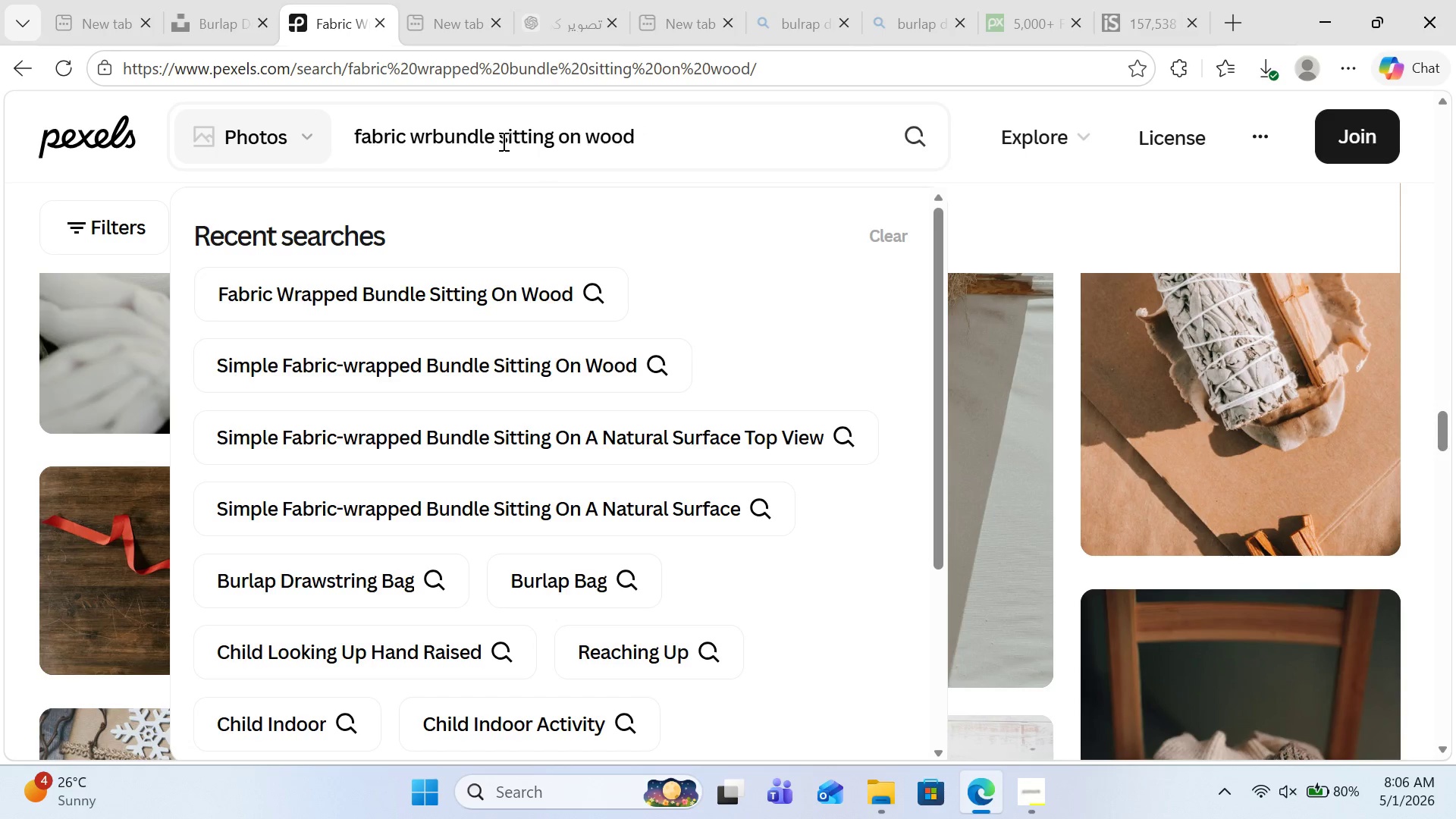 
key(Backspace)
 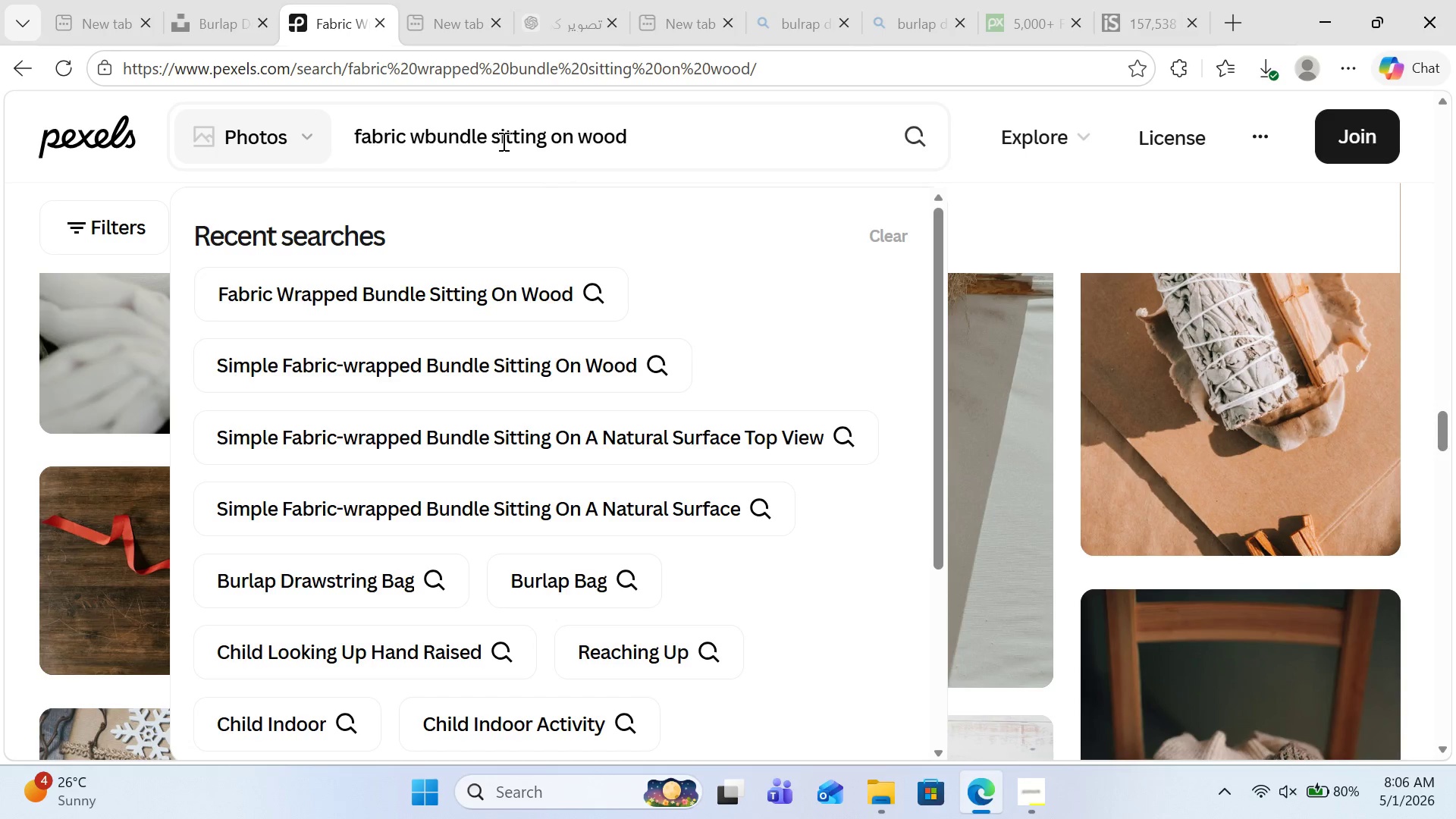 
key(Backspace)
 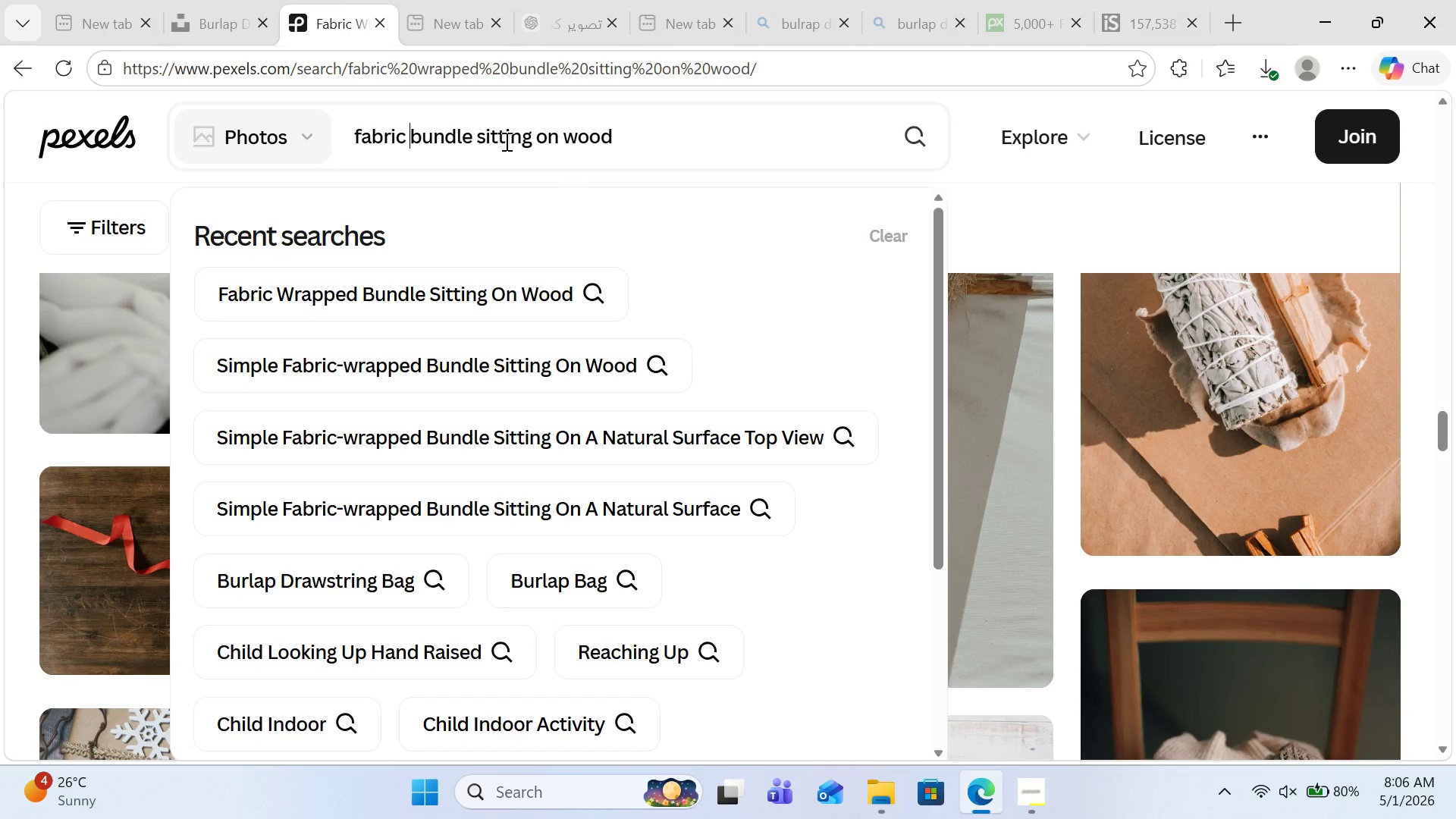 
key(Enter)
 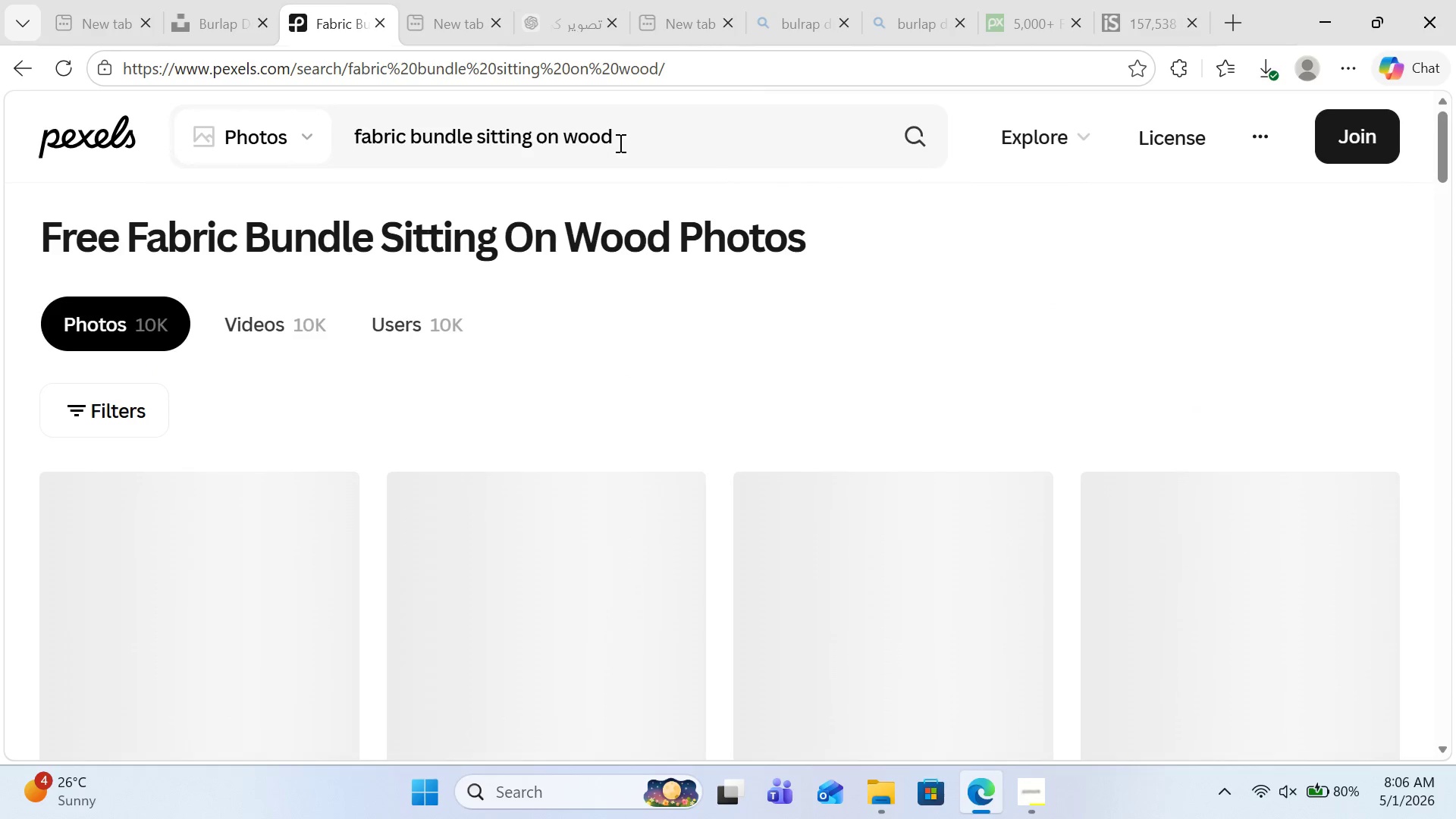 
left_click([639, 138])
 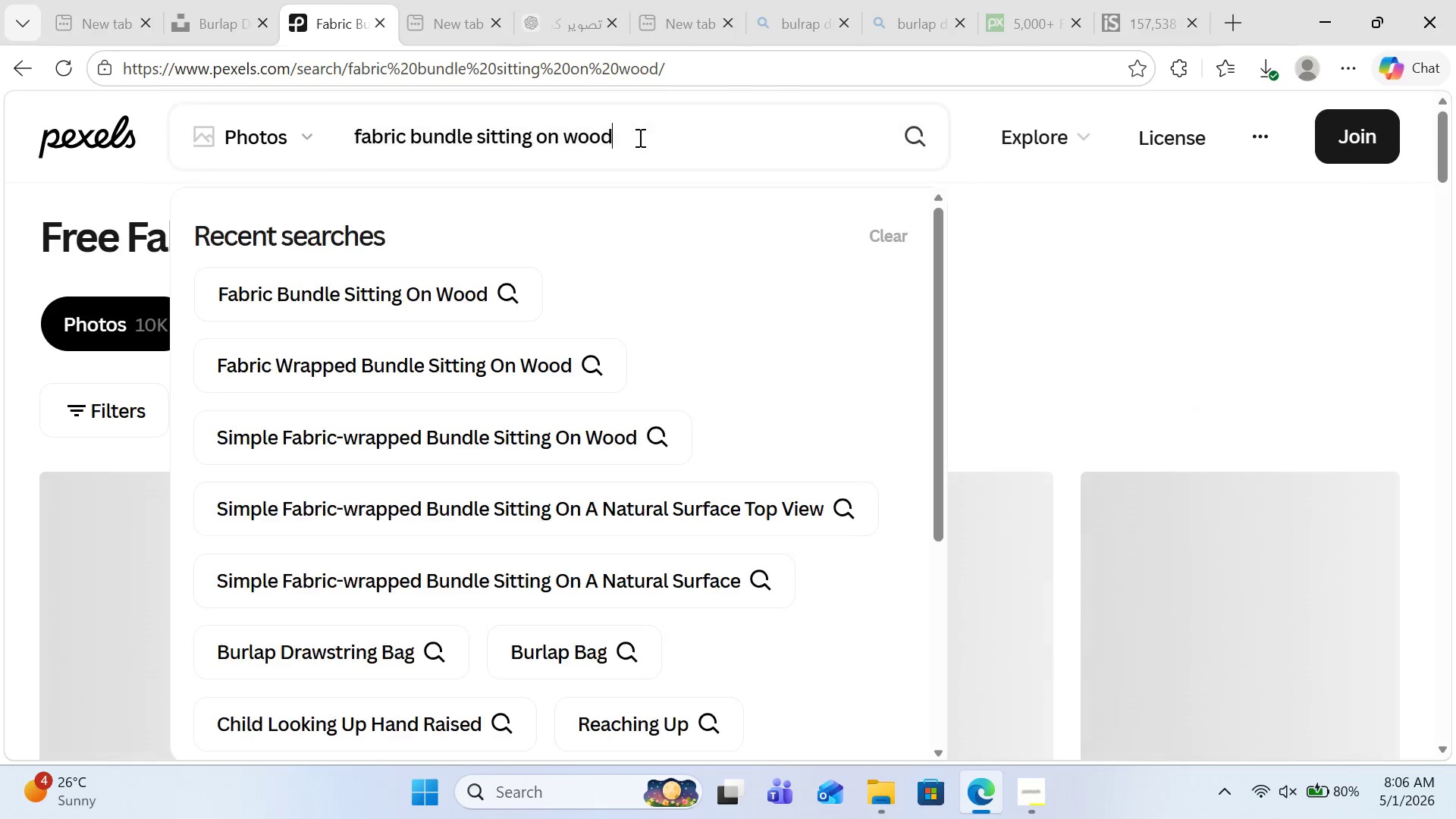 
key(Control+A)
 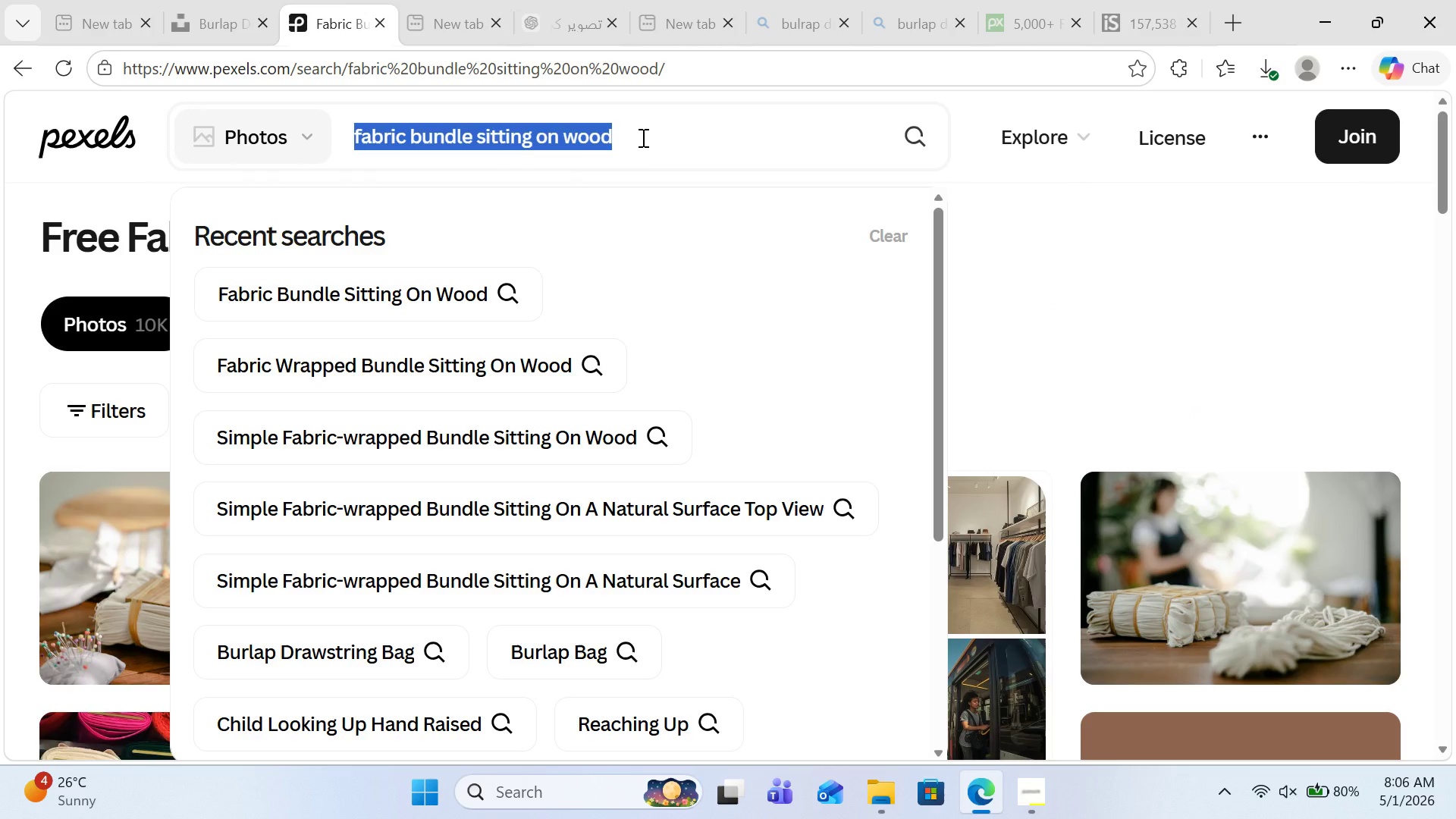 
key(Control+C)
 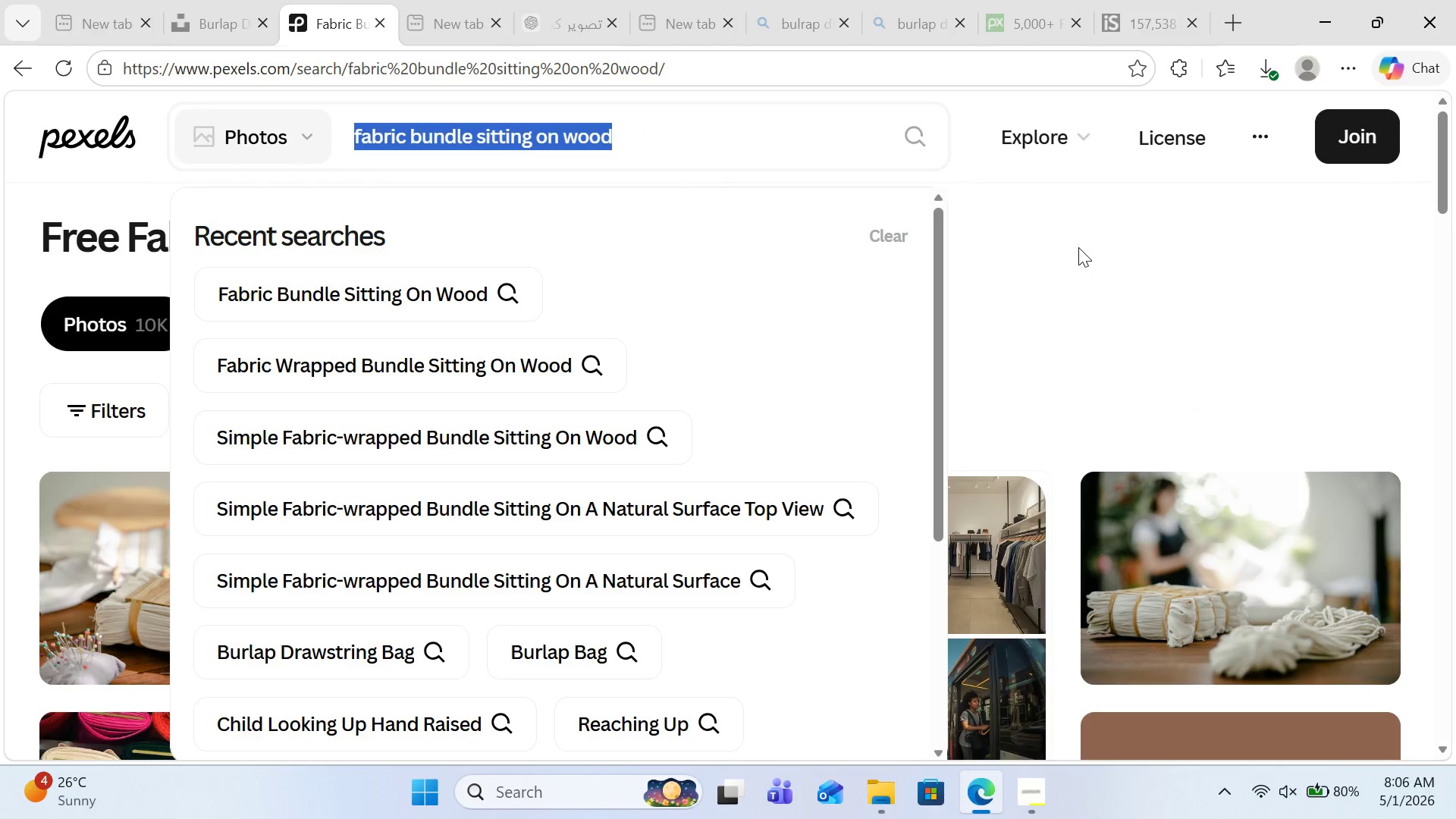 
left_click([1078, 247])
 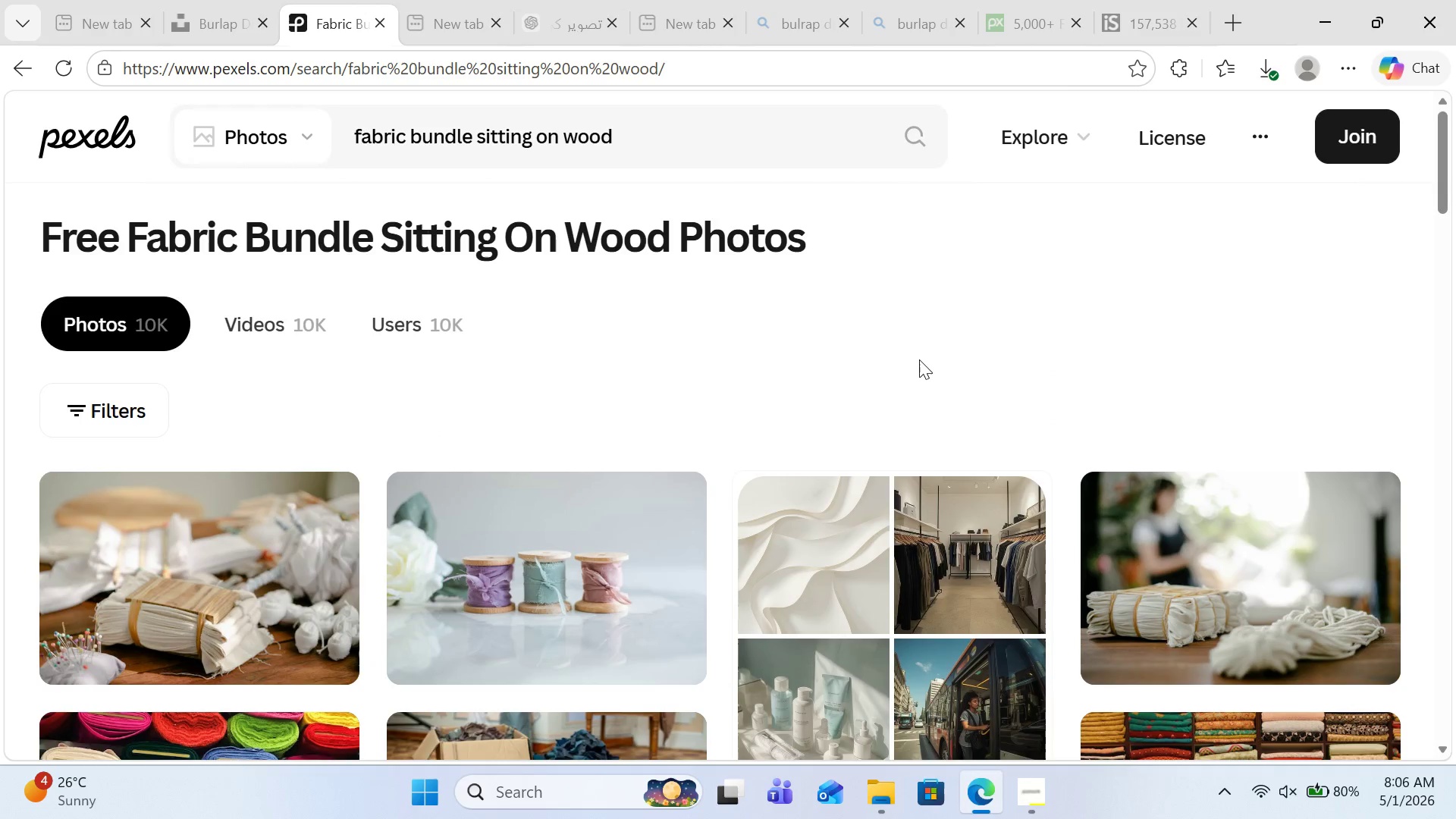 
scroll: coordinate [919, 357], scroll_direction: down, amount: 18.0
 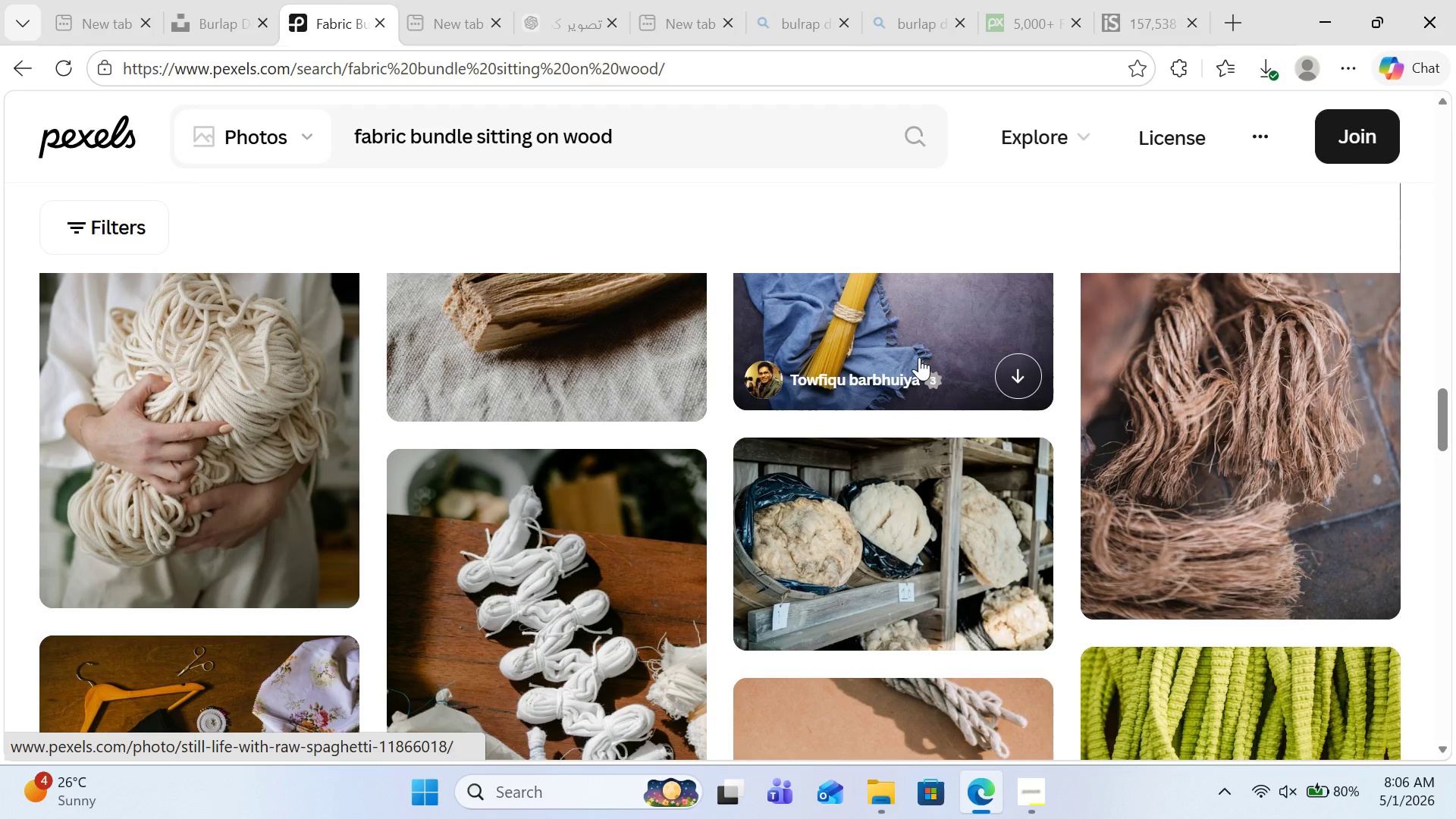 
scroll: coordinate [919, 357], scroll_direction: down, amount: 5.0
 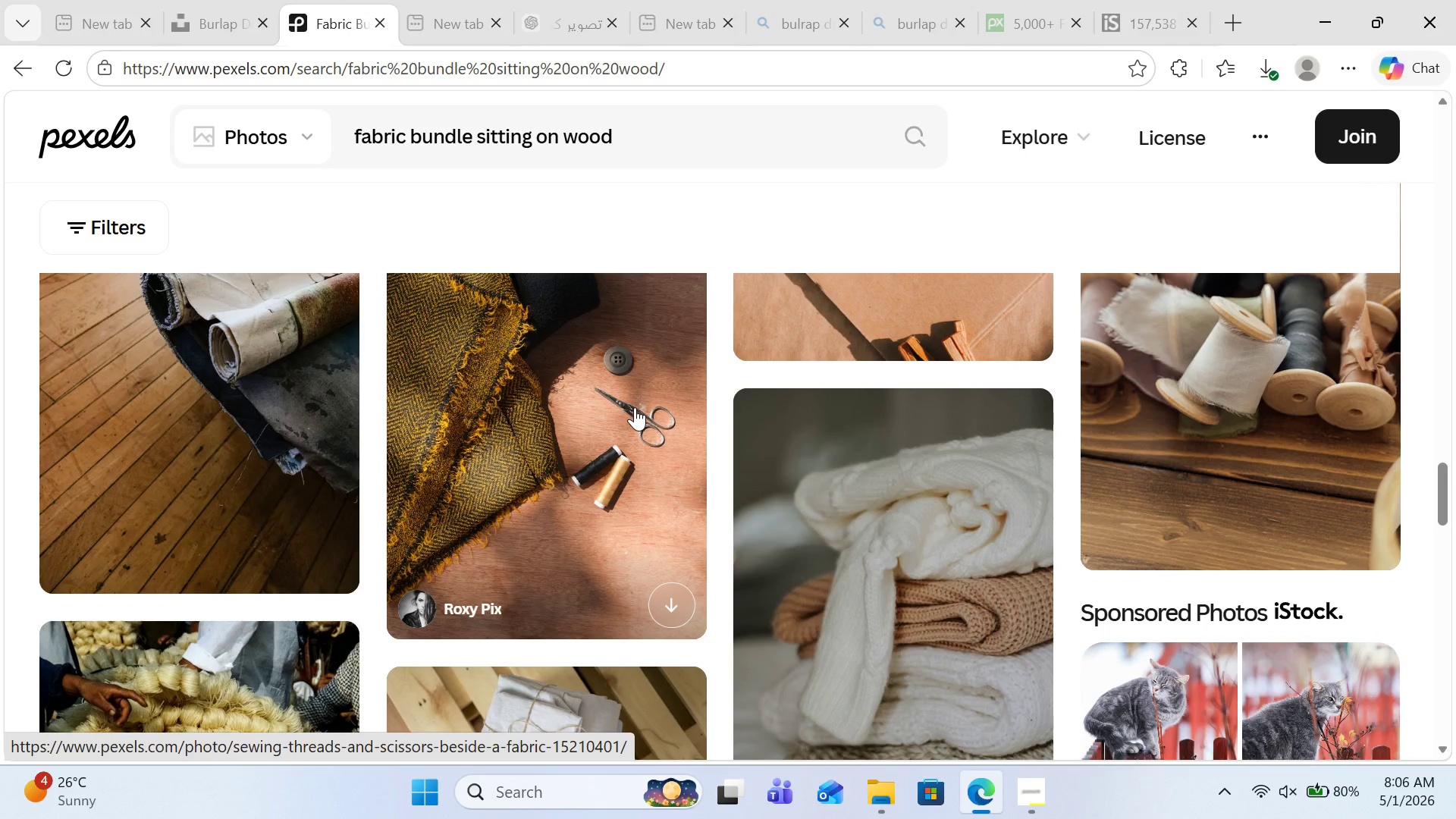 
left_click([635, 407])
 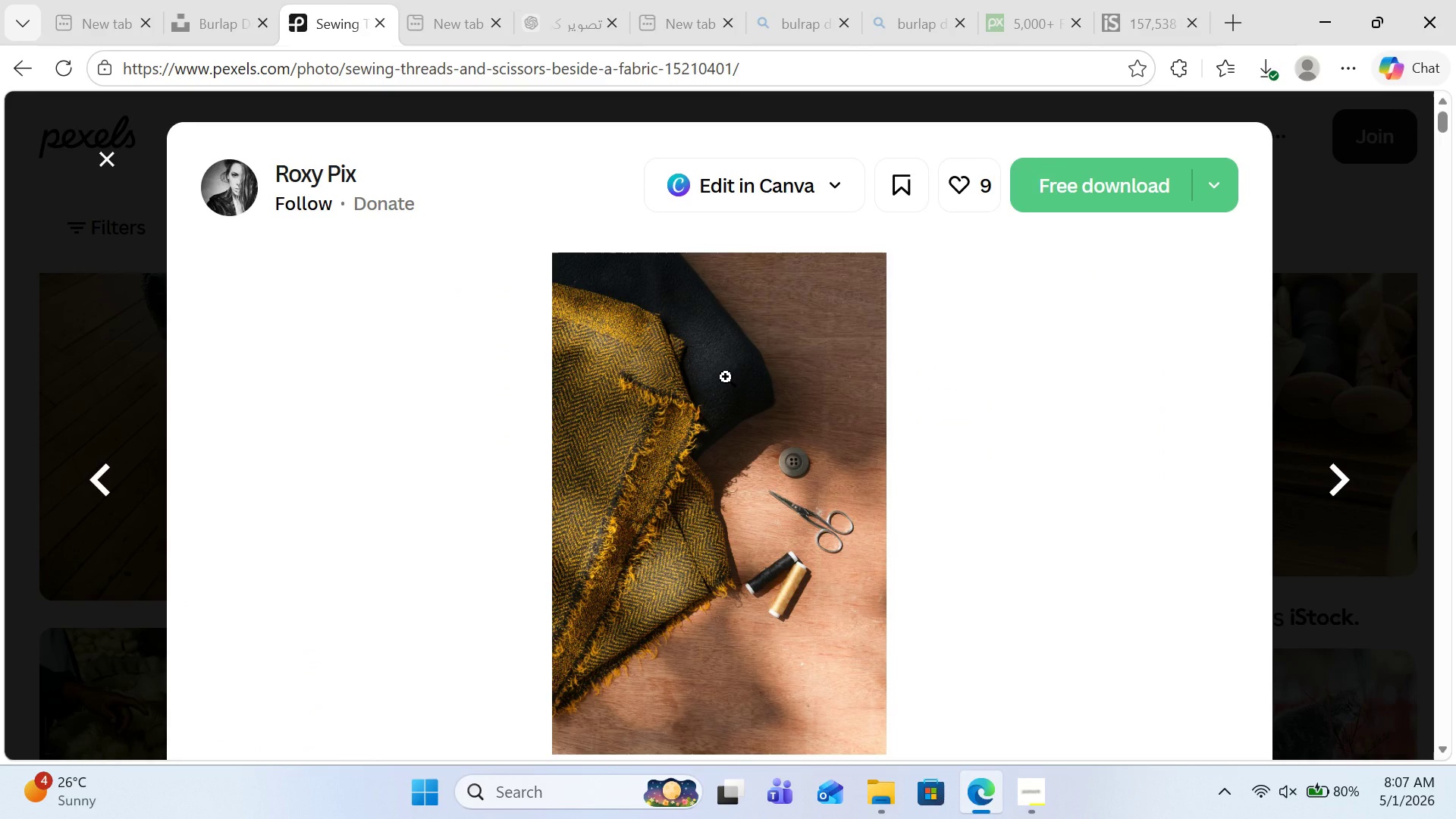 
scroll: coordinate [726, 379], scroll_direction: down, amount: 17.0
 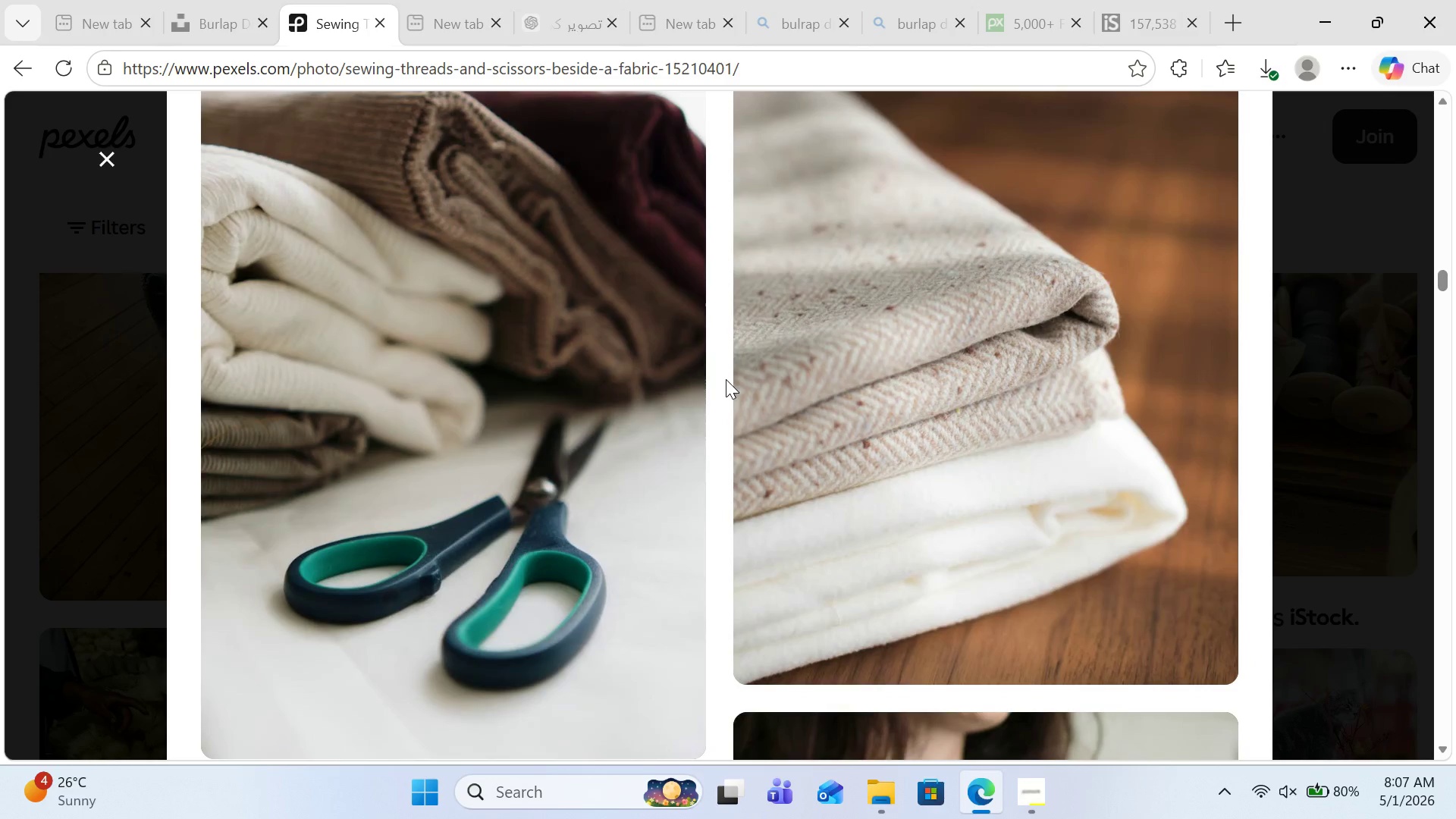 
left_click([907, 351])
 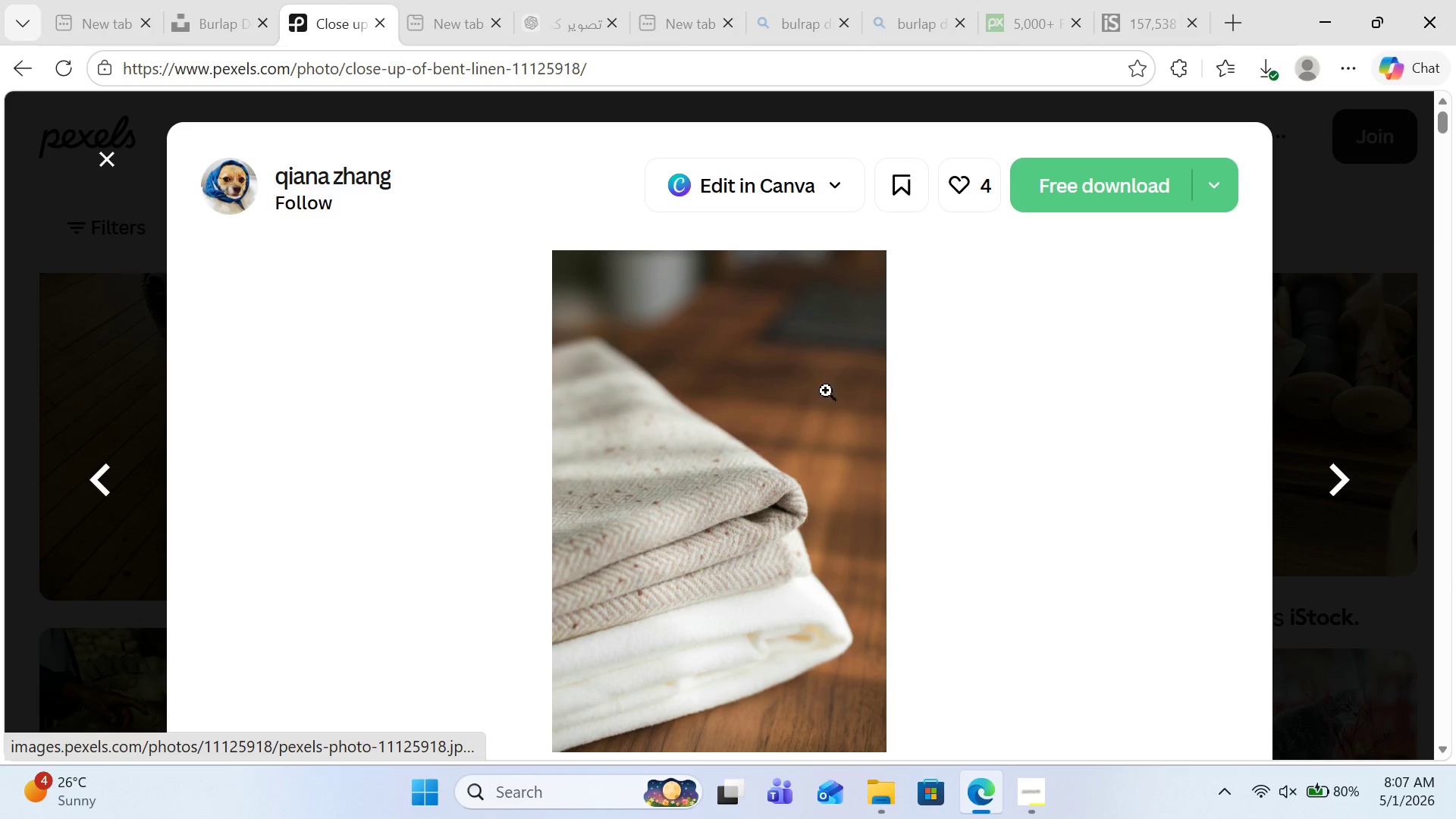 
scroll: coordinate [825, 394], scroll_direction: down, amount: 6.0
 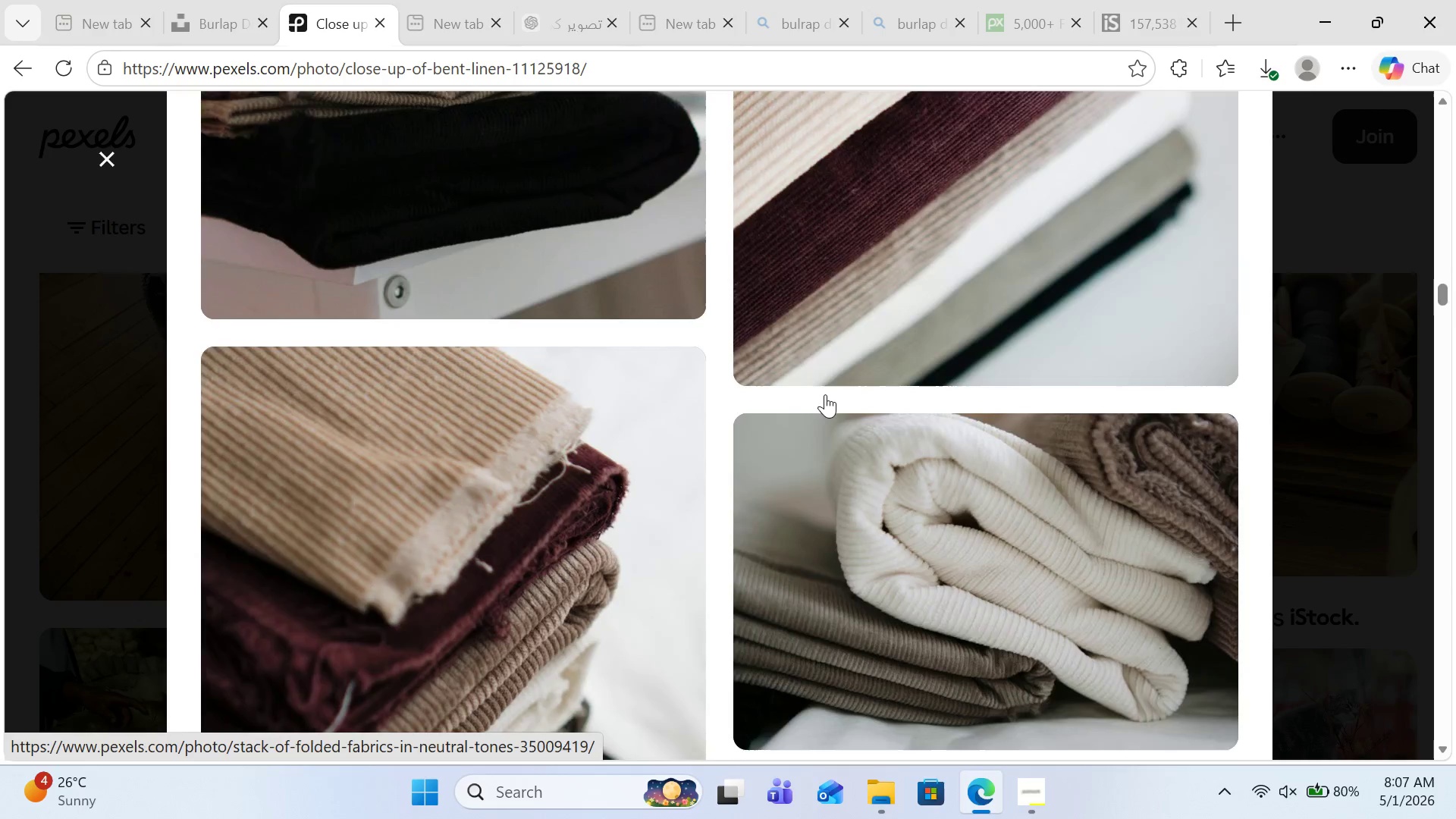 
scroll: coordinate [825, 394], scroll_direction: up, amount: 4.0
 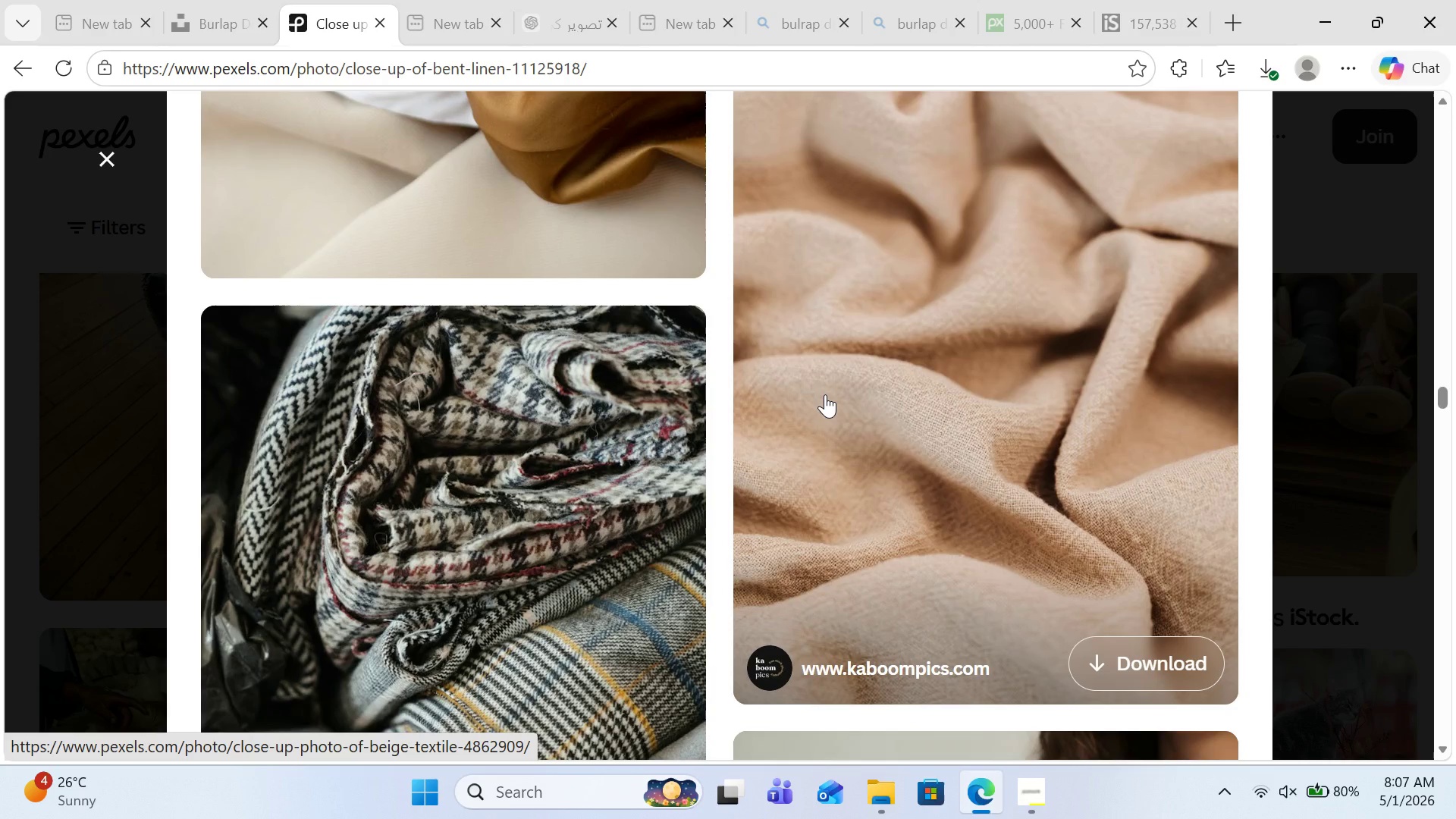 
scroll: coordinate [827, 409], scroll_direction: down, amount: 2.0
 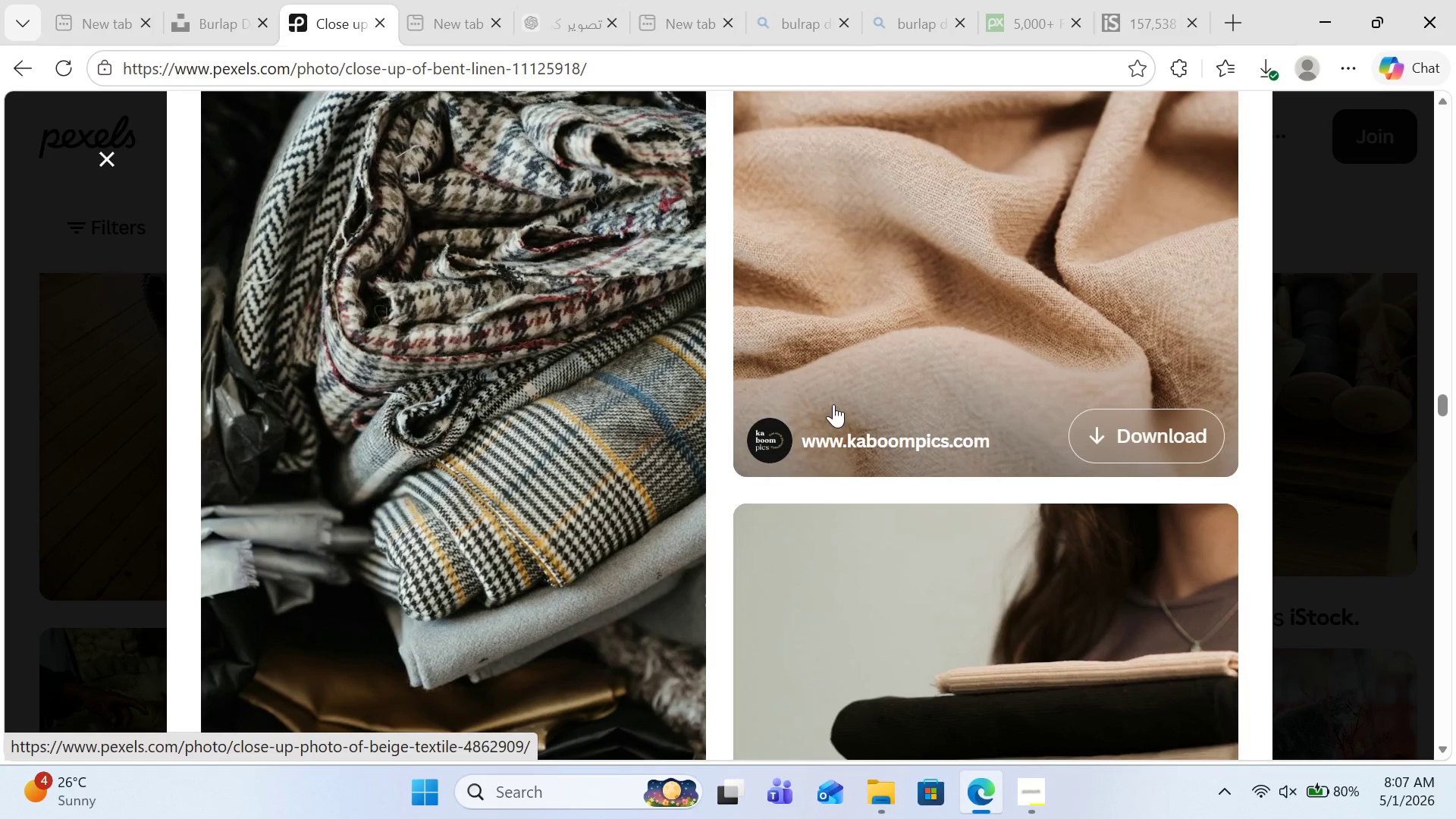 
scroll: coordinate [835, 402], scroll_direction: up, amount: 3.0
 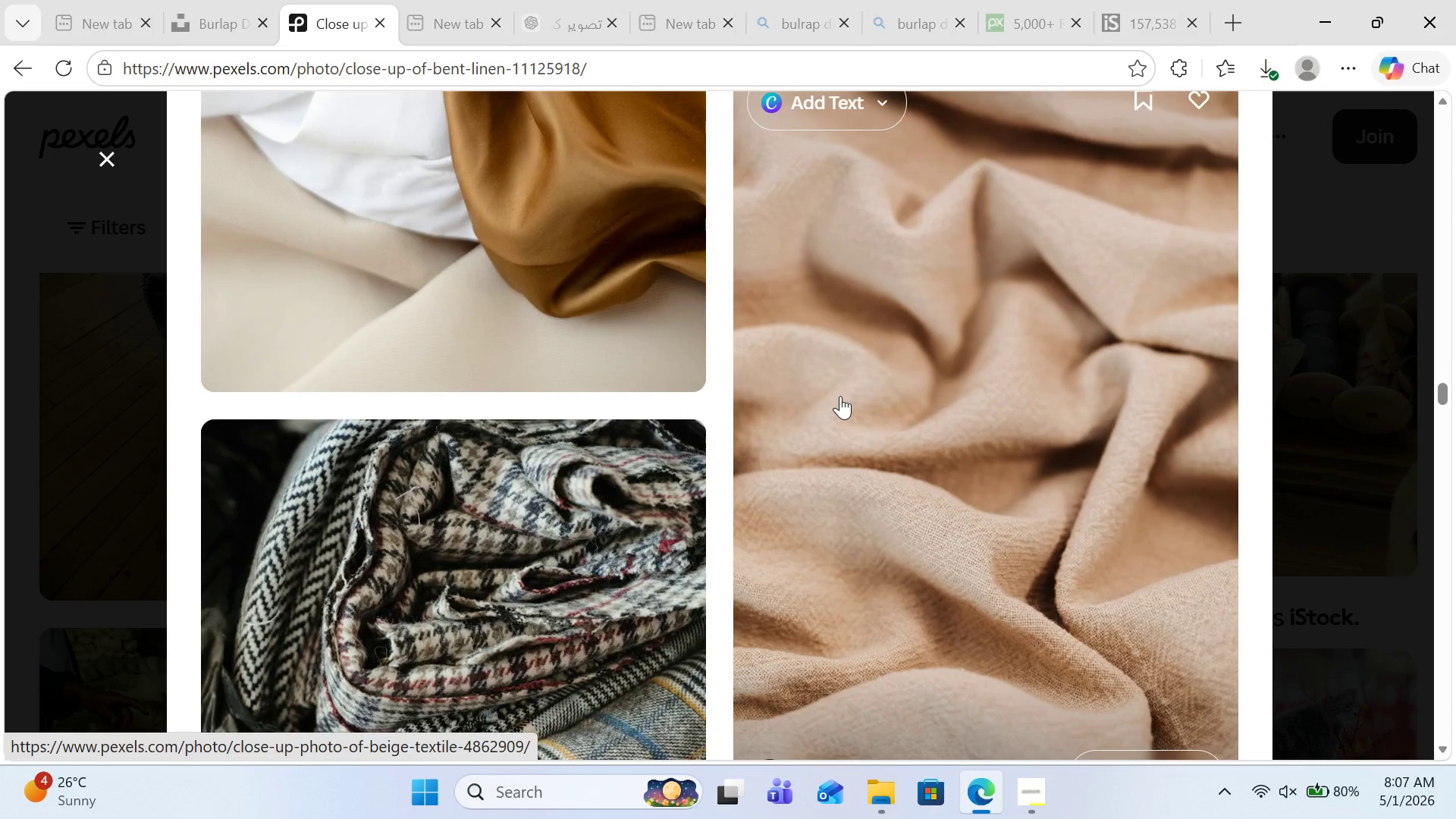 
scroll: coordinate [808, 359], scroll_direction: down, amount: 41.0
 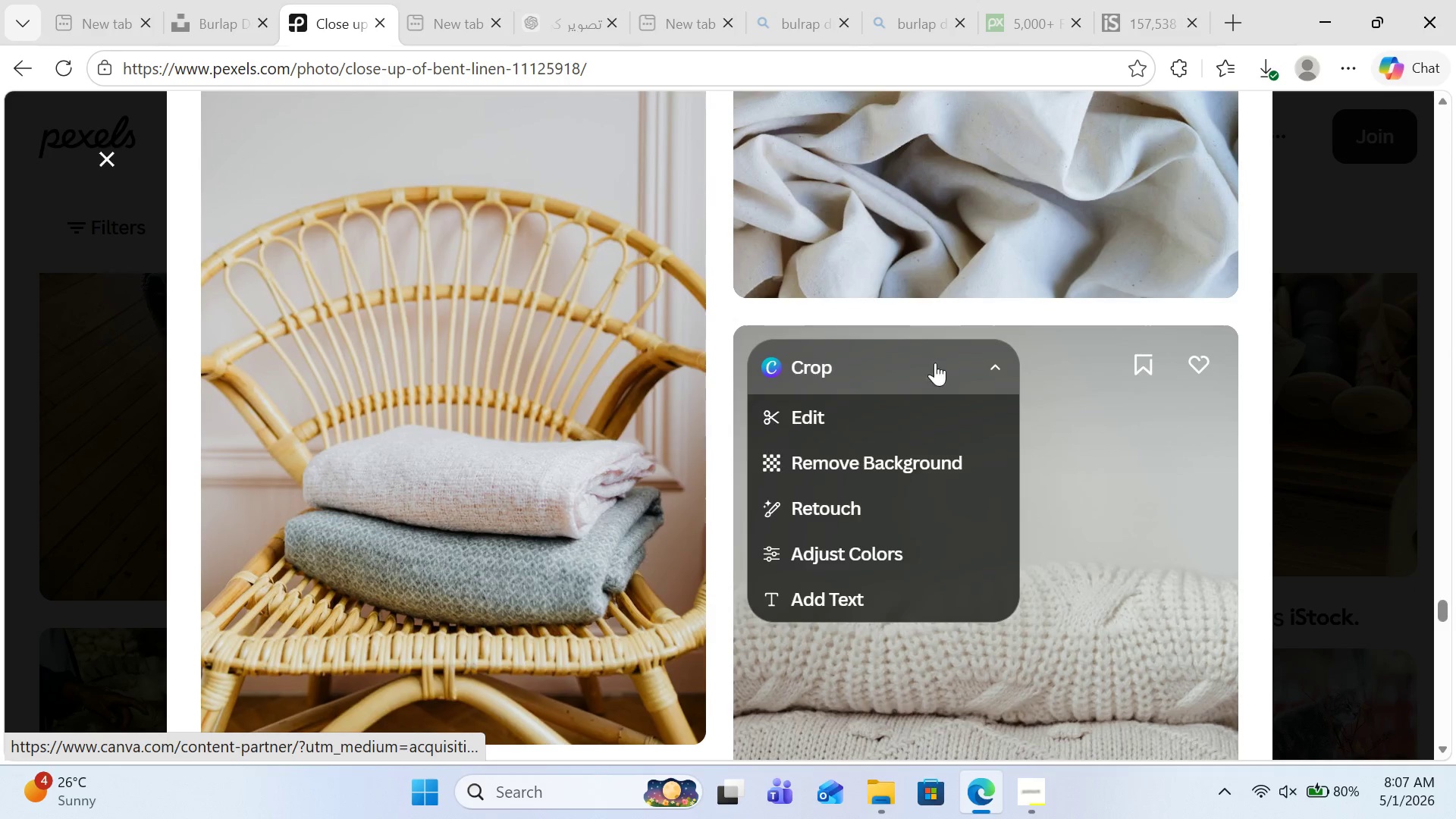 
scroll: coordinate [1052, 378], scroll_direction: down, amount: 3.0
 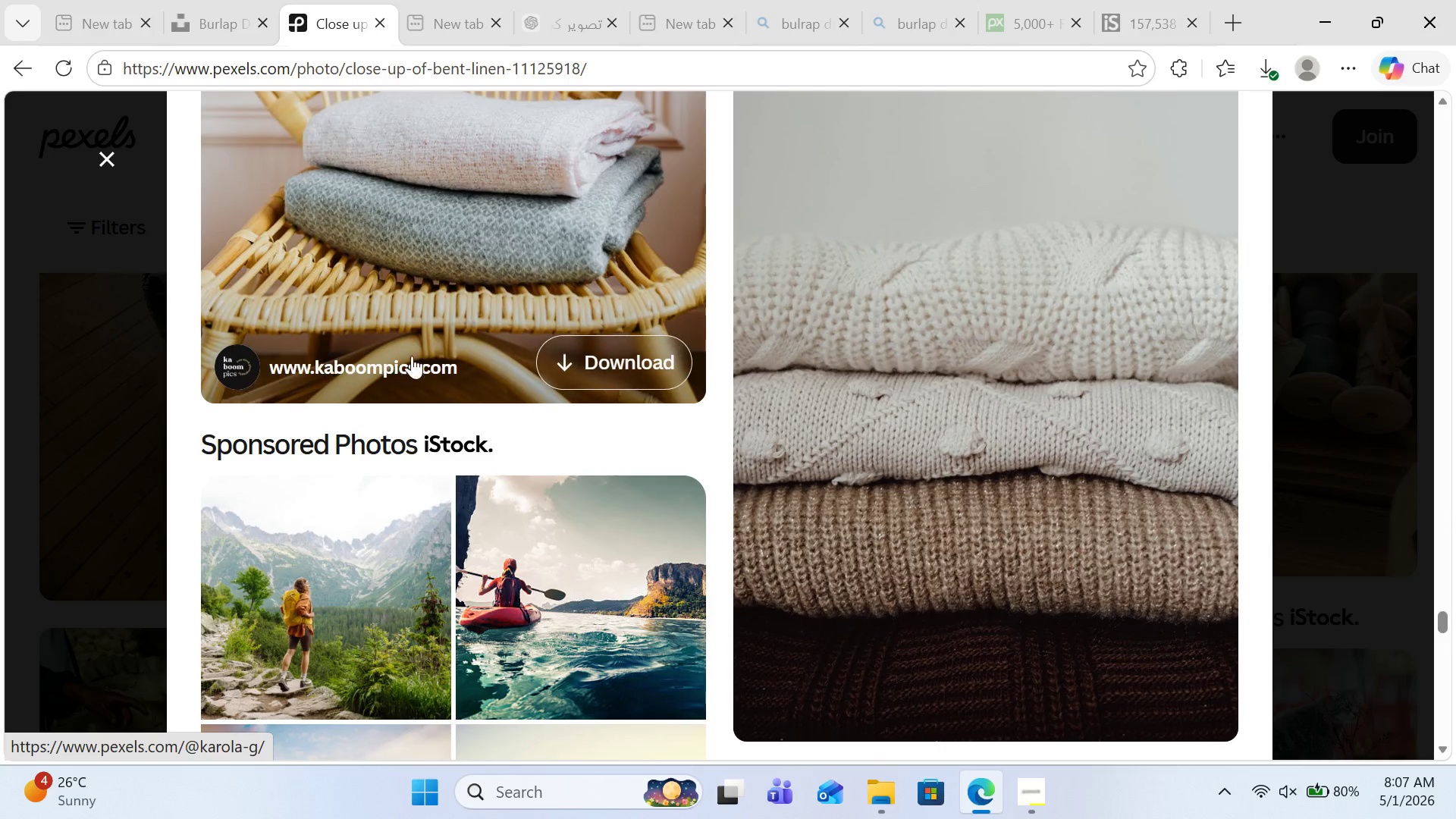 
left_click([488, 307])
 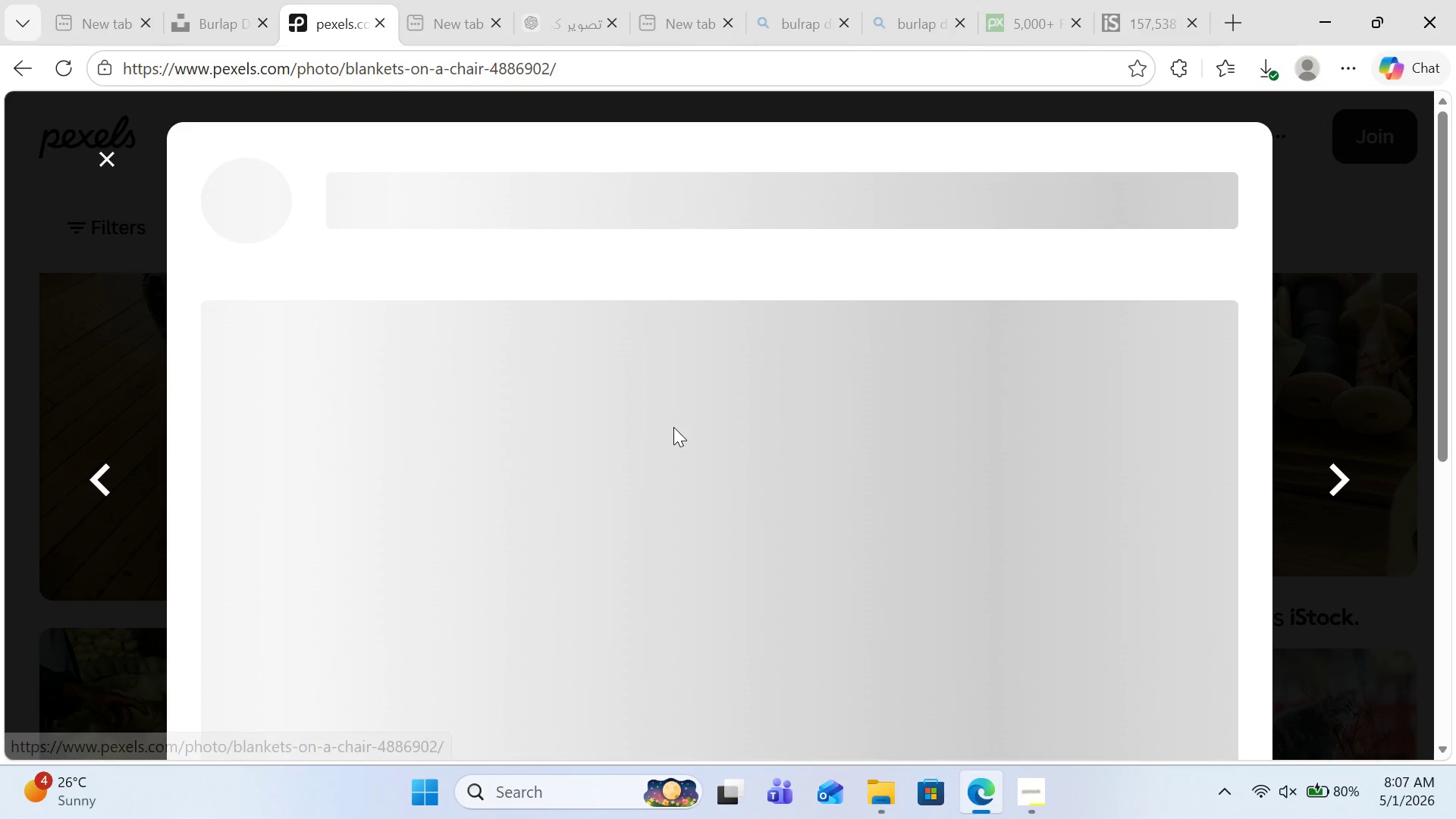 
scroll: coordinate [631, 485], scroll_direction: down, amount: 31.0
 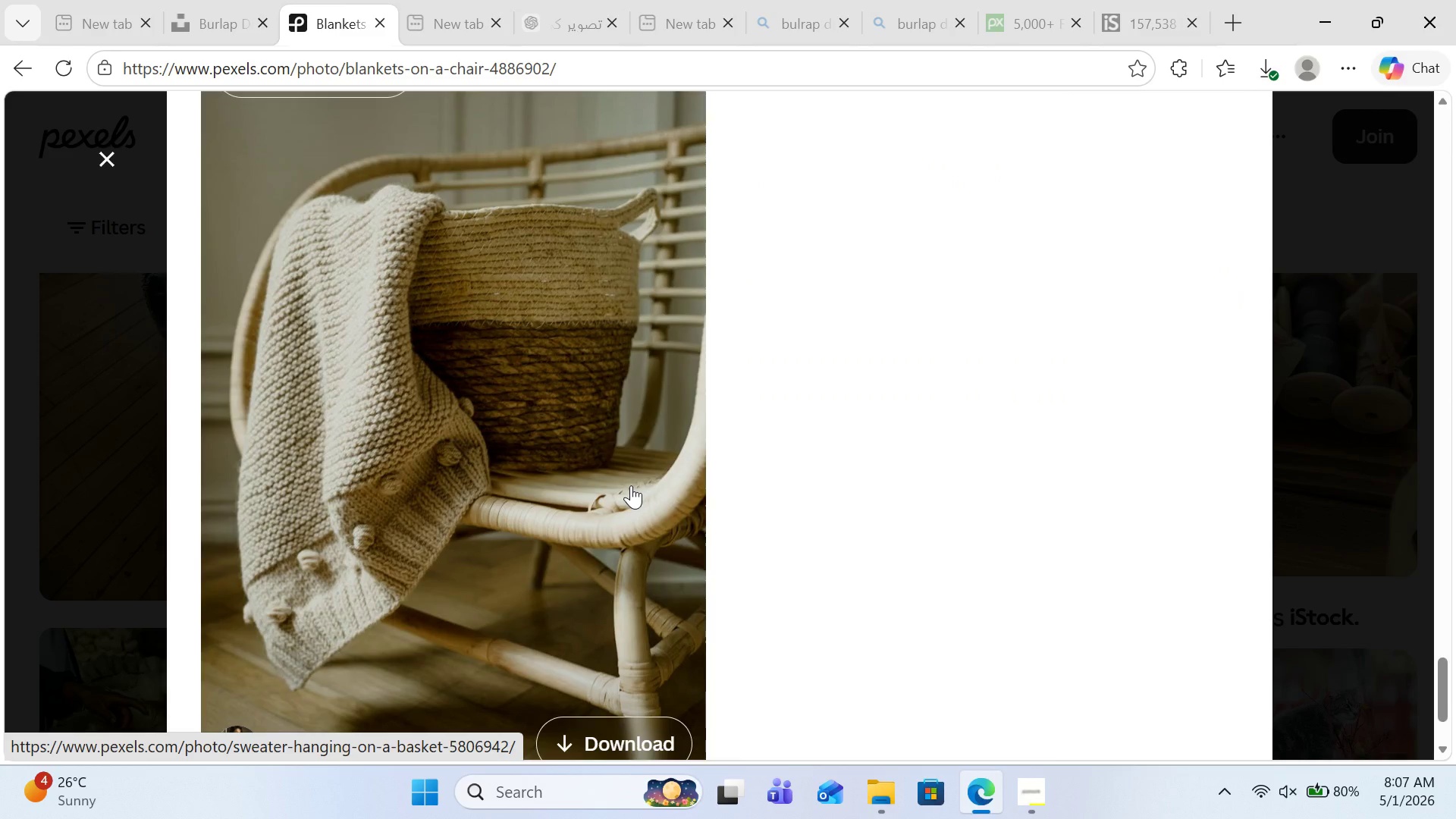 
scroll: coordinate [631, 485], scroll_direction: down, amount: 8.0
 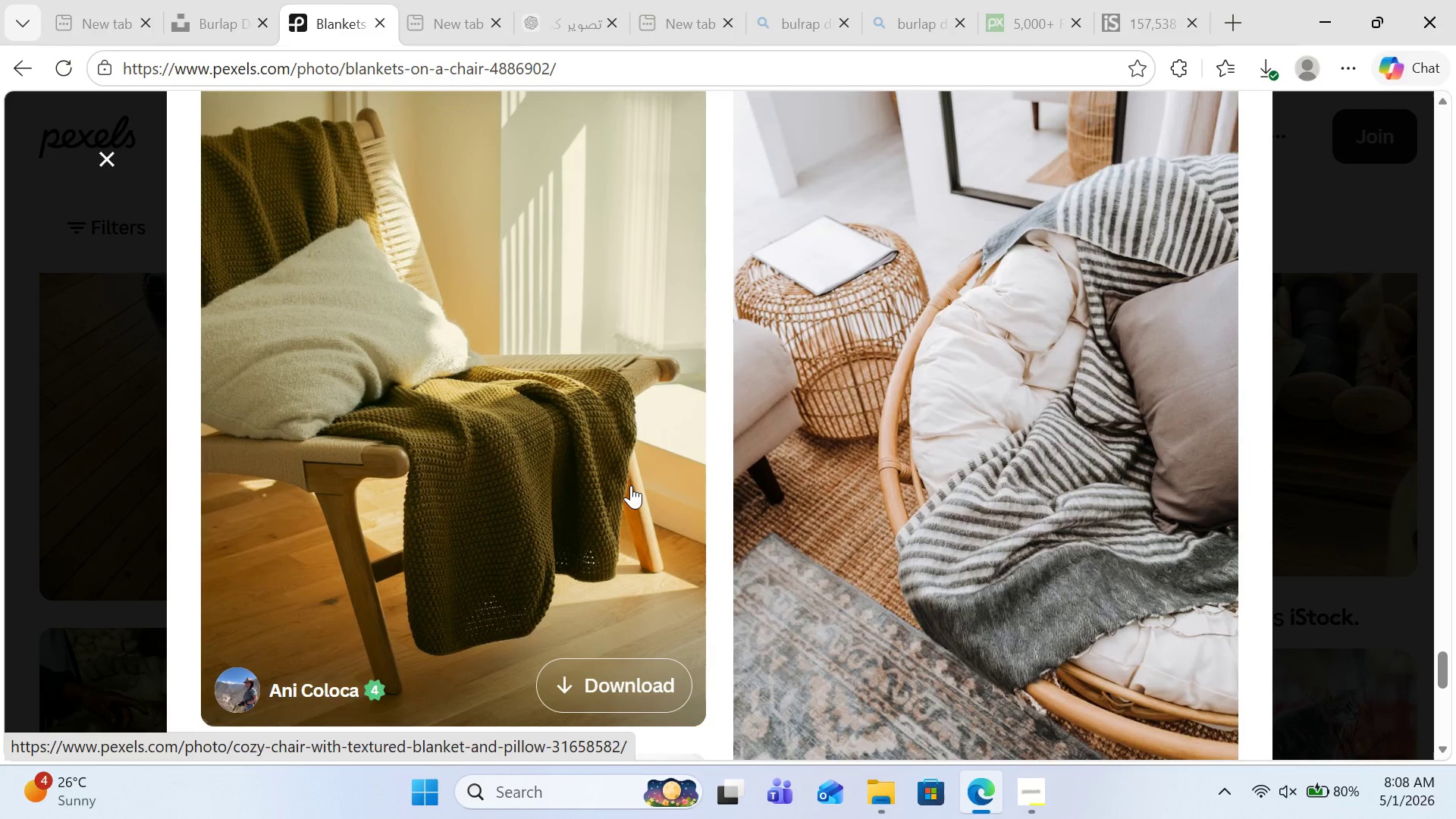 
scroll: coordinate [631, 485], scroll_direction: up, amount: 6.0
 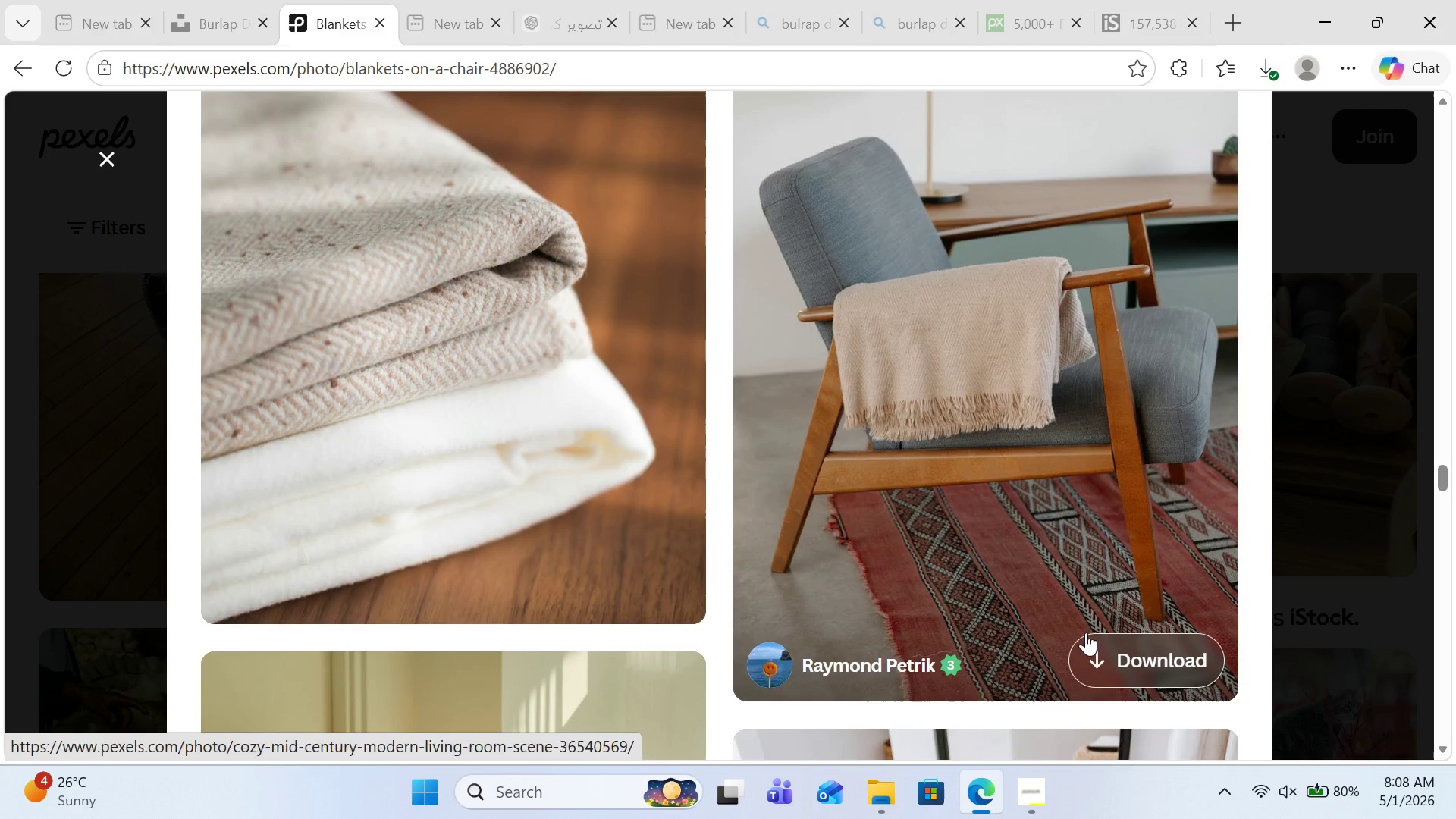 
left_click([1110, 650])
 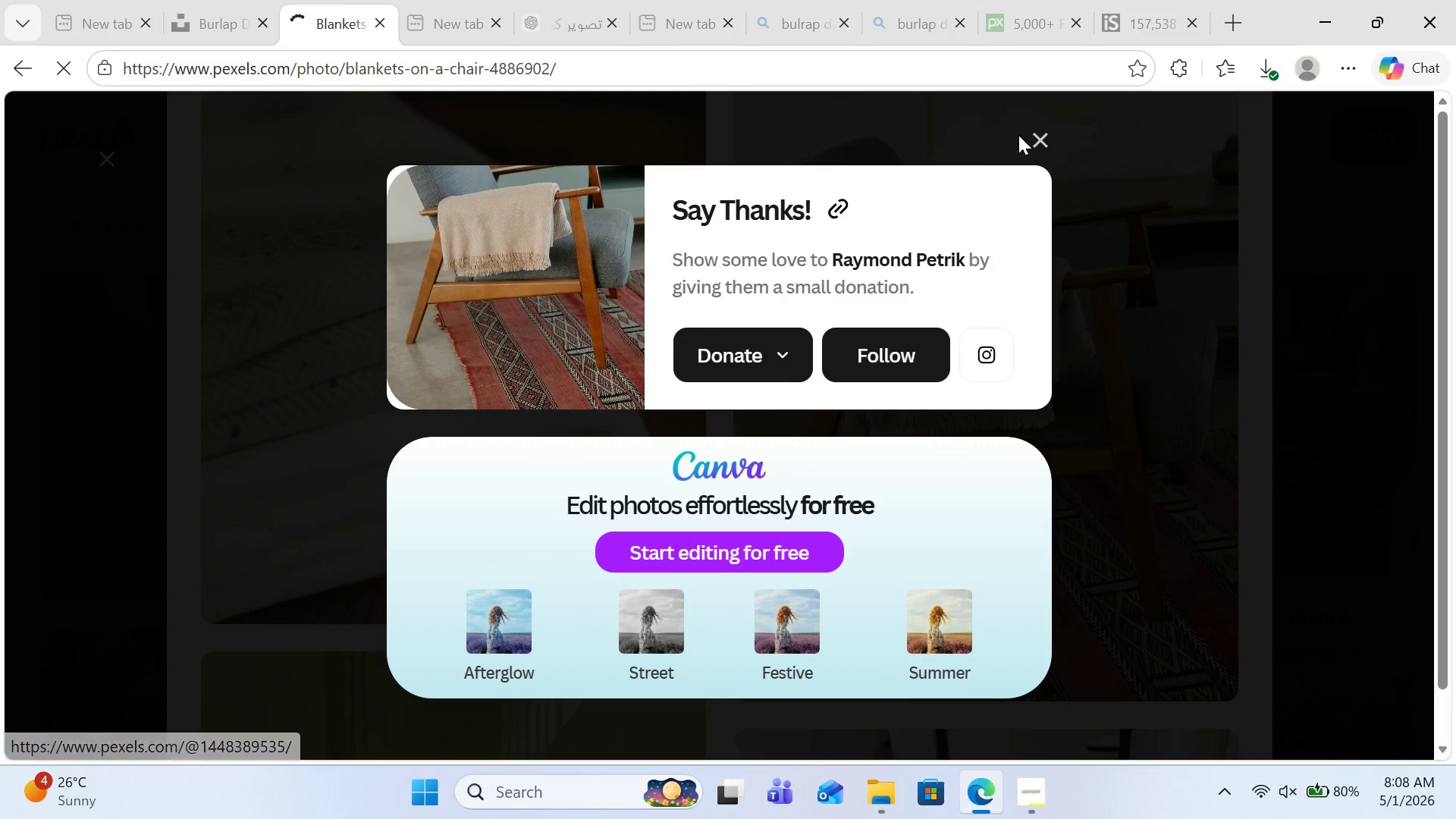 
left_click([1040, 134])
 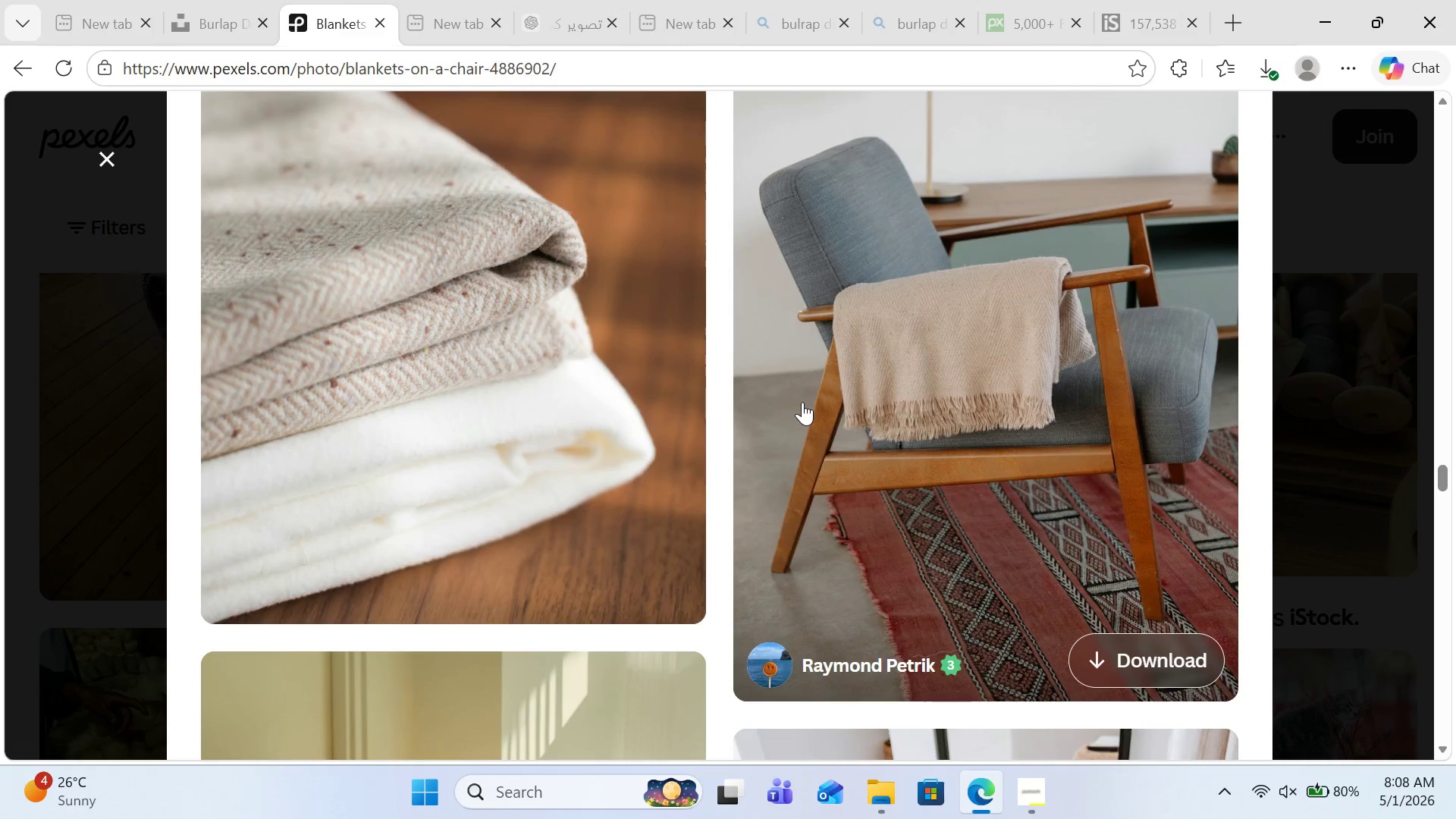 
scroll: coordinate [1103, 509], scroll_direction: down, amount: 31.0
 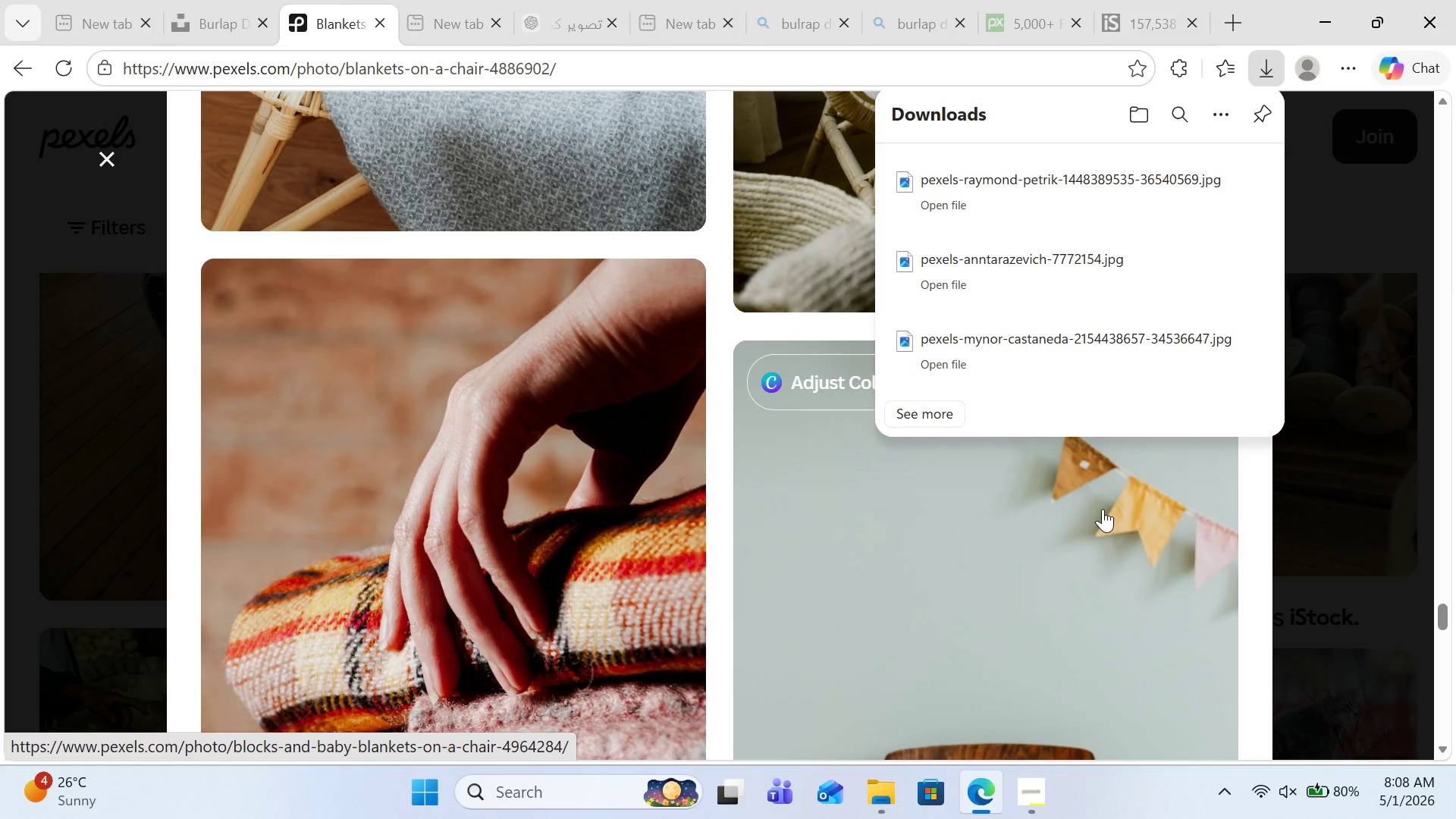 
key(Escape)
 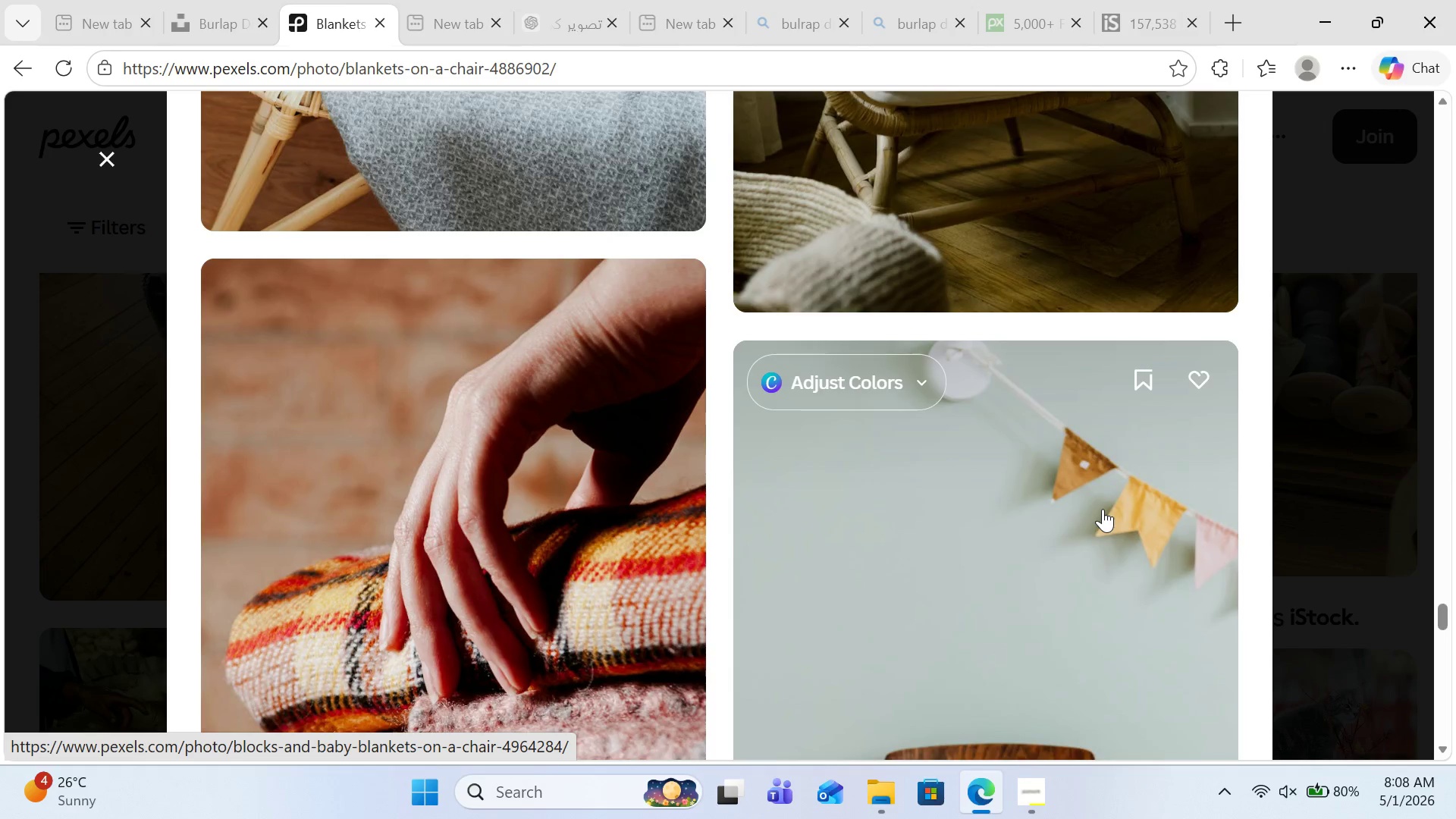 
scroll: coordinate [1103, 509], scroll_direction: up, amount: 5.0
 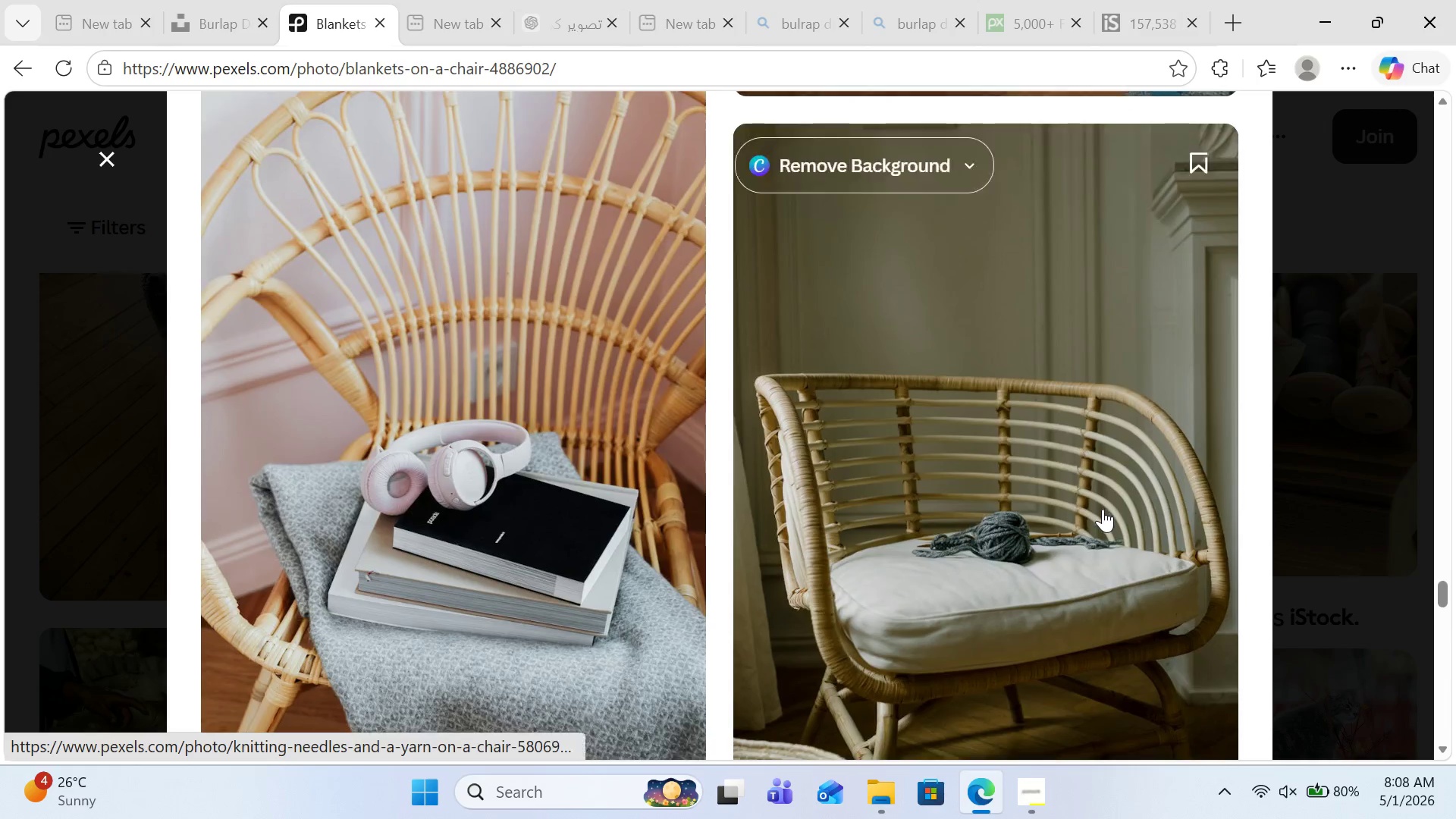 
scroll: coordinate [1069, 498], scroll_direction: down, amount: 32.0
 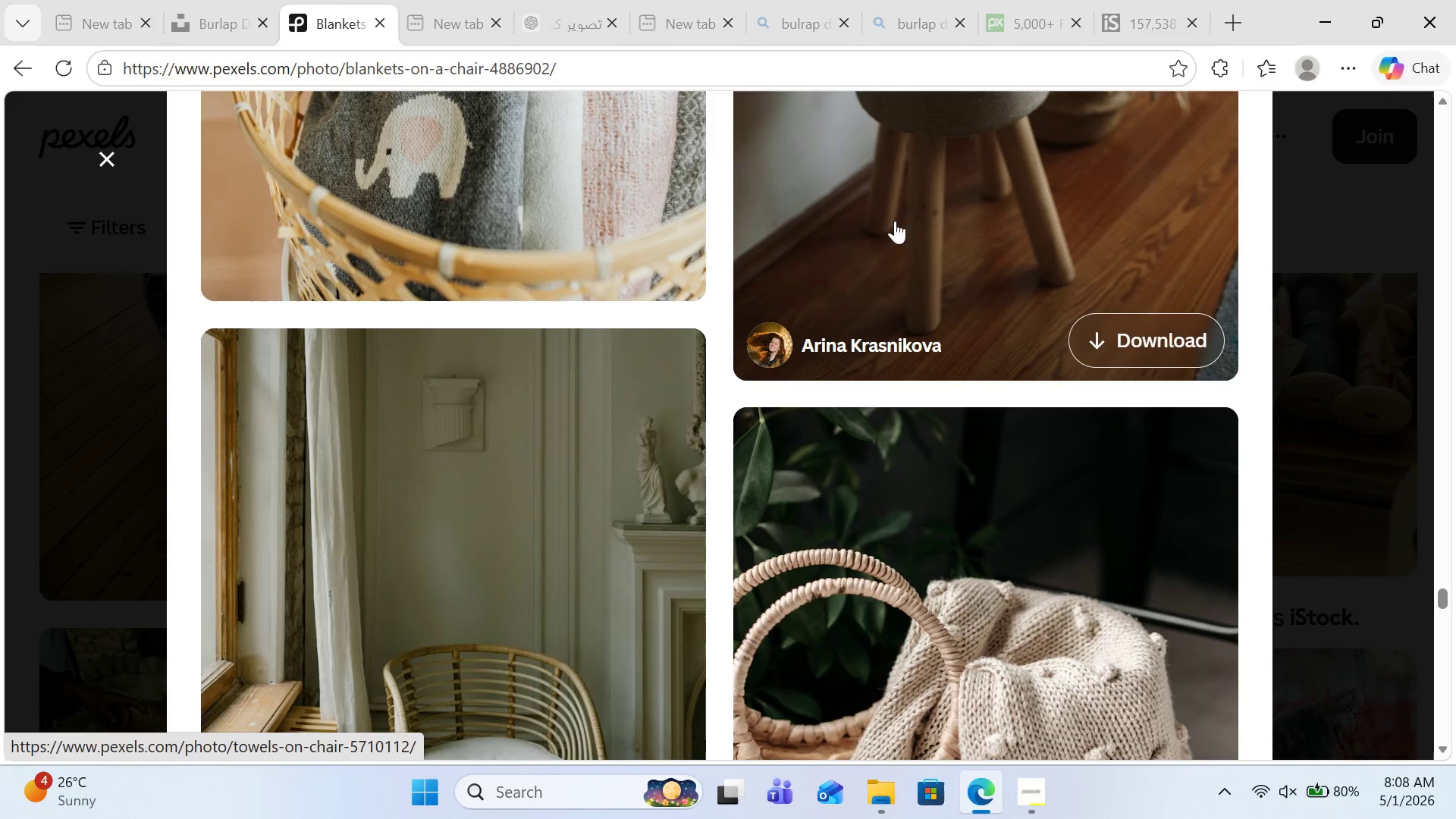 
left_click([933, 190])
 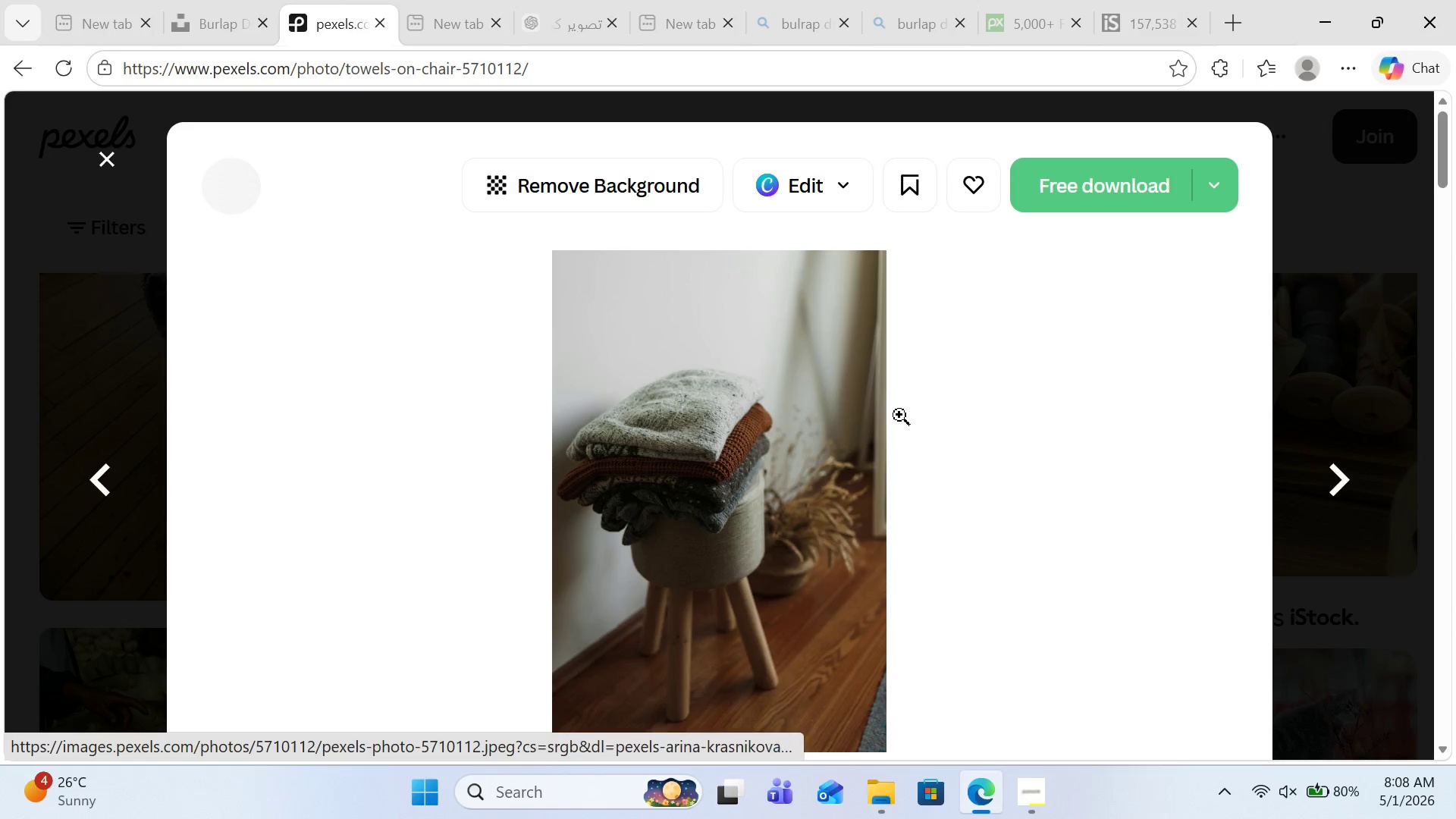 
scroll: coordinate [892, 448], scroll_direction: down, amount: 60.0
 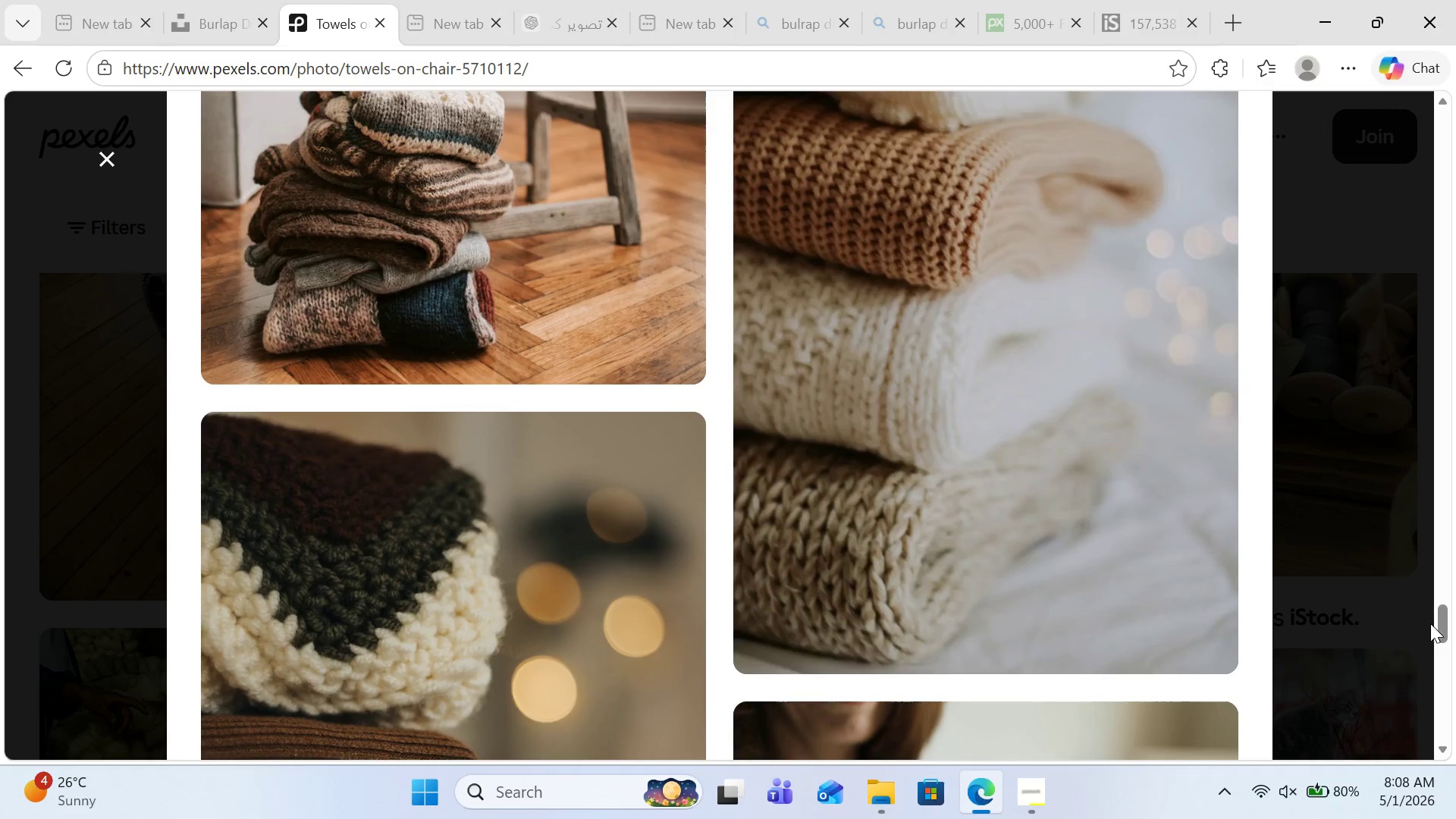 
left_click_drag(start_coordinate=[1441, 632], to_coordinate=[1359, 55])
 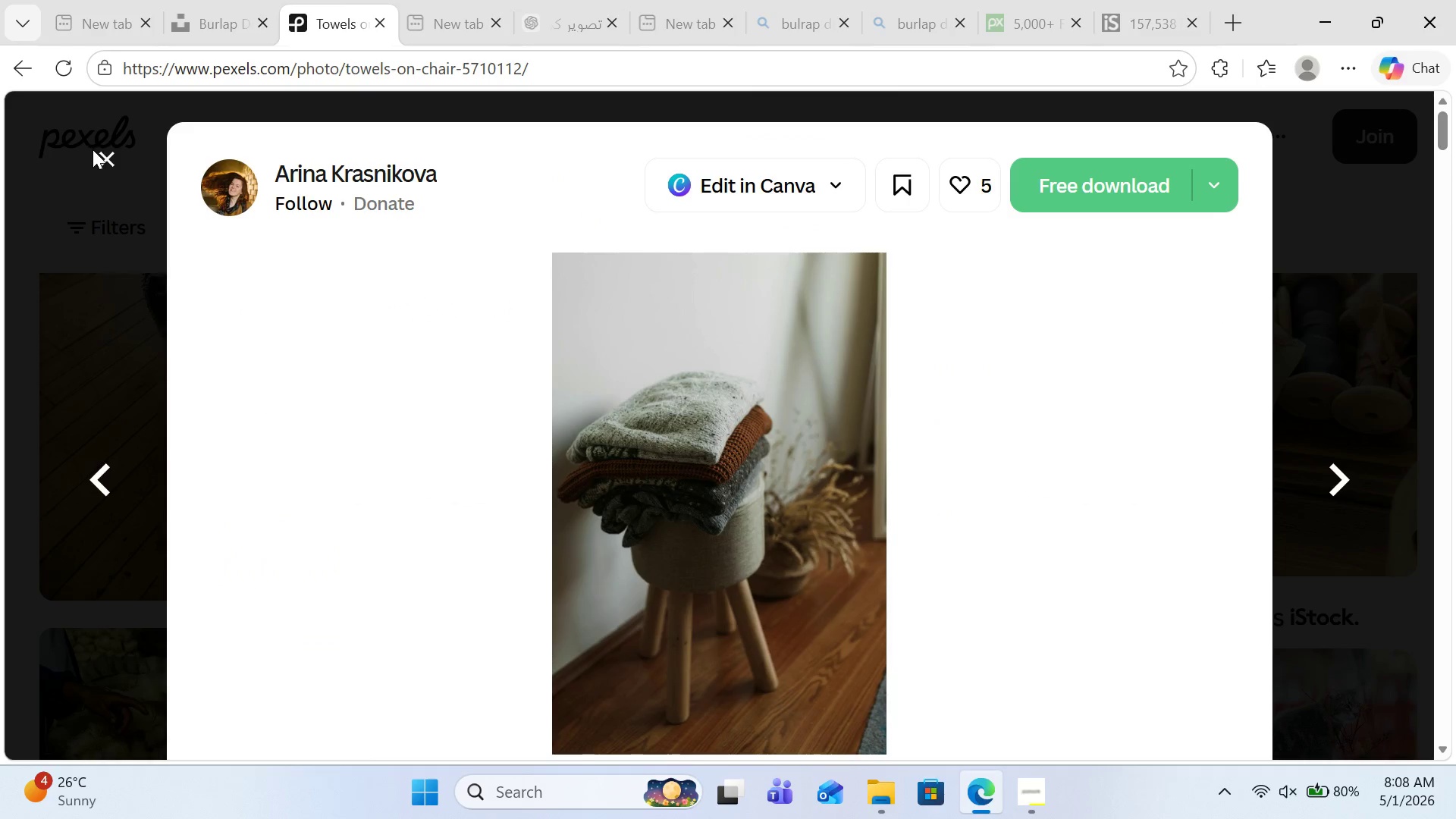 
left_click([95, 153])
 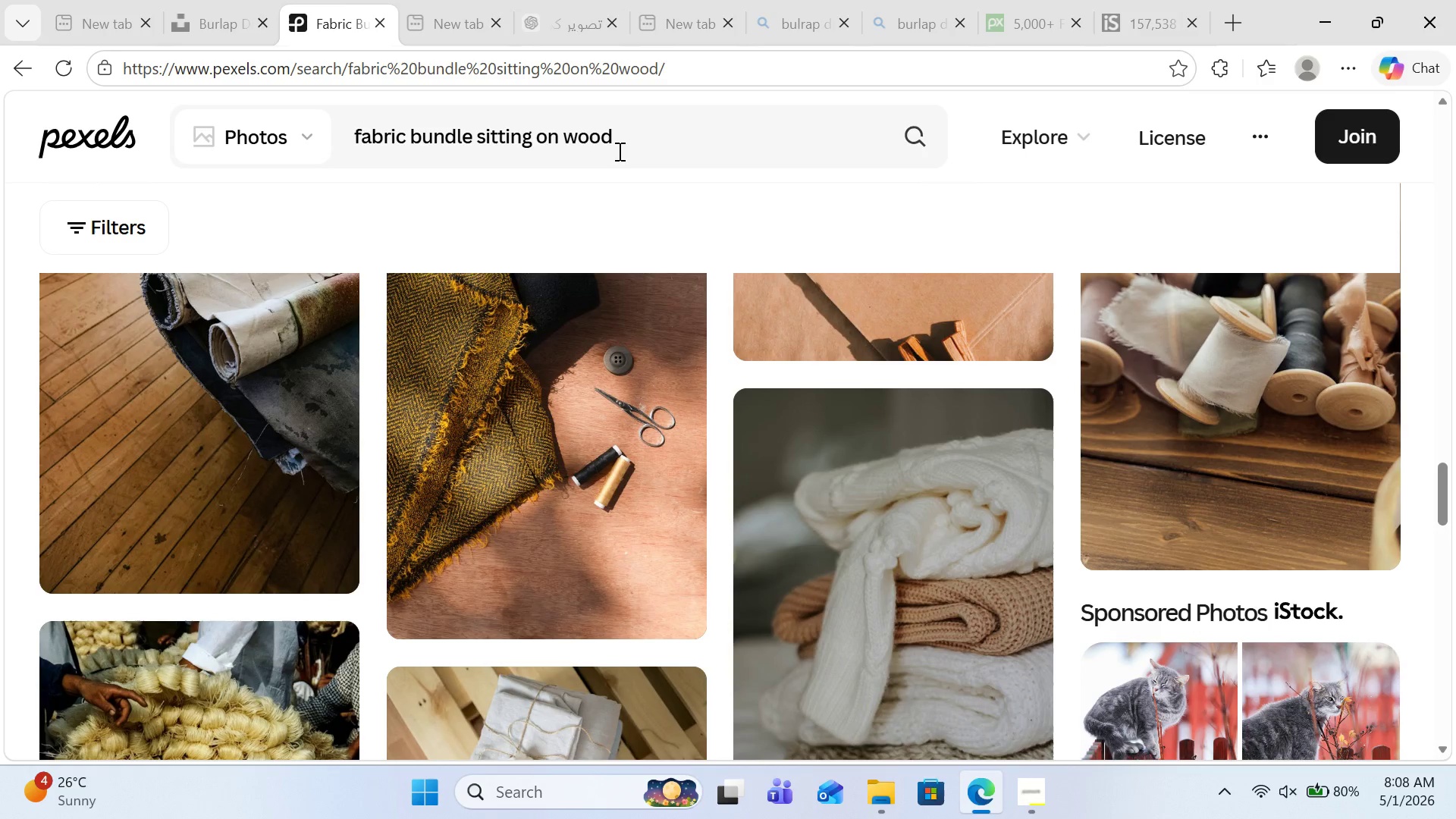 
left_click([638, 140])
 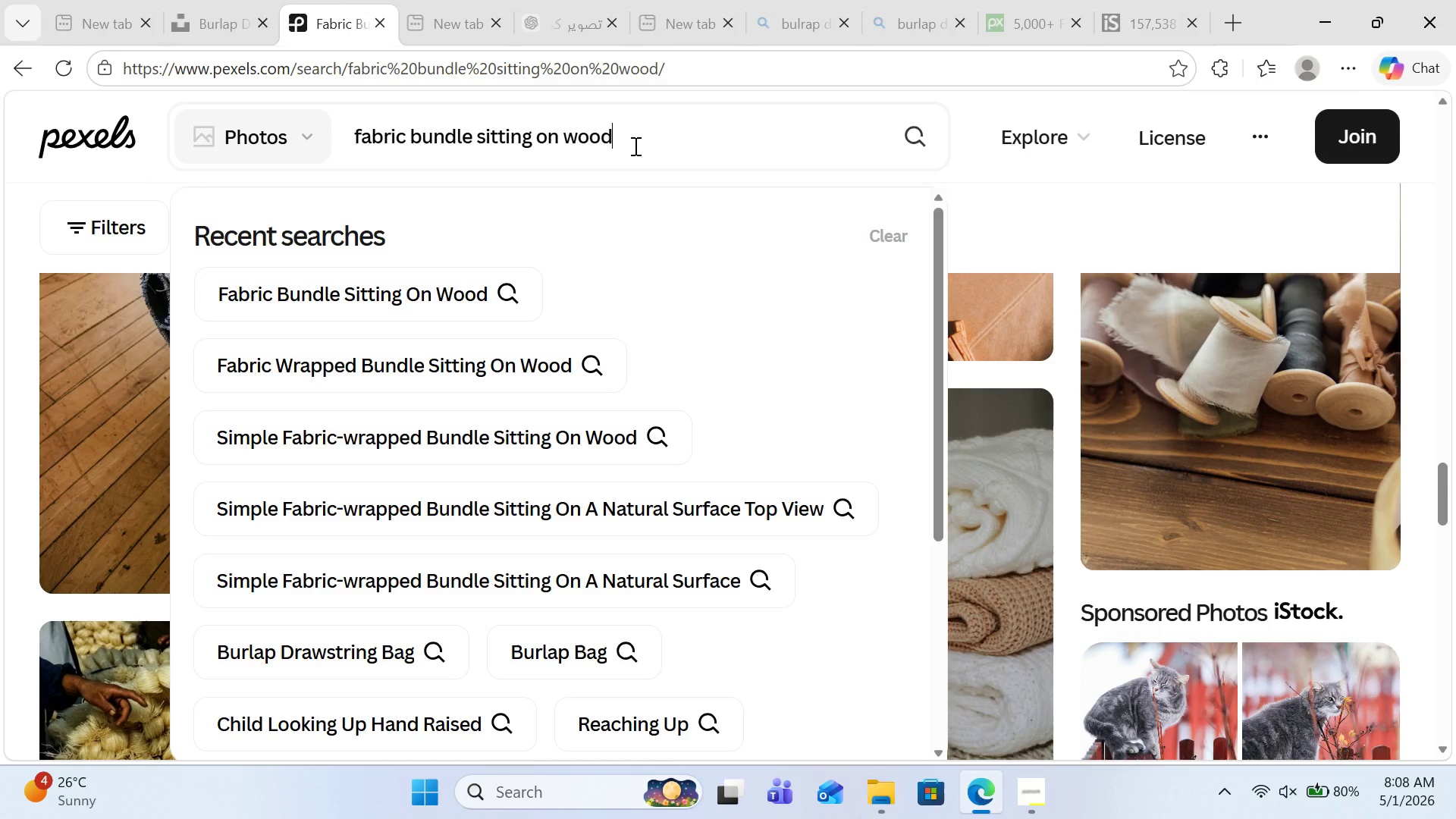 
type( top view)
 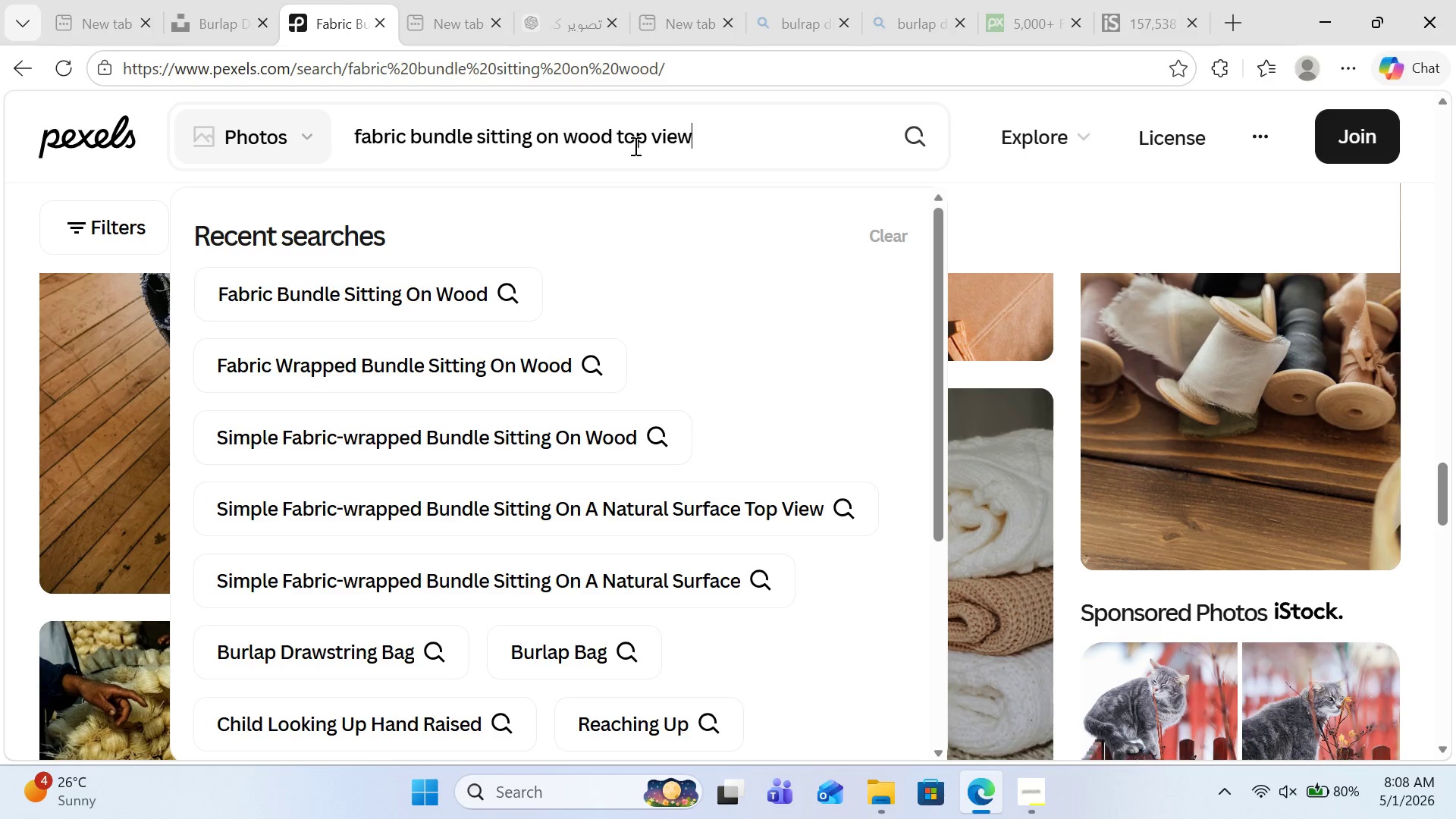 
key(Enter)
 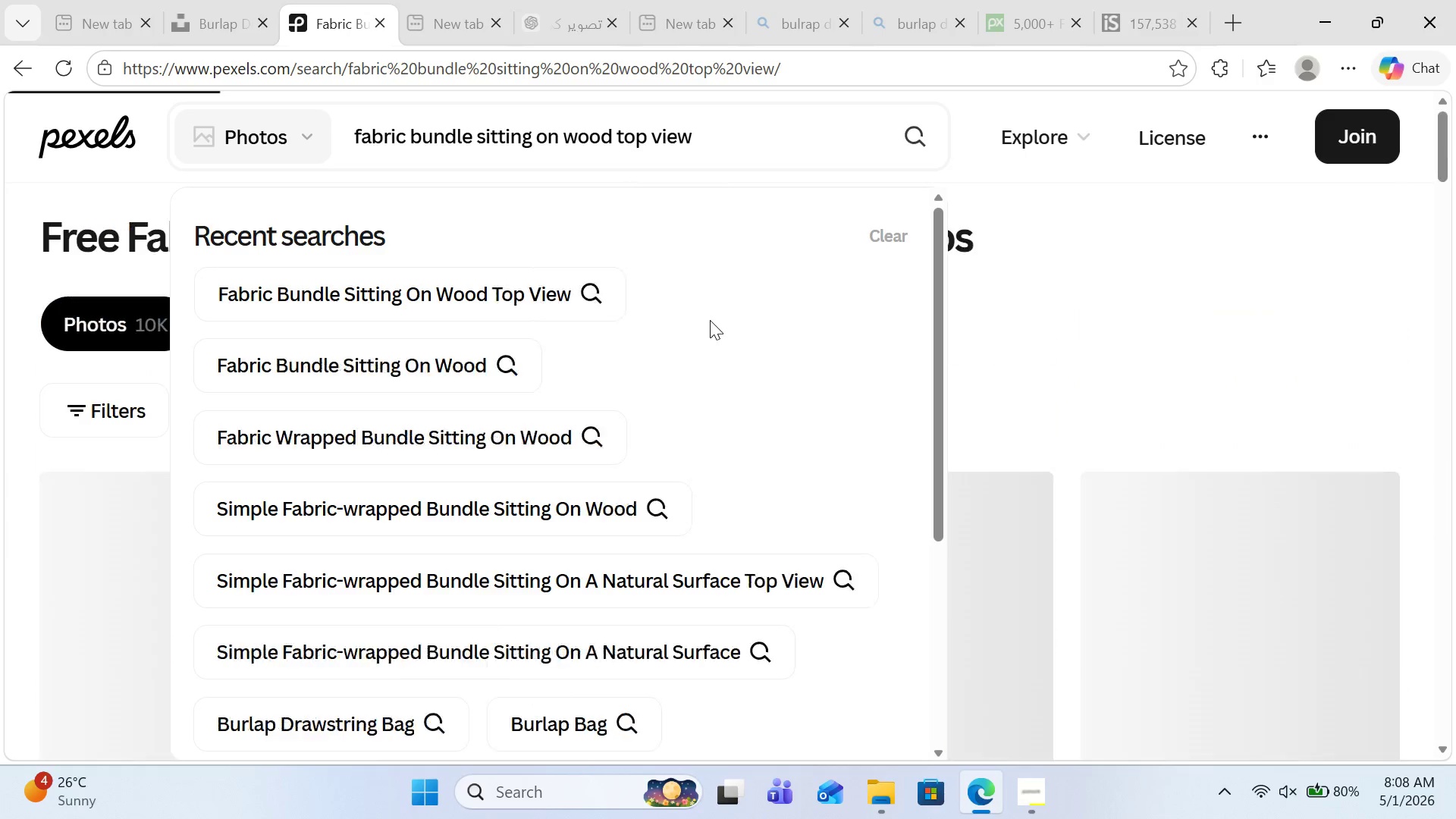 
scroll: coordinate [617, 451], scroll_direction: down, amount: 3.0
 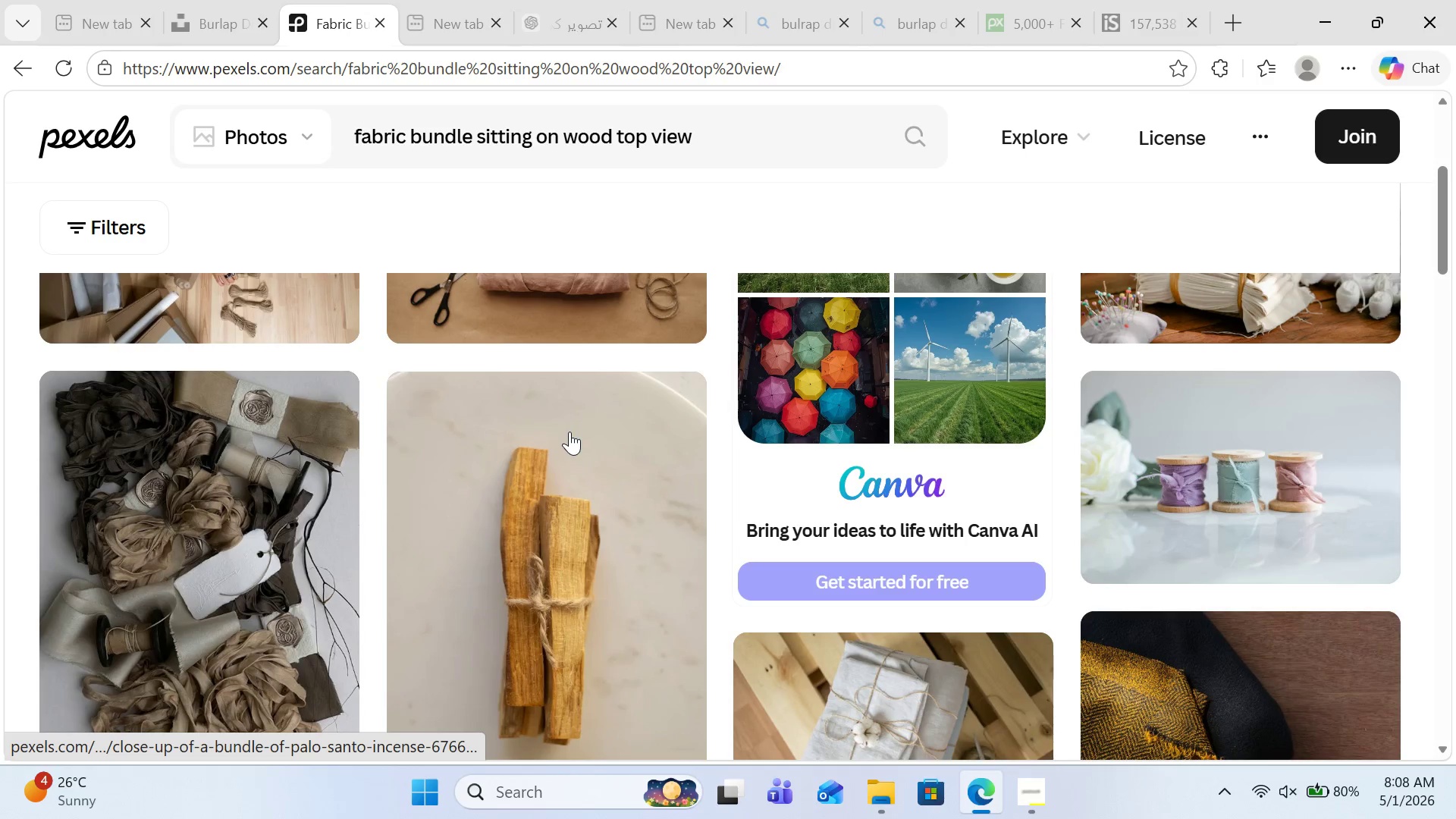 
scroll: coordinate [629, 423], scroll_direction: up, amount: 1.0
 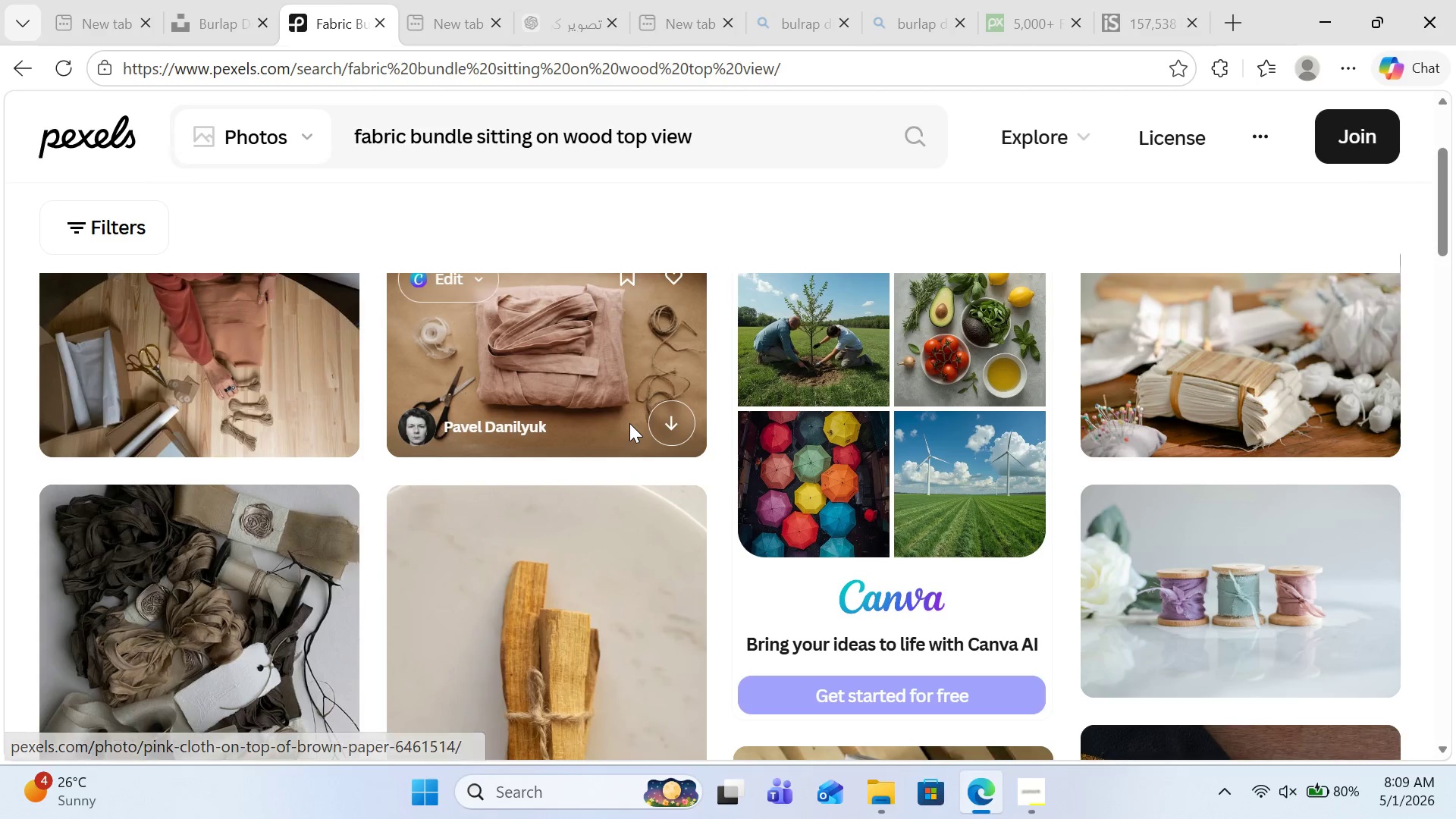 
scroll: coordinate [630, 420], scroll_direction: down, amount: 12.0
 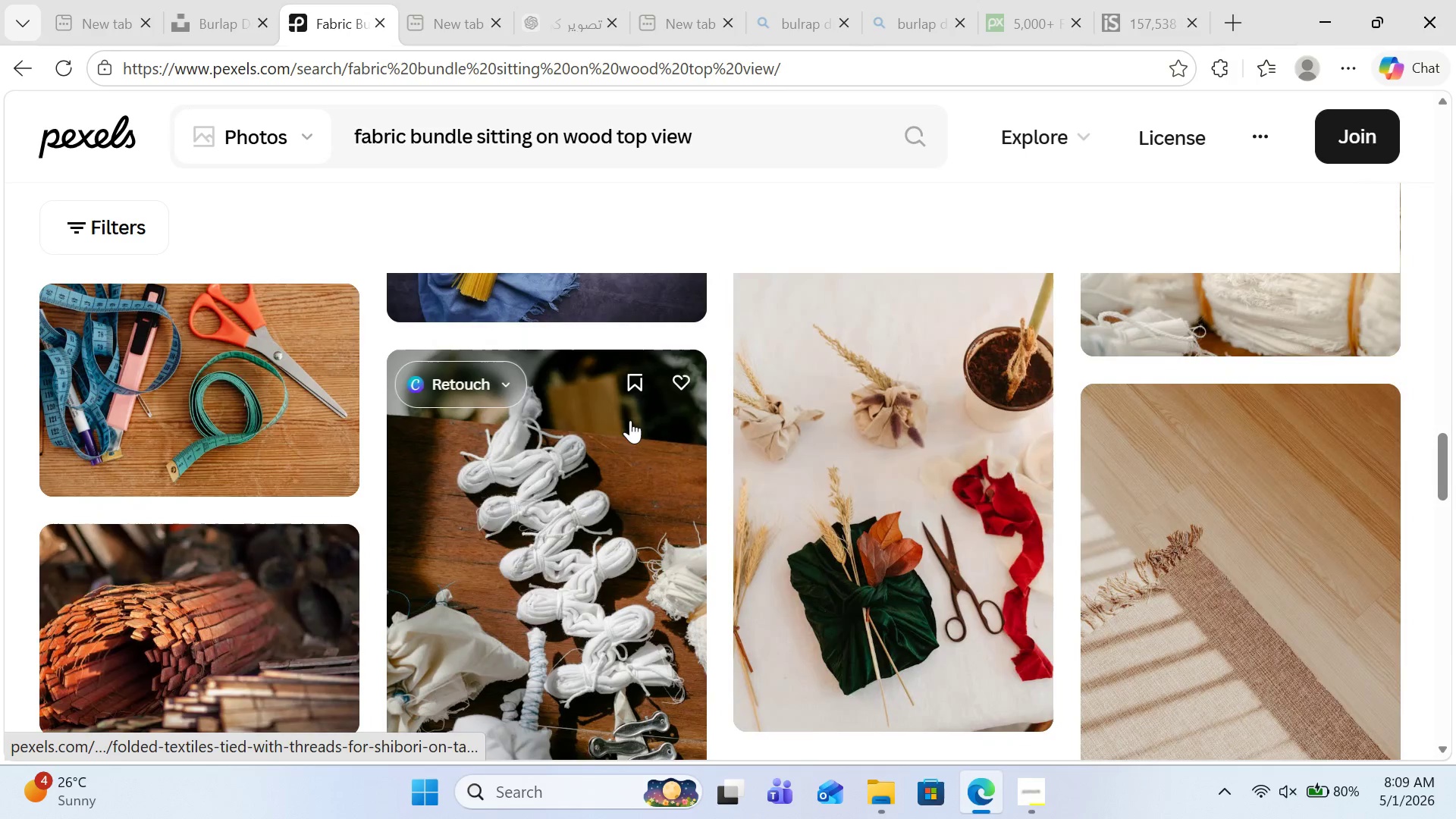 
scroll: coordinate [630, 420], scroll_direction: up, amount: 6.0
 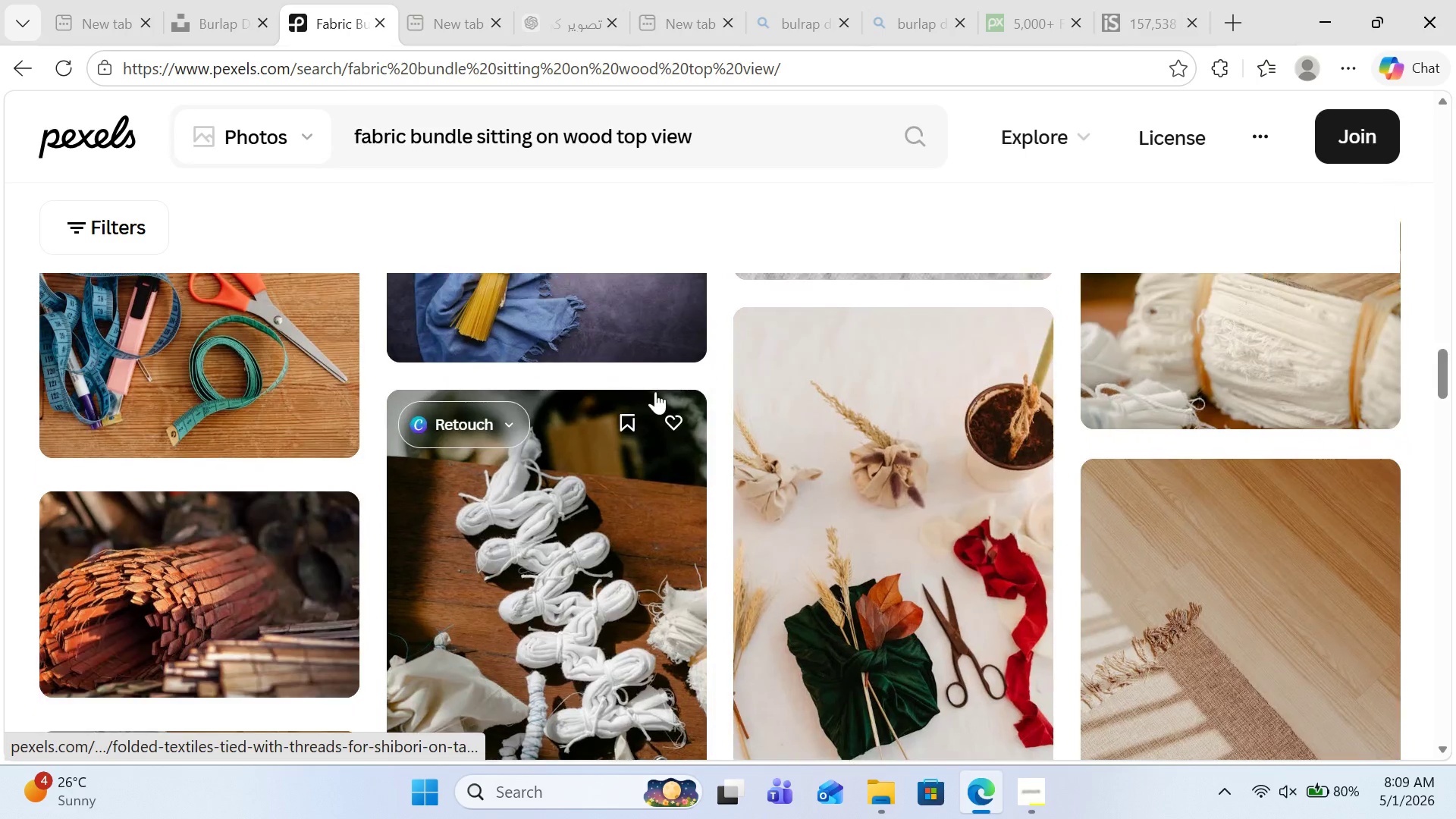 
scroll: coordinate [949, 450], scroll_direction: down, amount: 22.0
 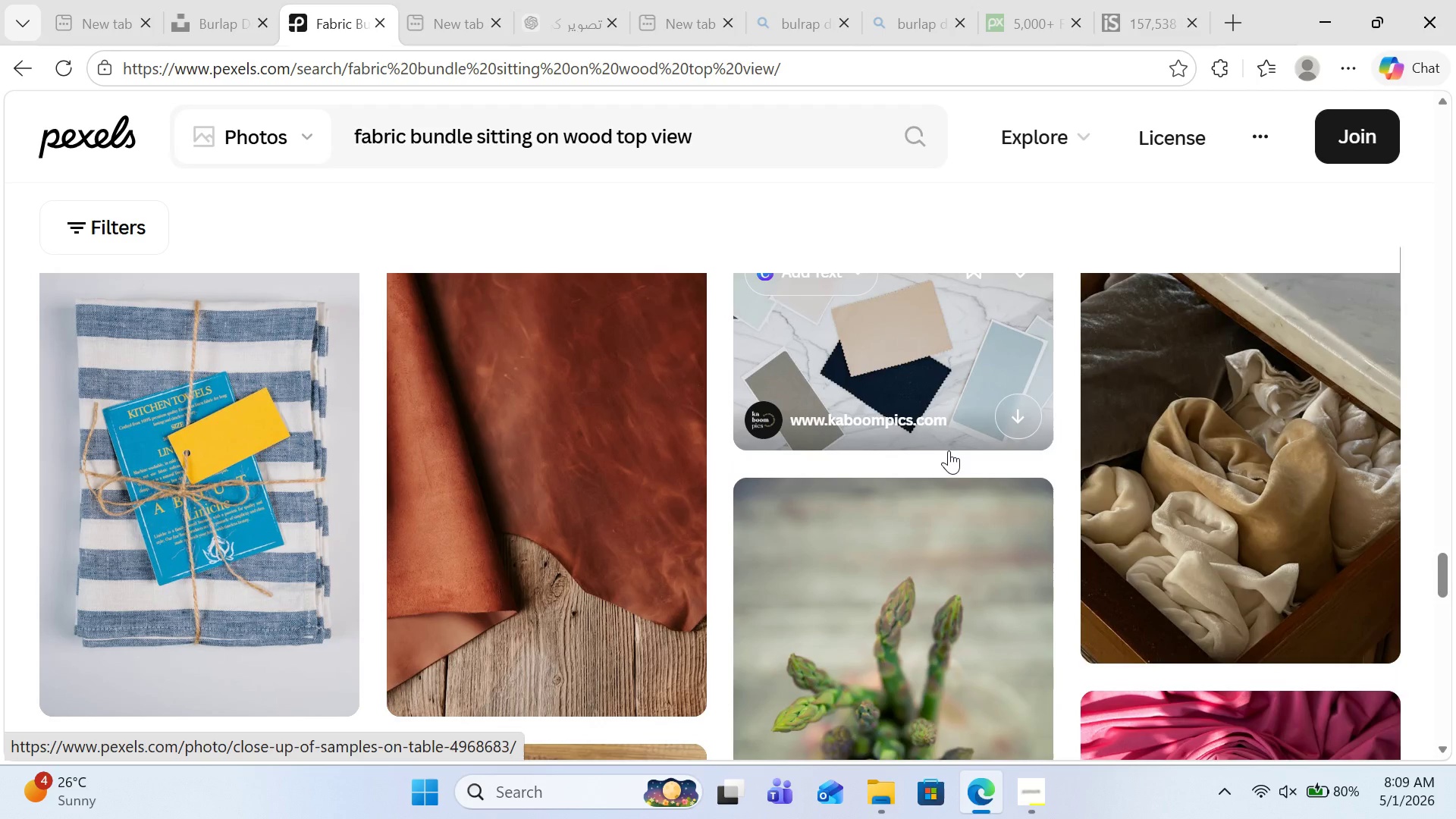 
scroll: coordinate [948, 450], scroll_direction: down, amount: 18.0
 